 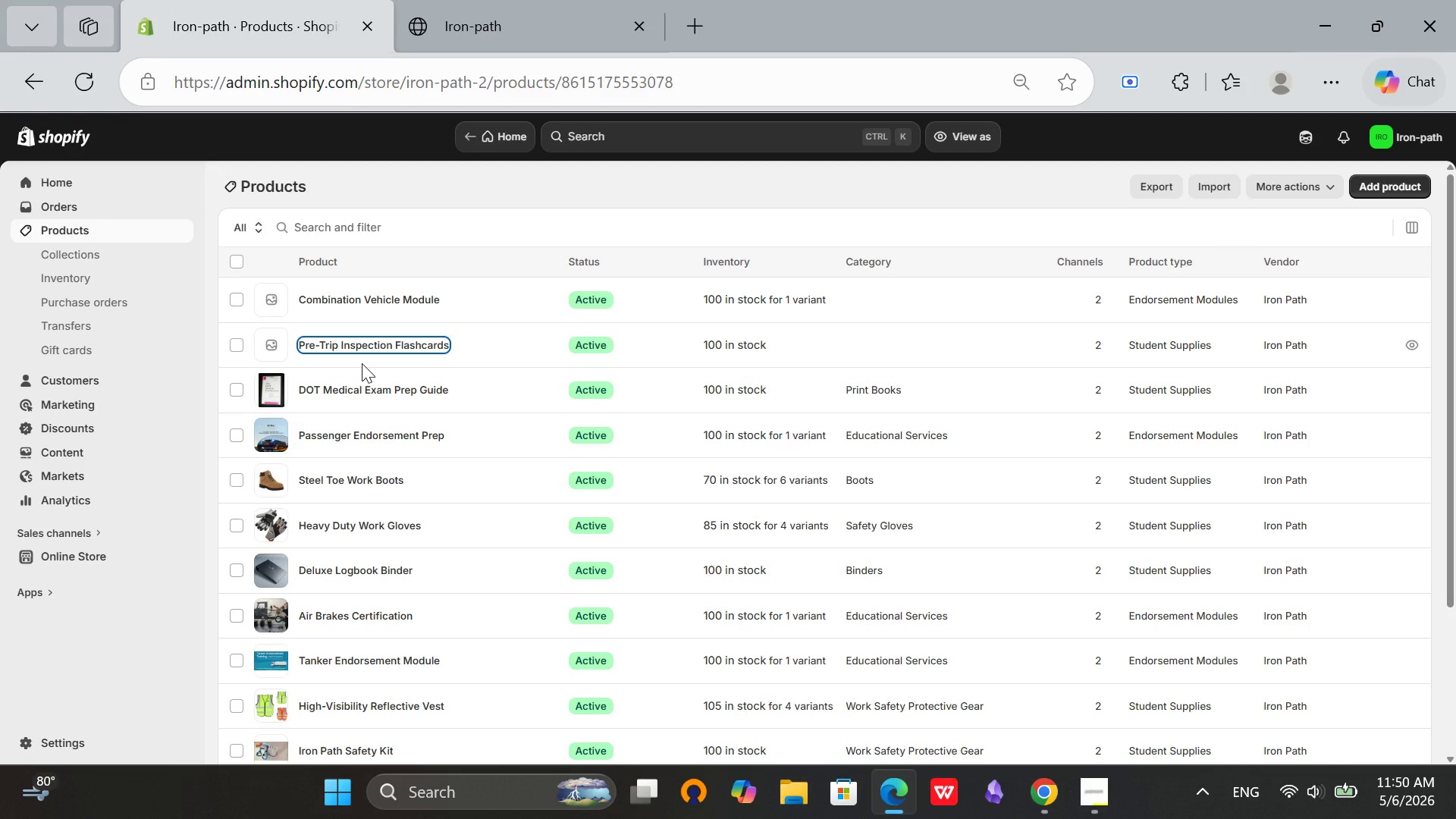 
left_click([573, 686])
 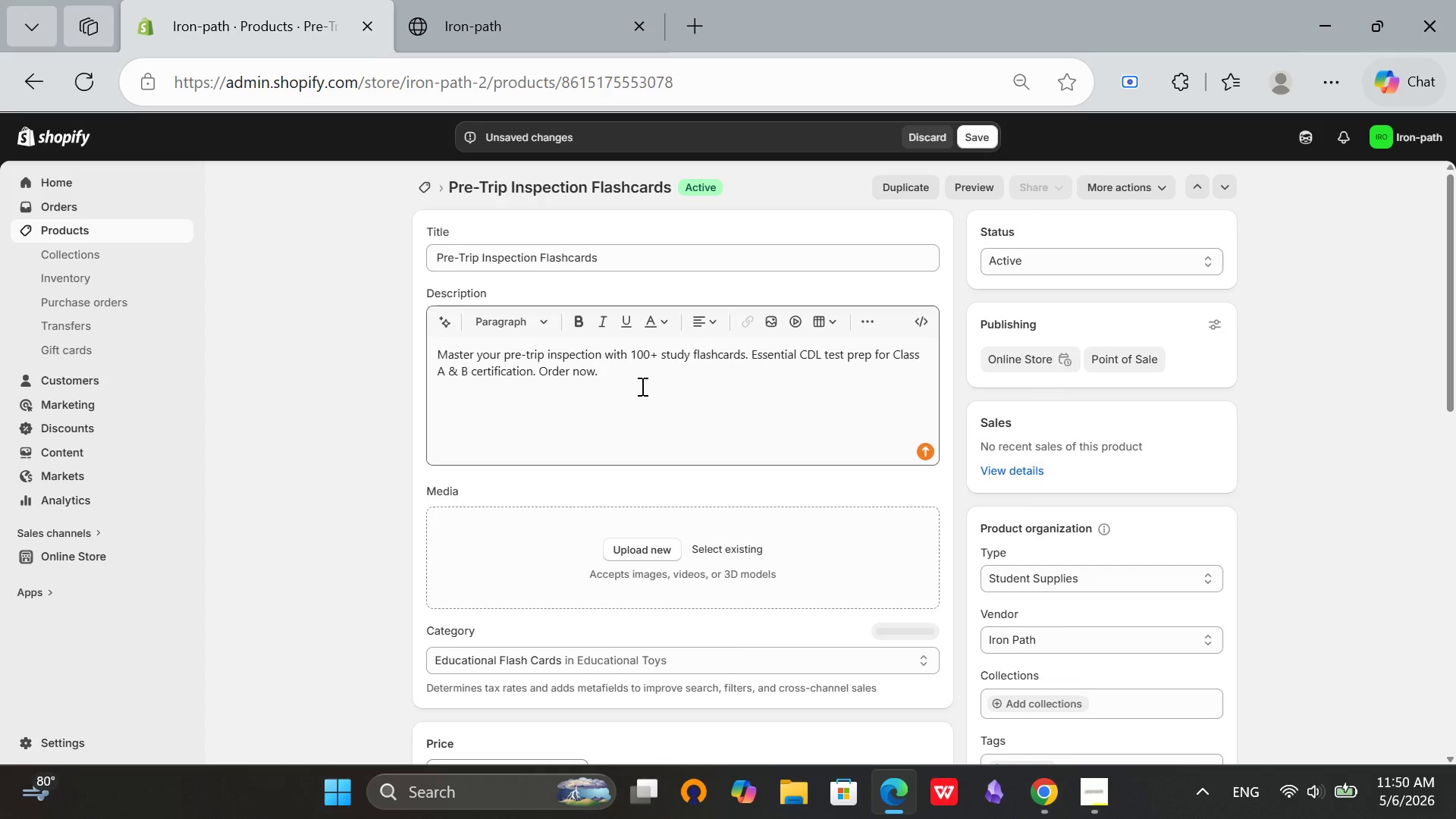 
scroll: coordinate [1298, 506], scroll_direction: up, amount: 2.0
 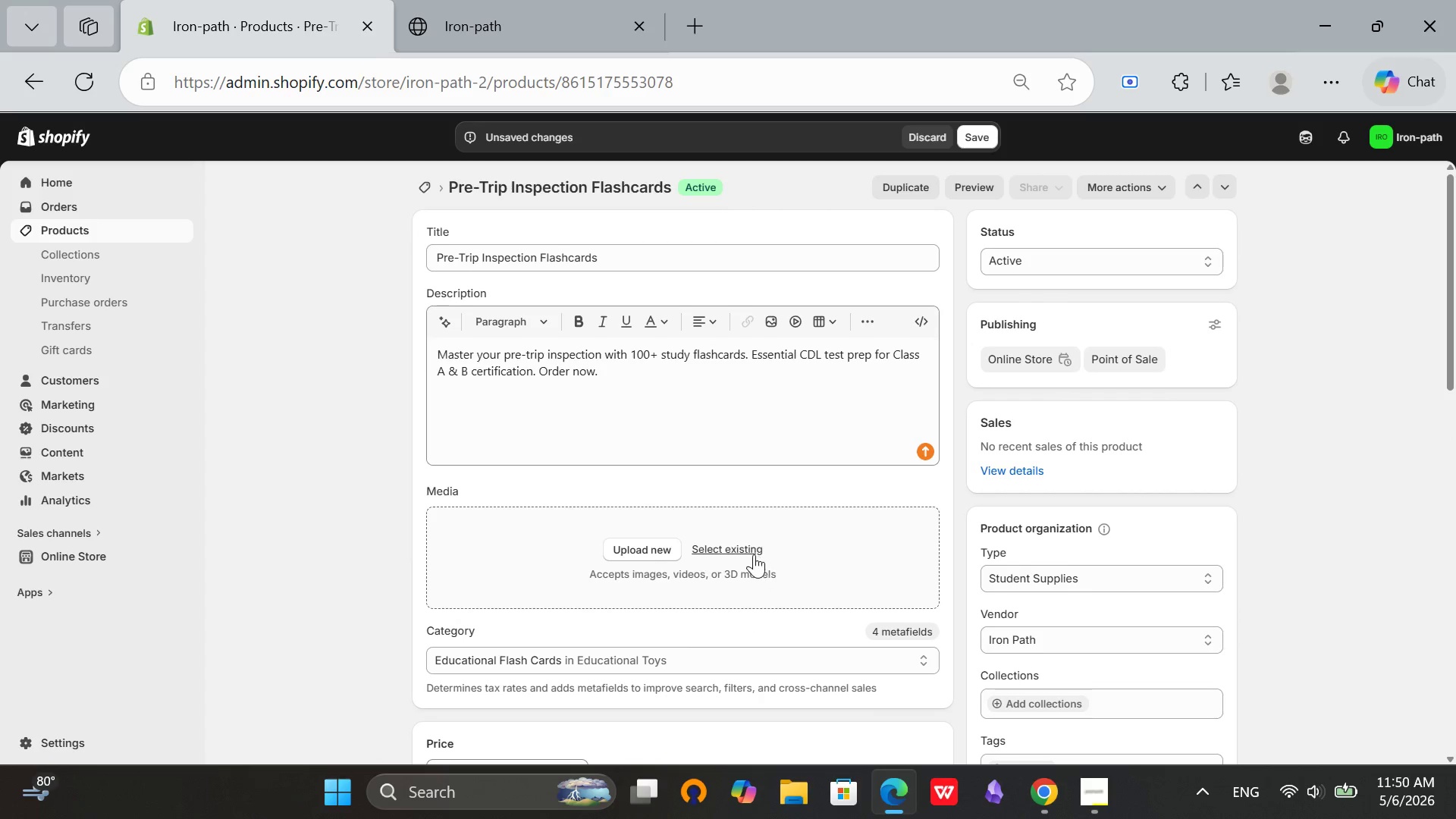 
left_click([649, 554])
 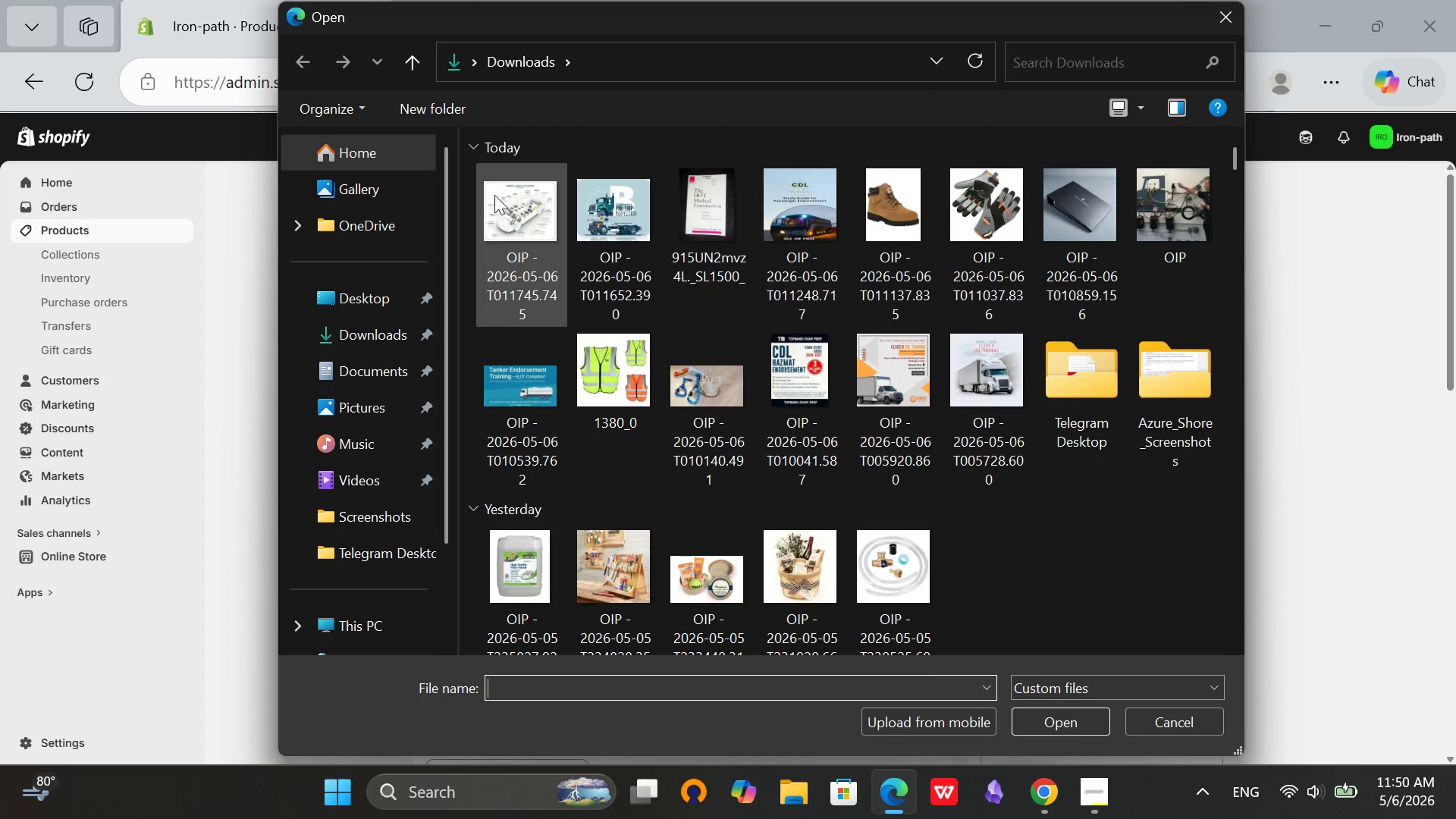 
wait(5.73)
 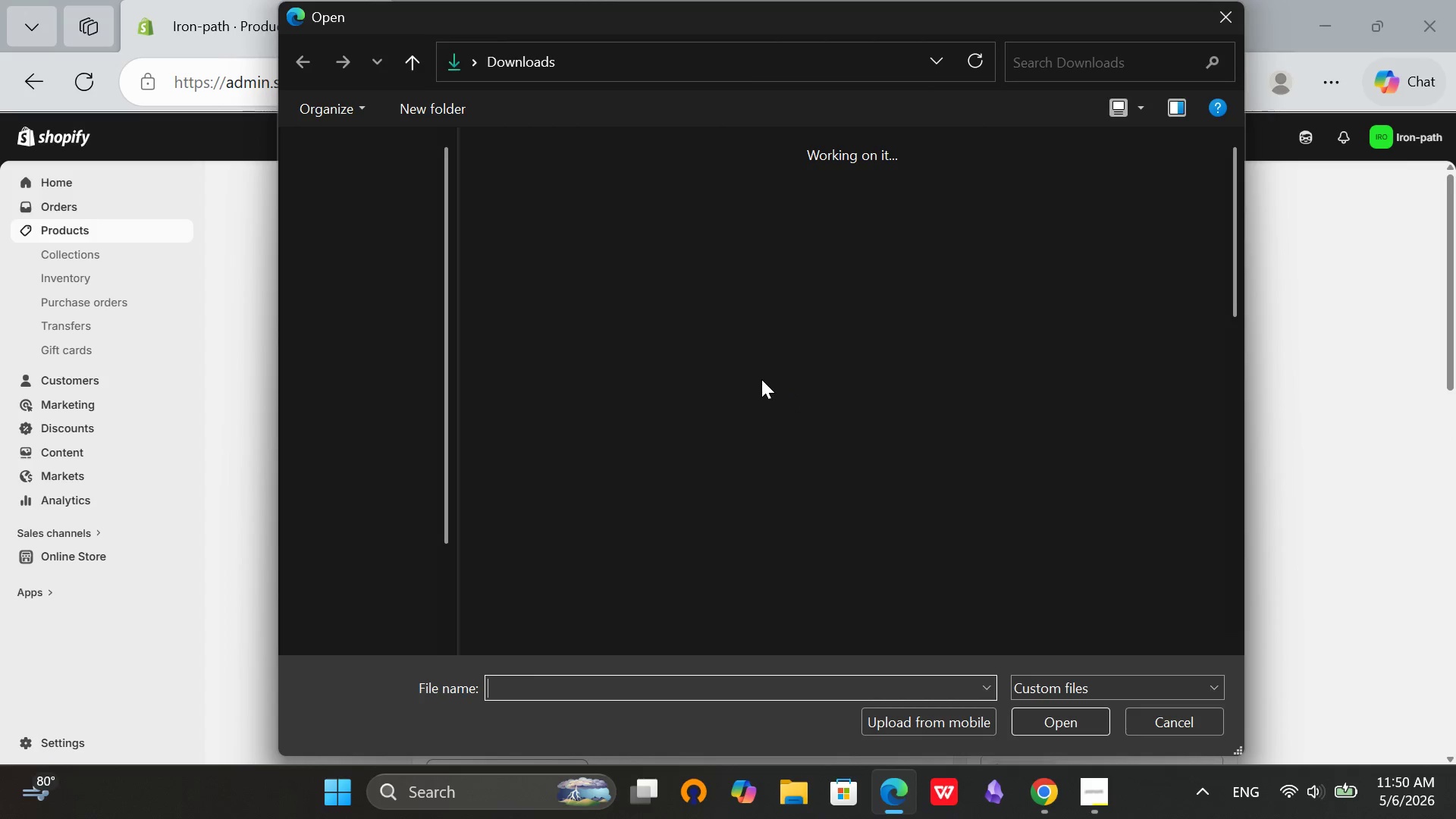 
left_click([1220, 17])
 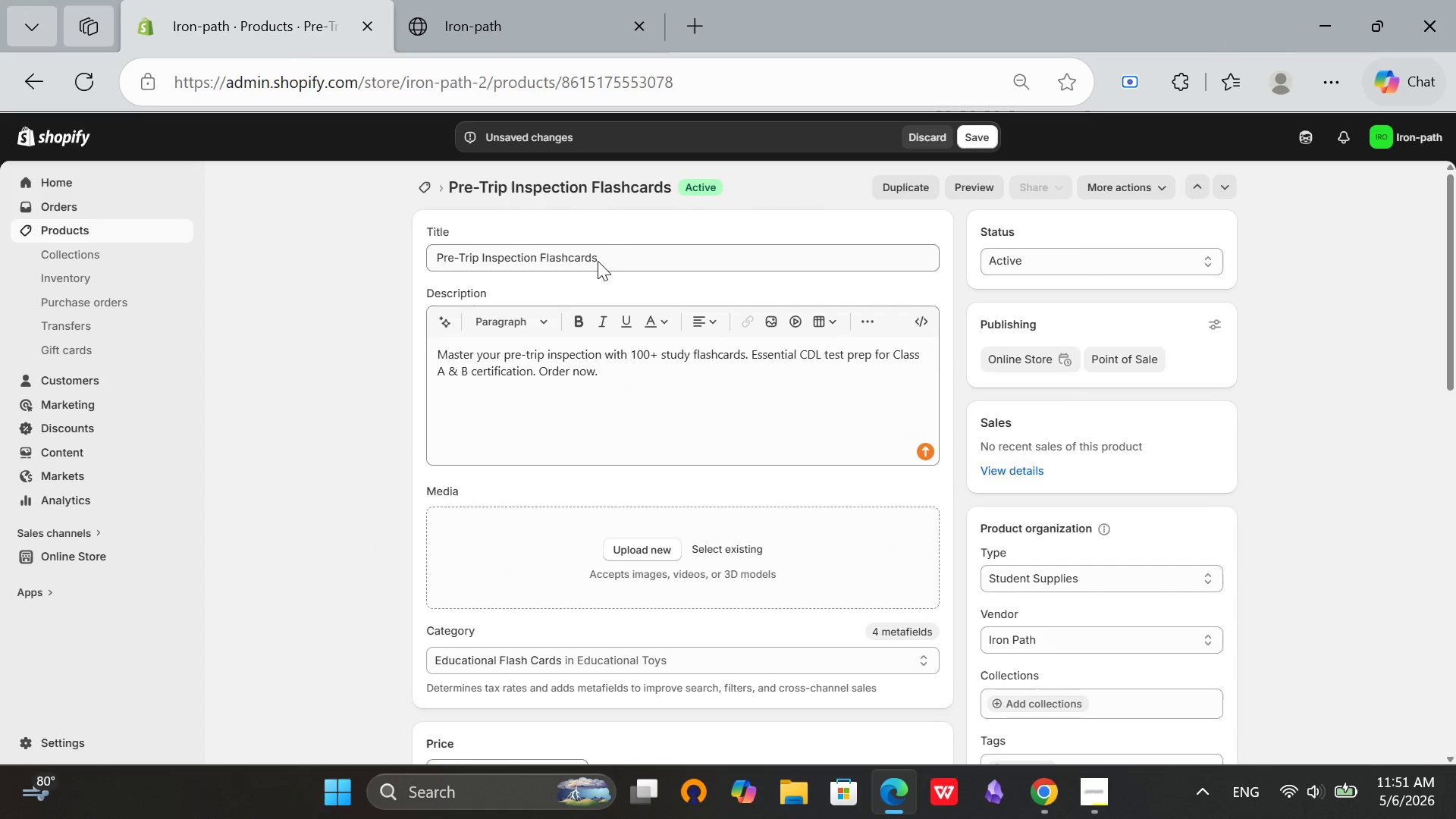 
left_click_drag(start_coordinate=[608, 256], to_coordinate=[416, 274])
 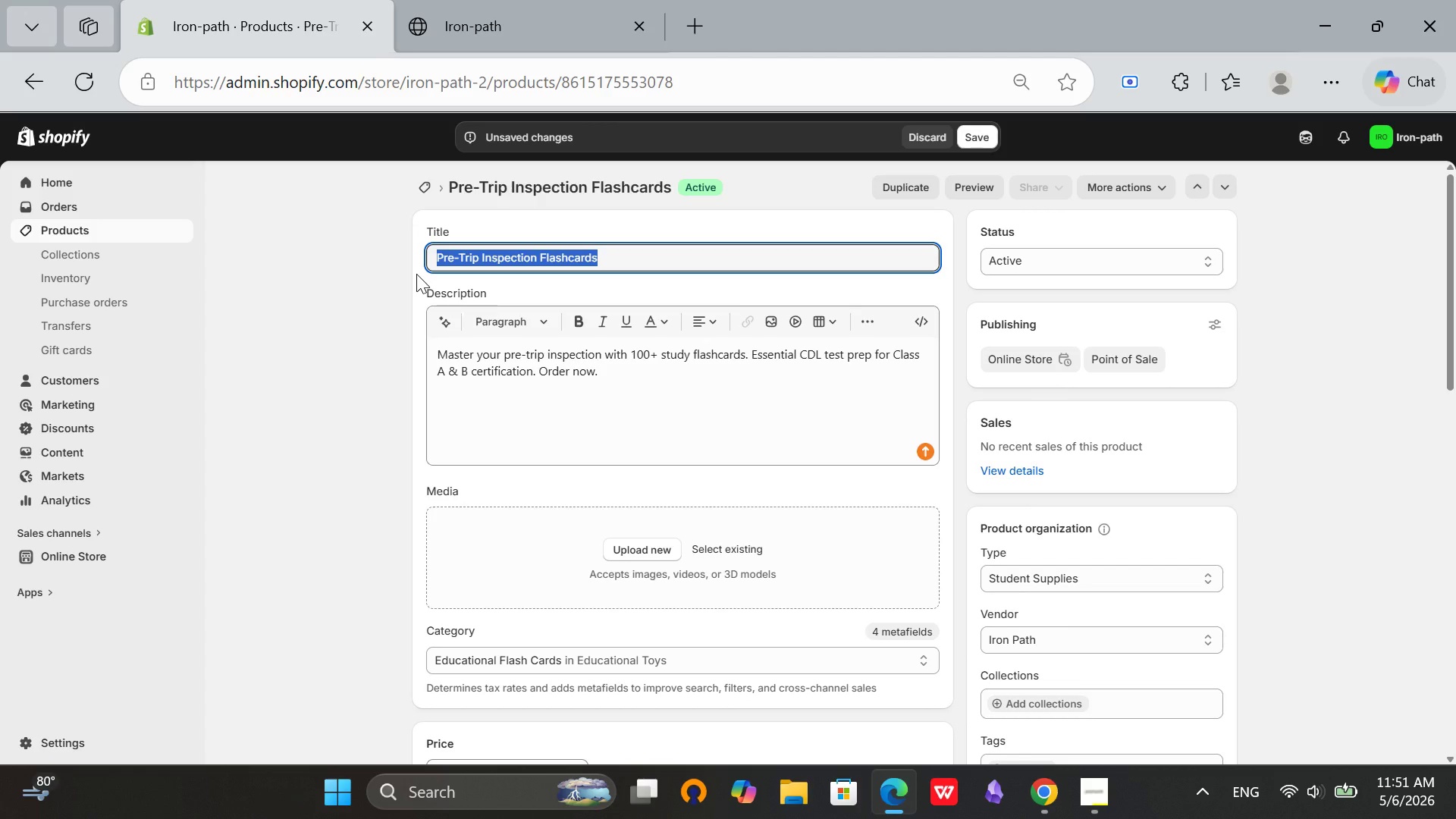 
key(Control+C)
 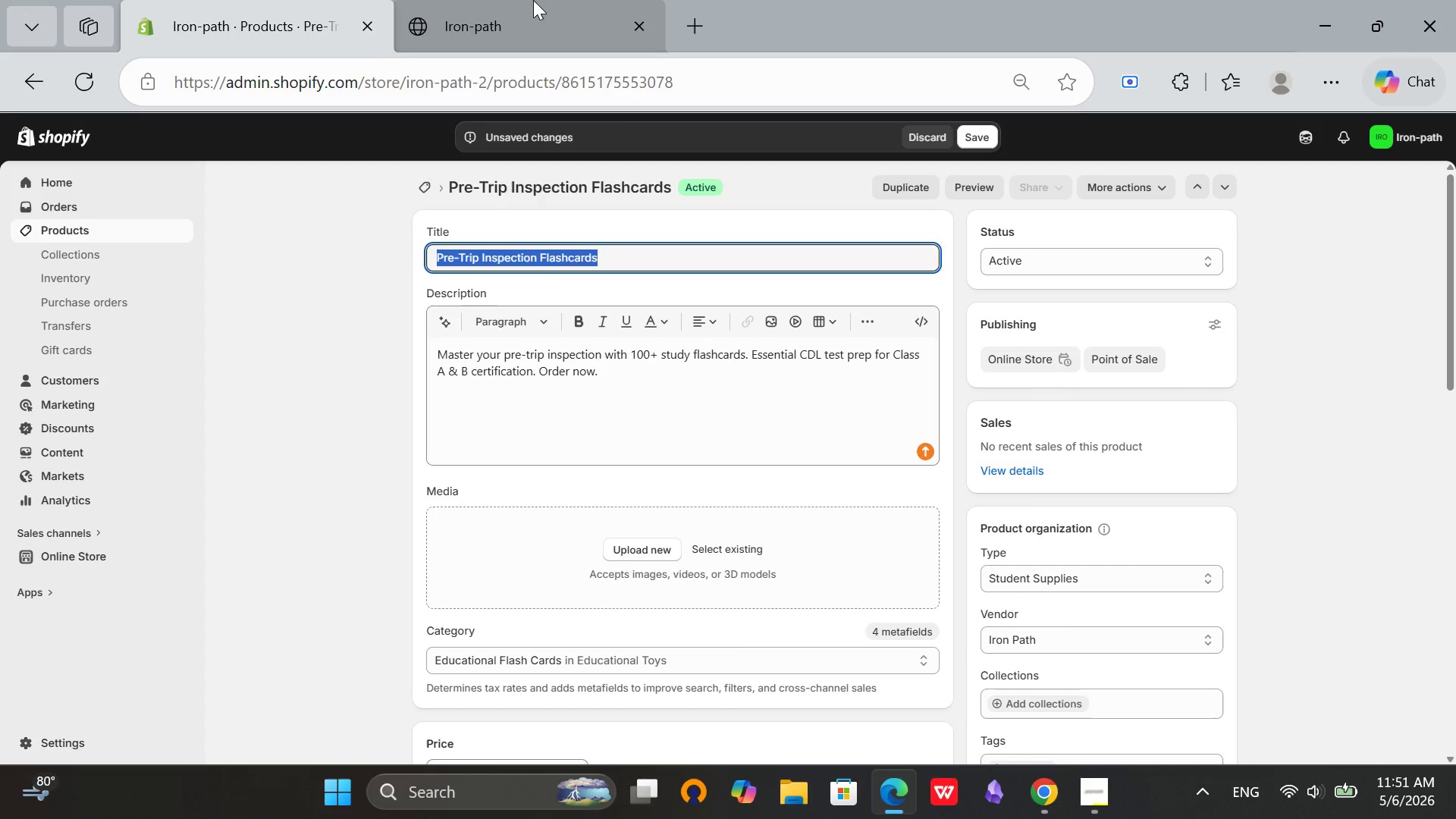 
left_click([533, 0])
 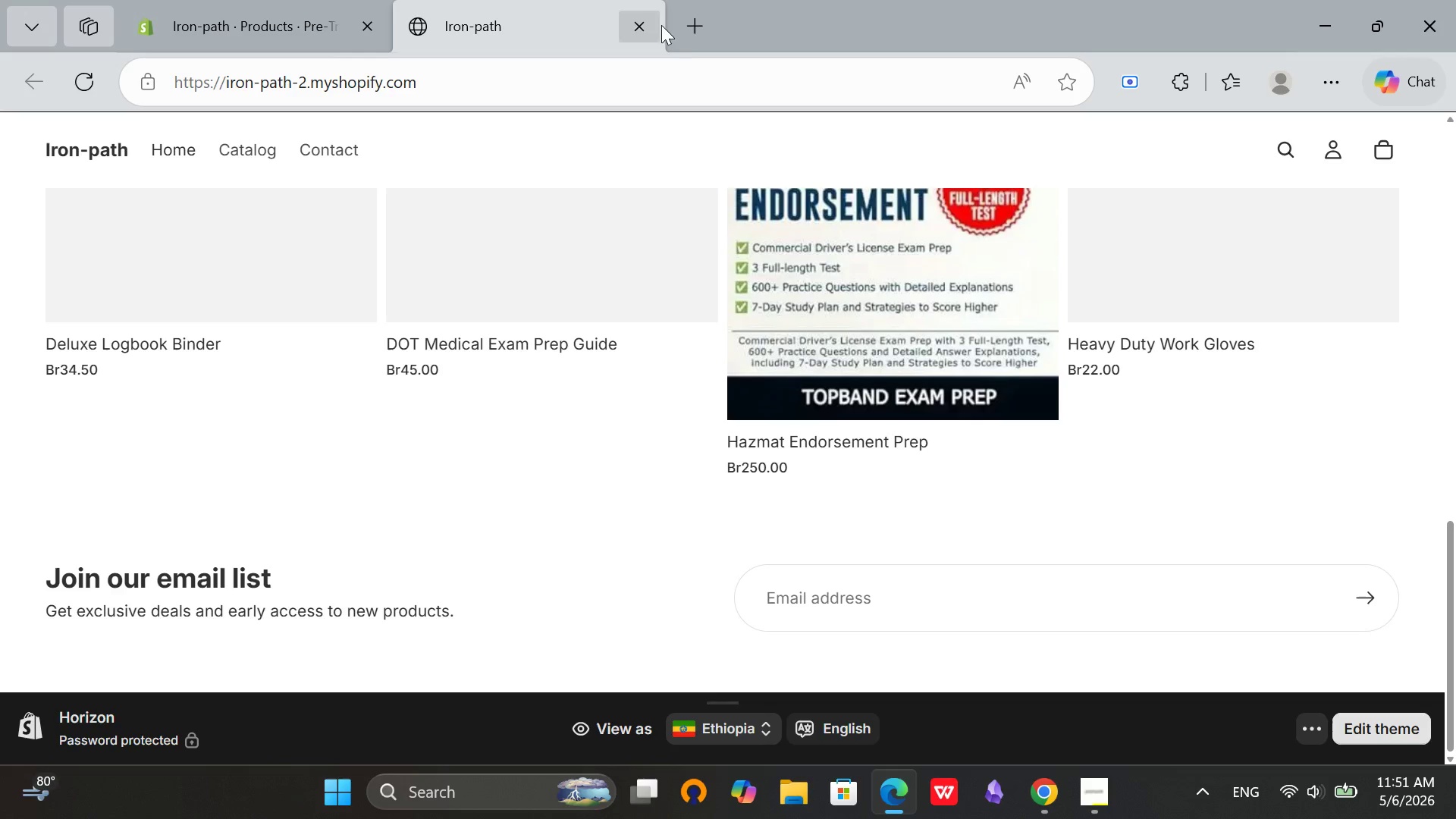 
left_click([685, 33])
 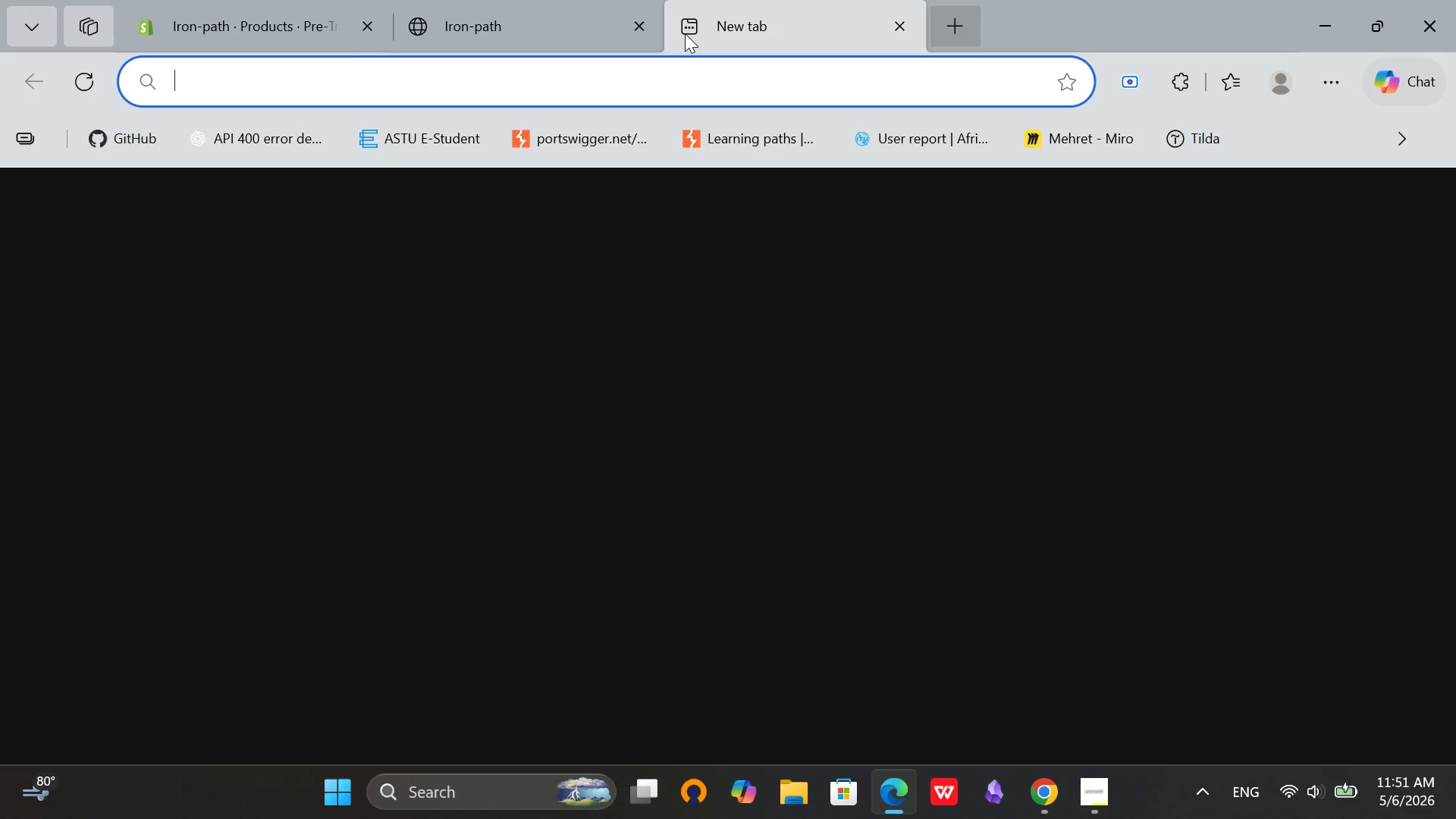 
key(Control+V)
 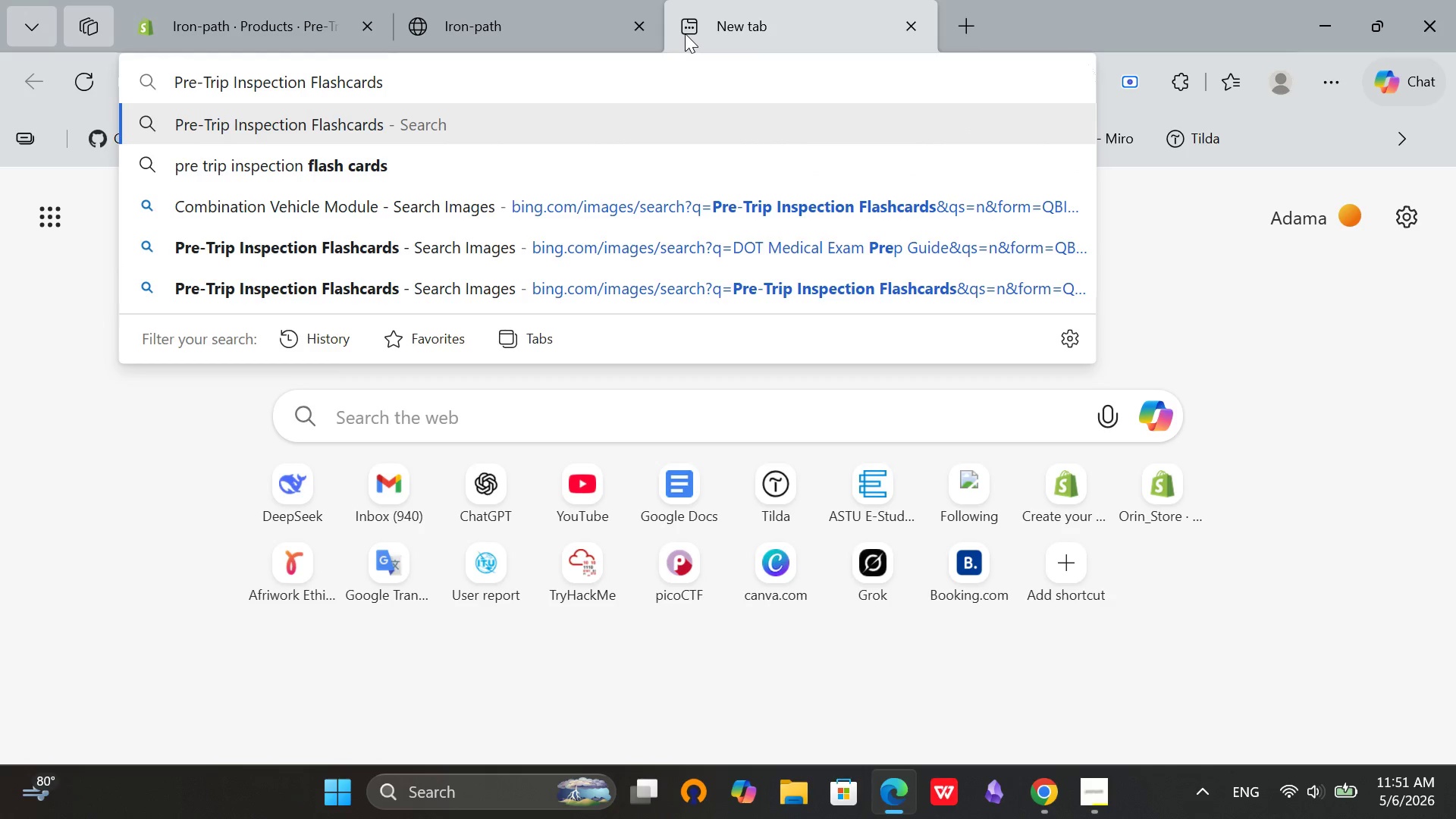 
key(Enter)
 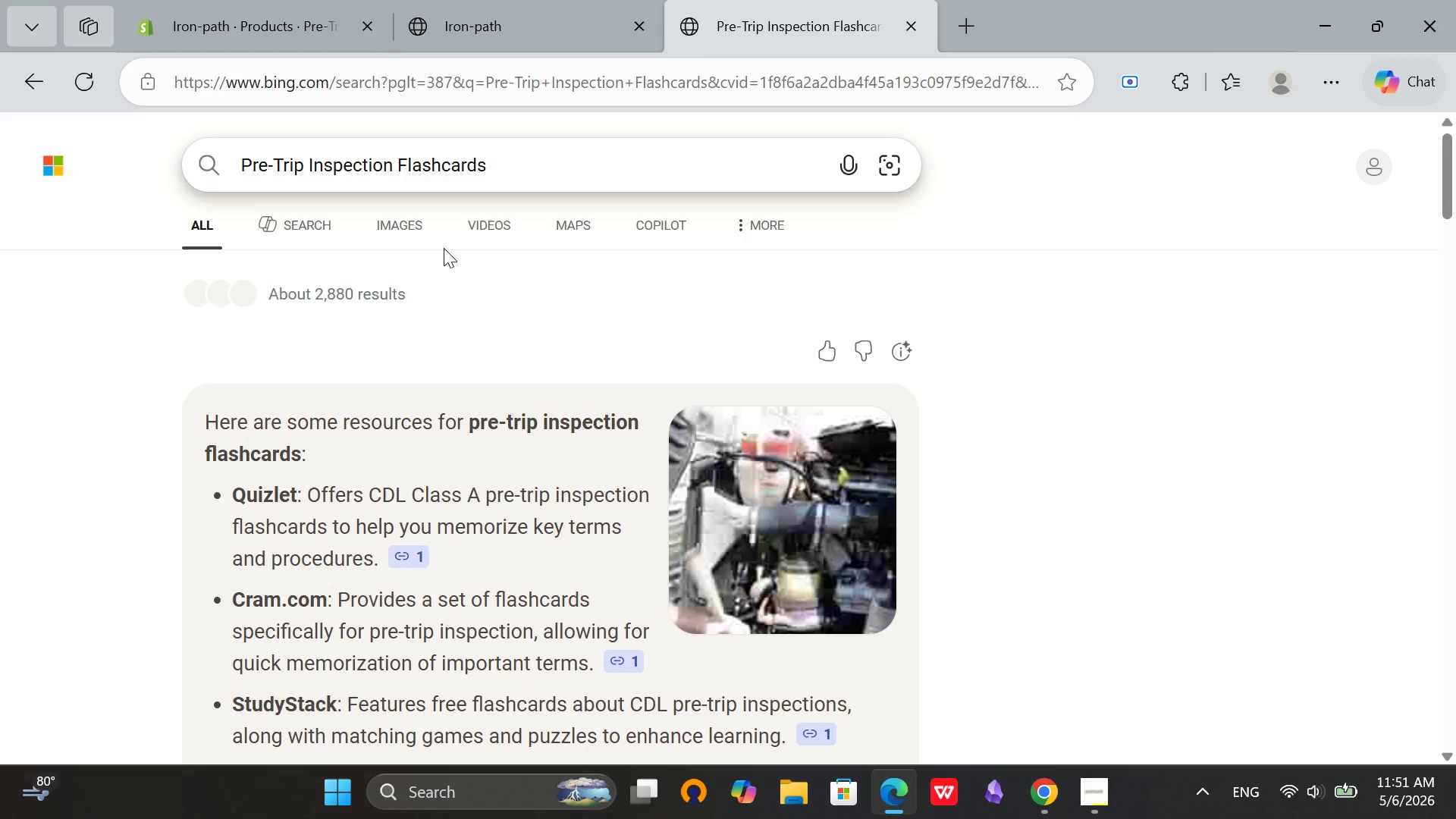 
left_click([405, 227])
 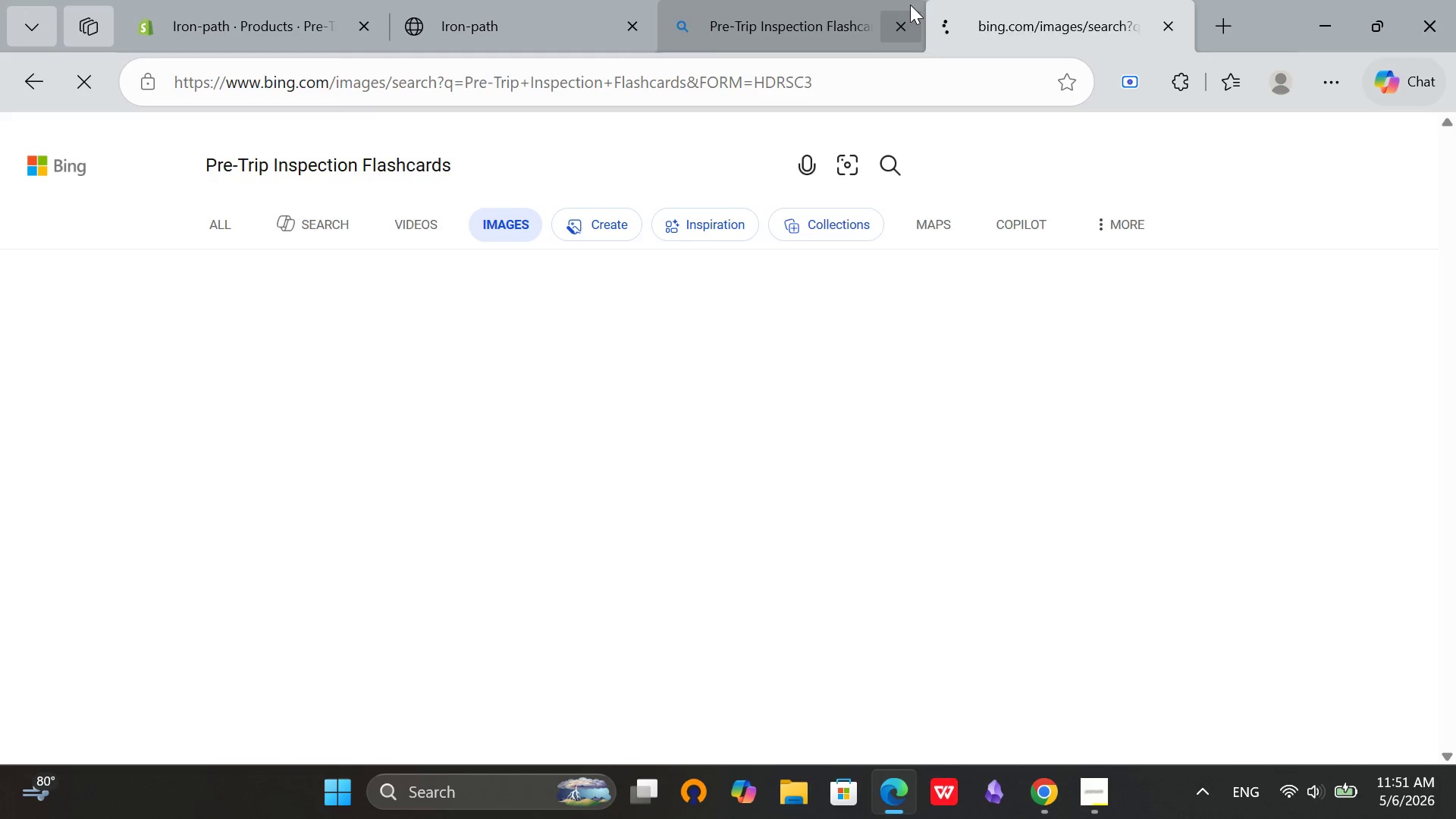 
left_click([896, 17])
 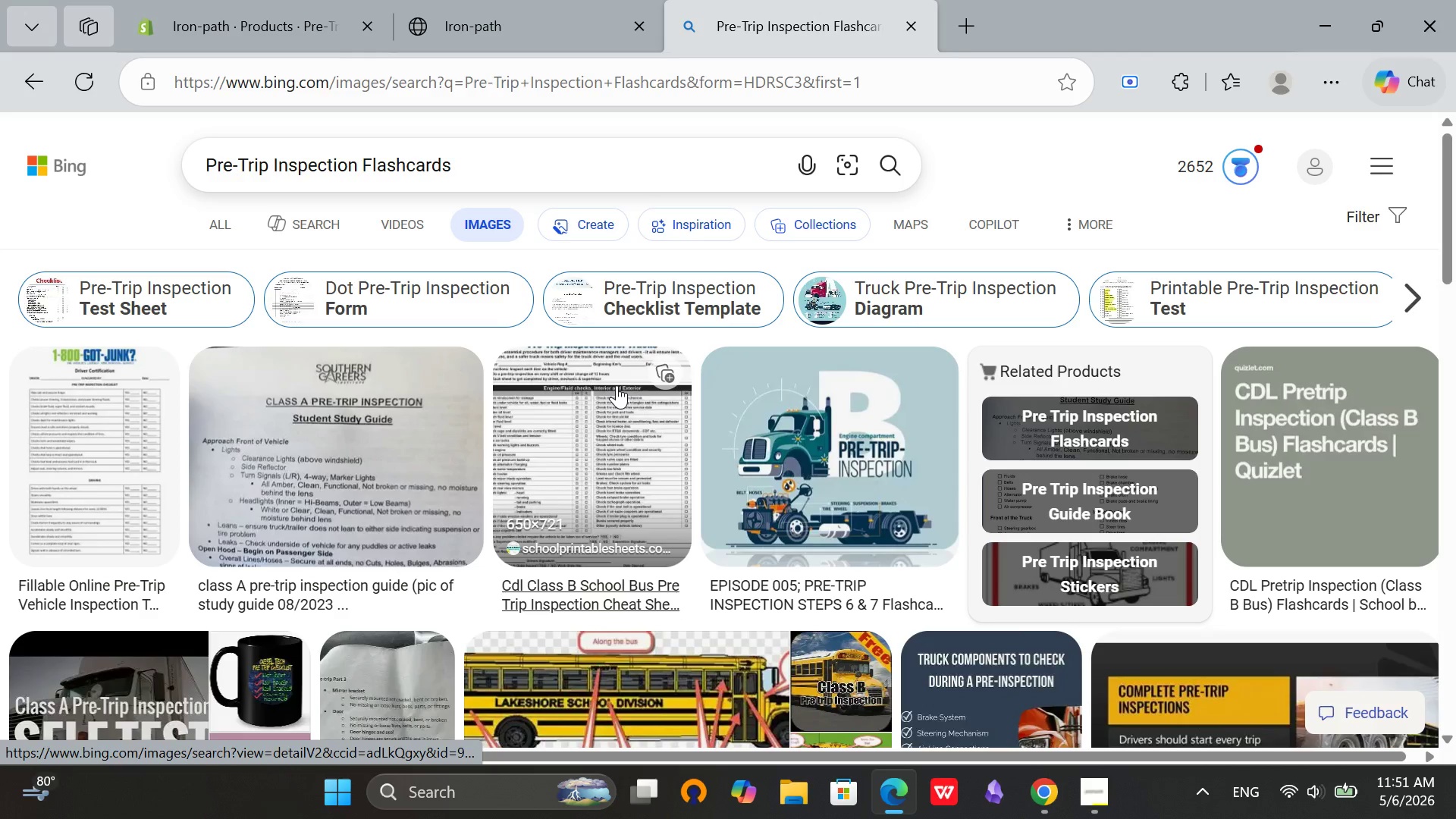 
scroll: coordinate [544, 393], scroll_direction: down, amount: 17.0
 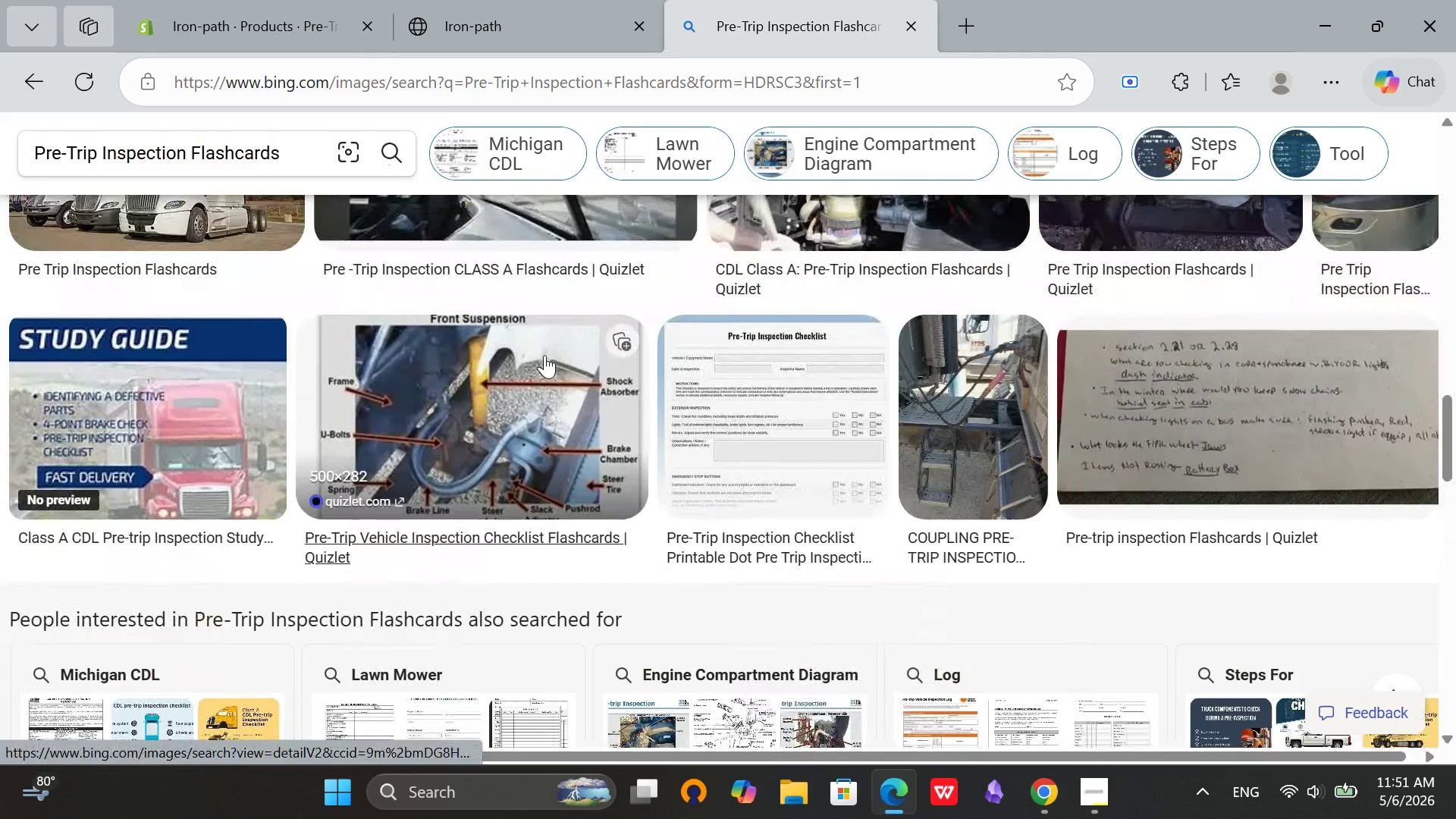 
scroll: coordinate [554, 350], scroll_direction: up, amount: 1.0
 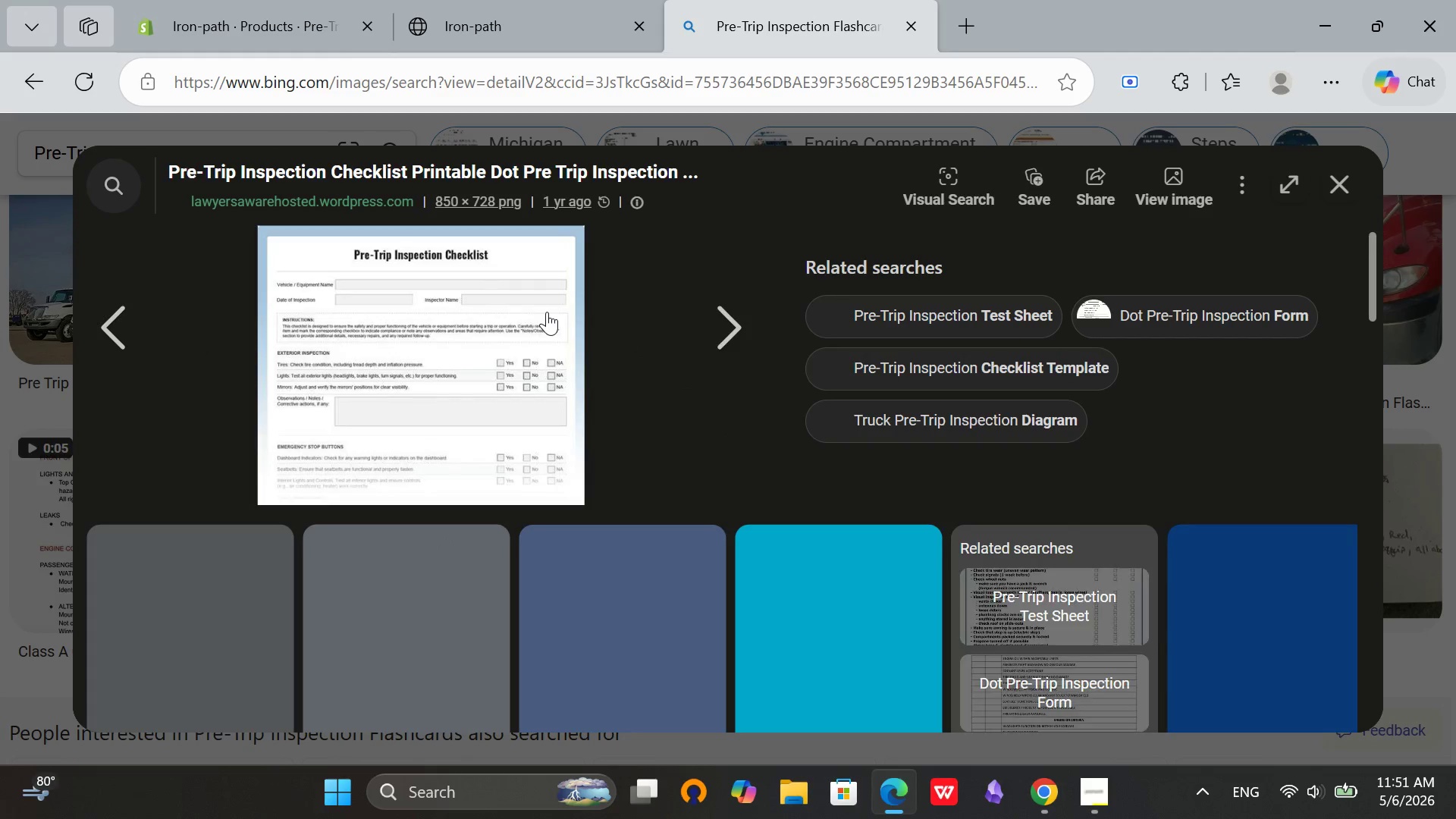 
right_click([457, 253])
 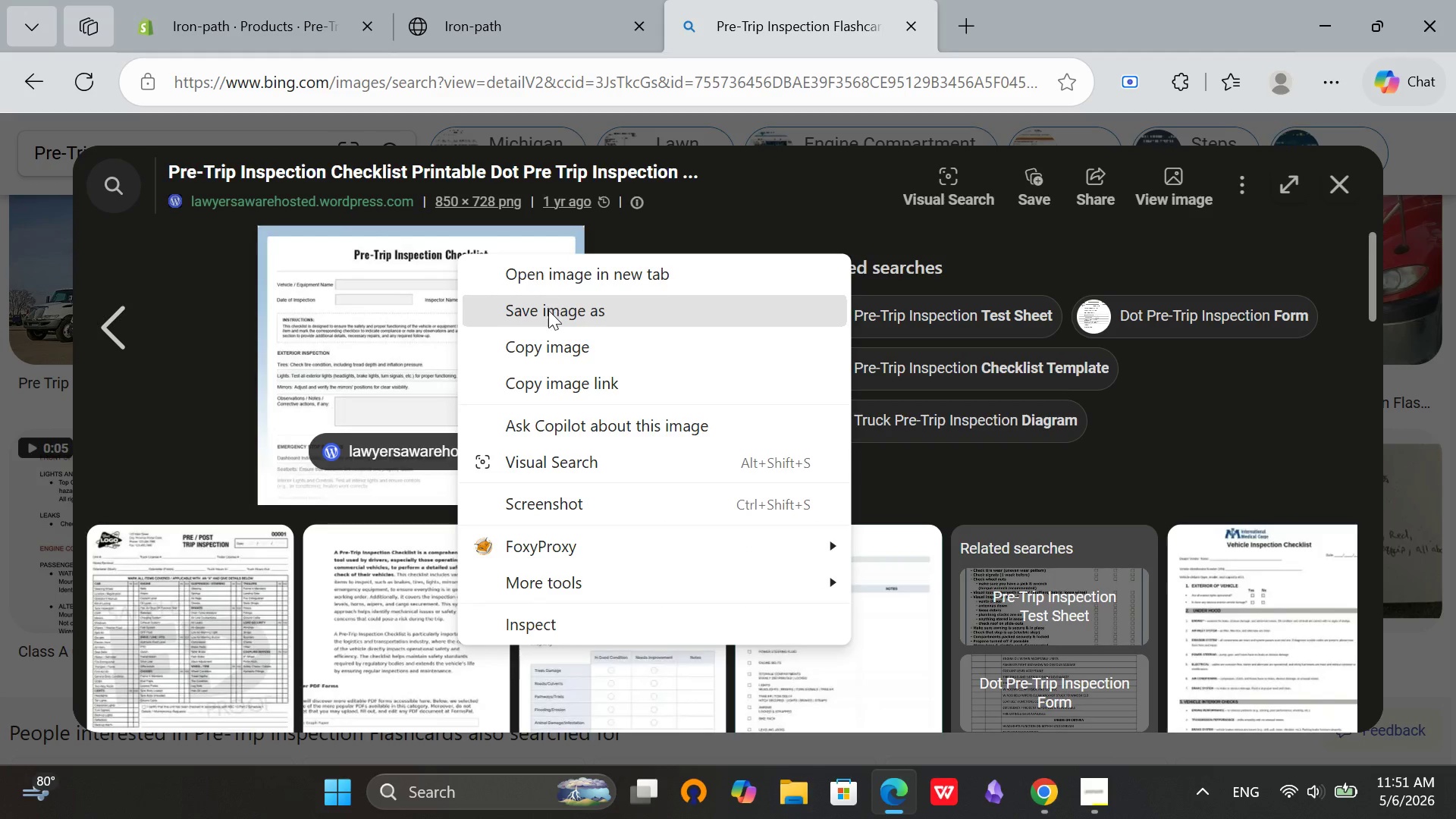 
left_click([548, 310])
 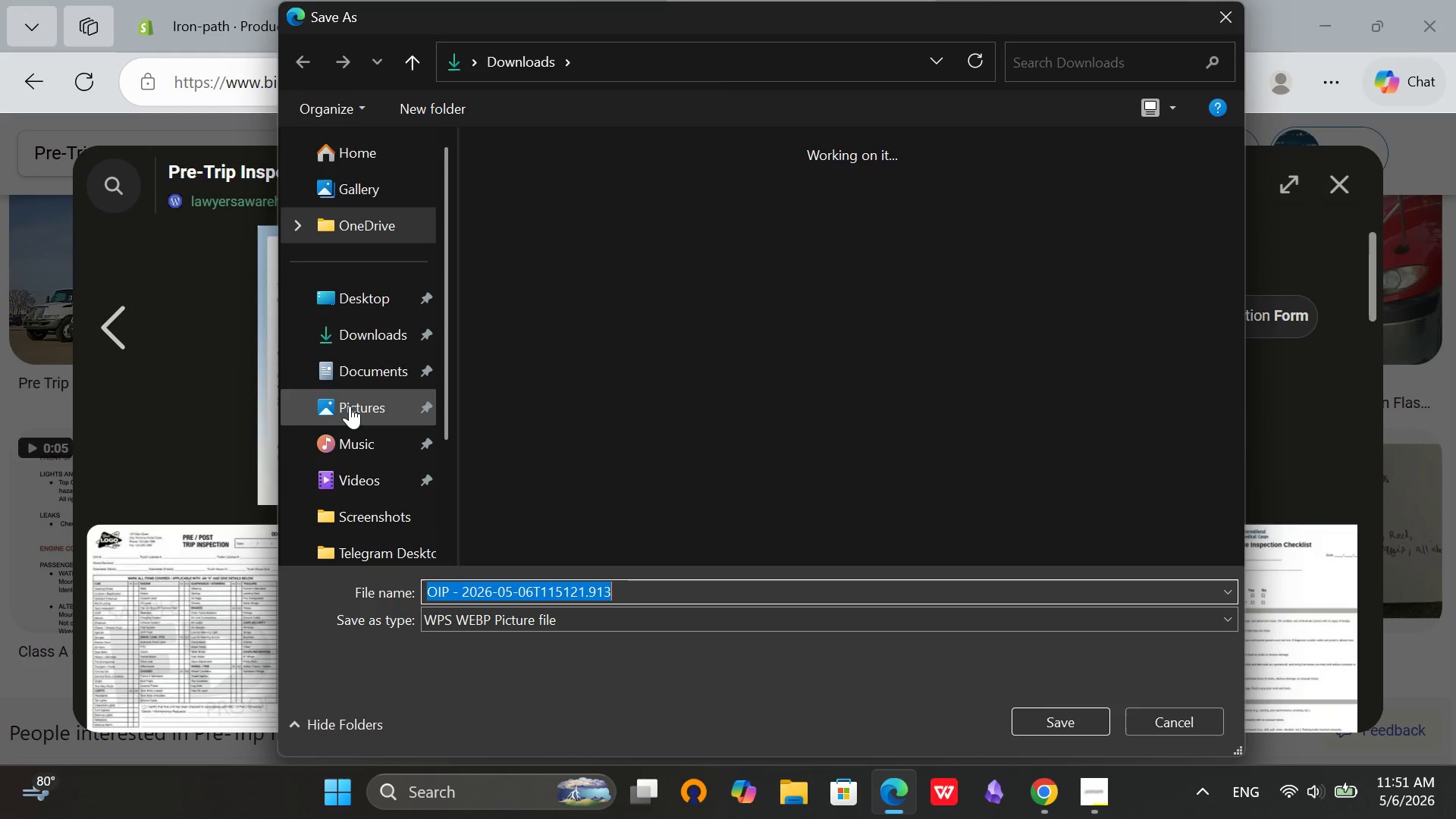 
left_click([366, 344])
 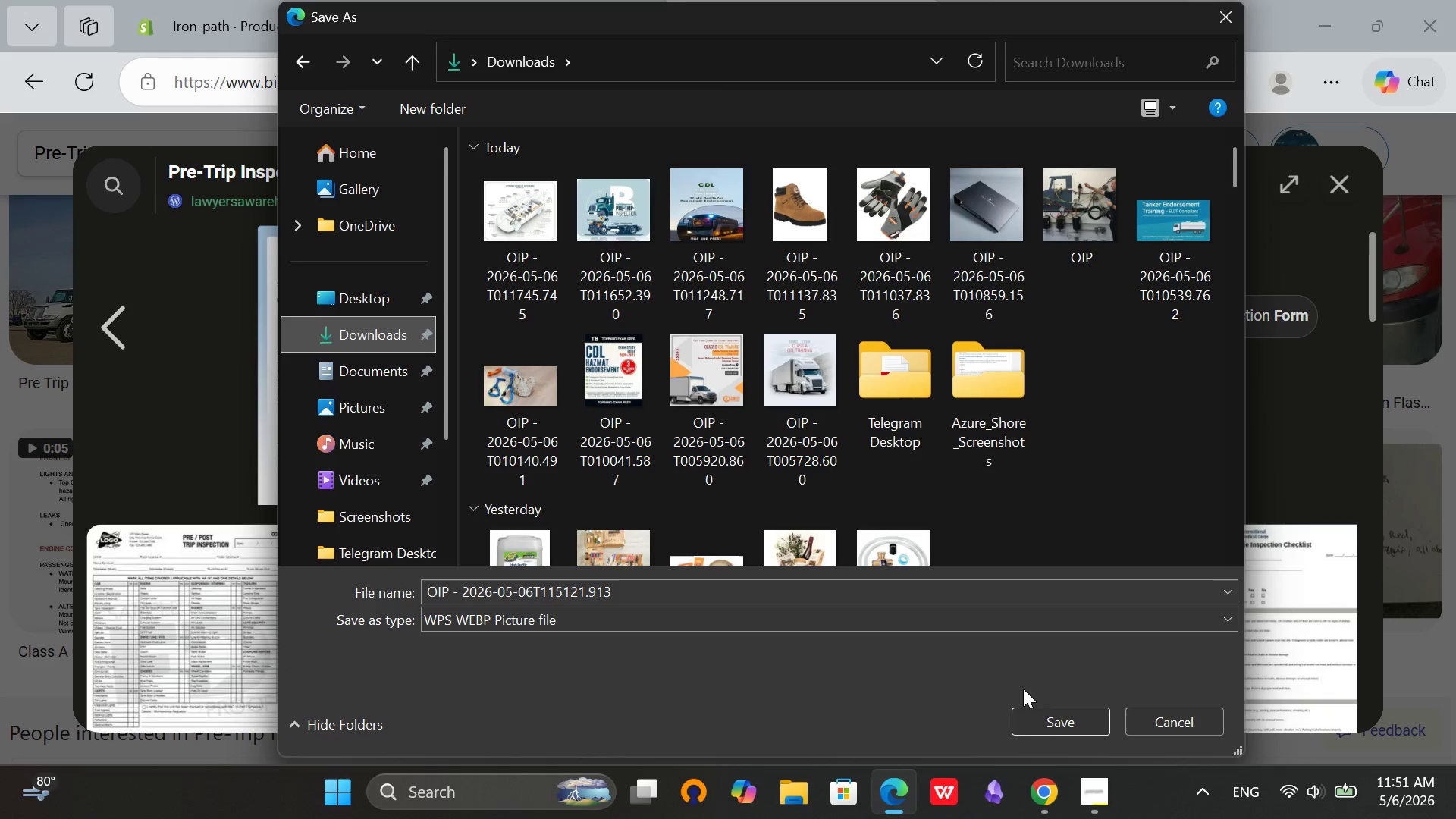 
left_click([1029, 722])
 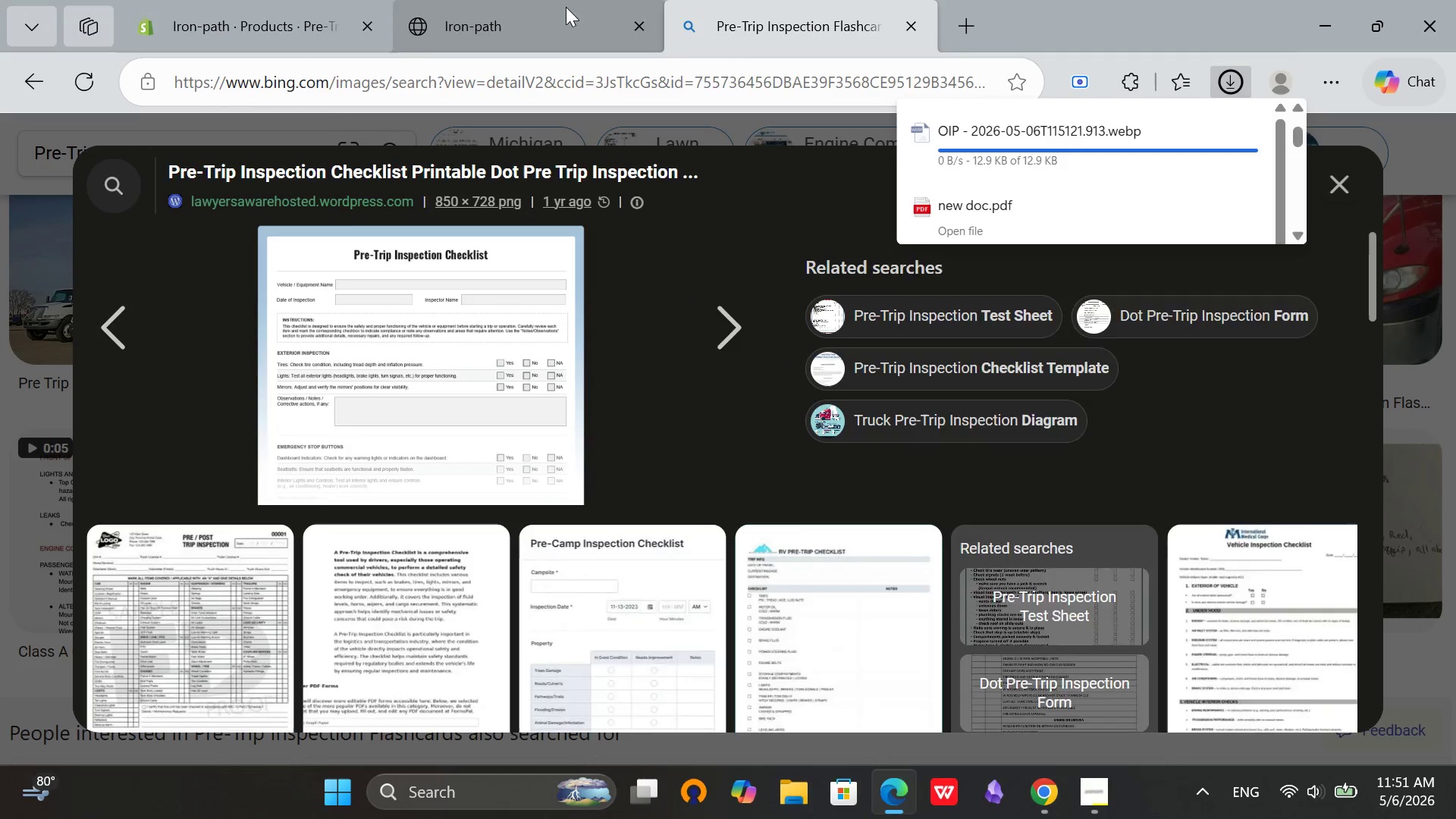 
left_click([245, 0])
 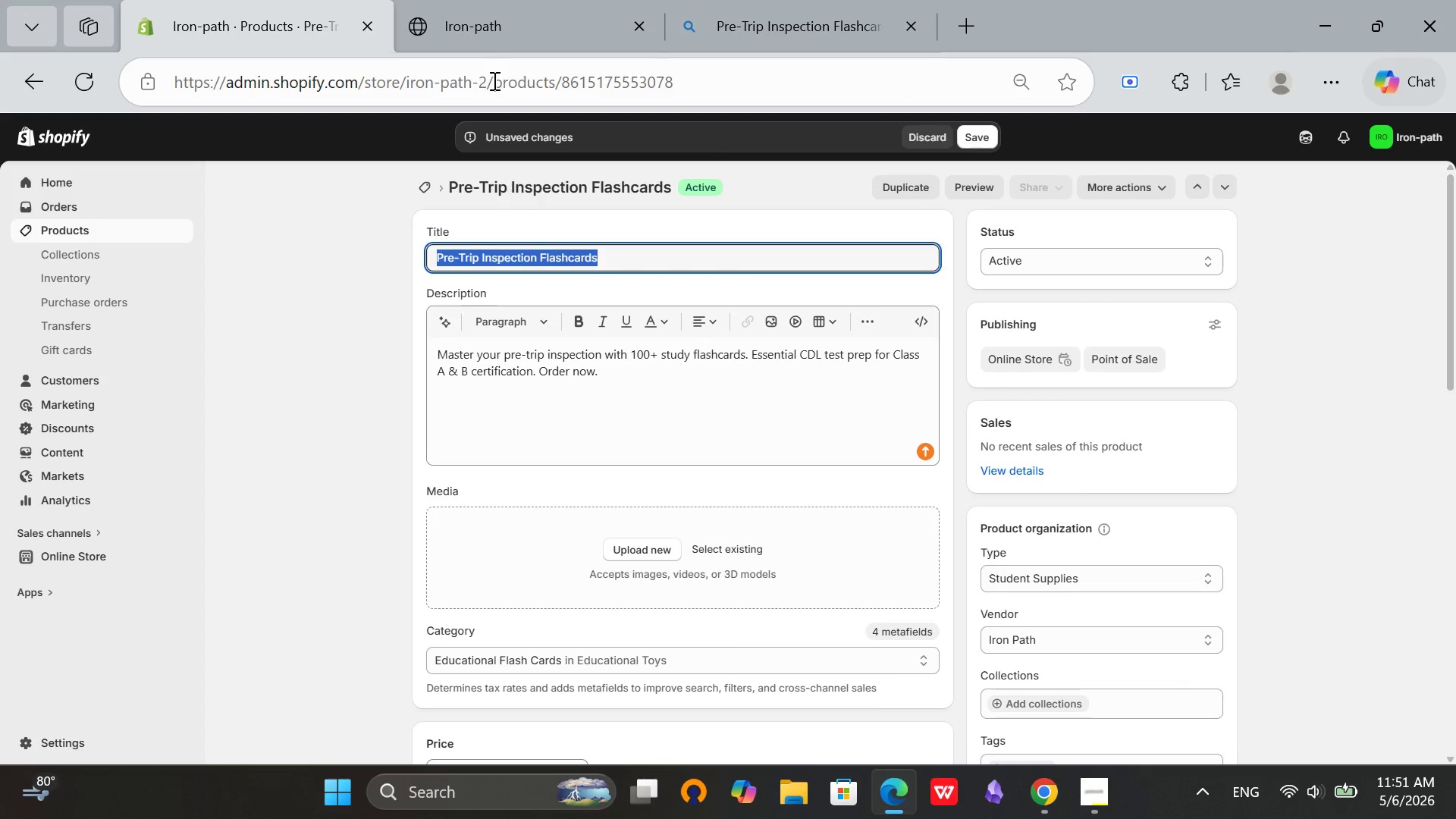 
left_click([539, 0])
 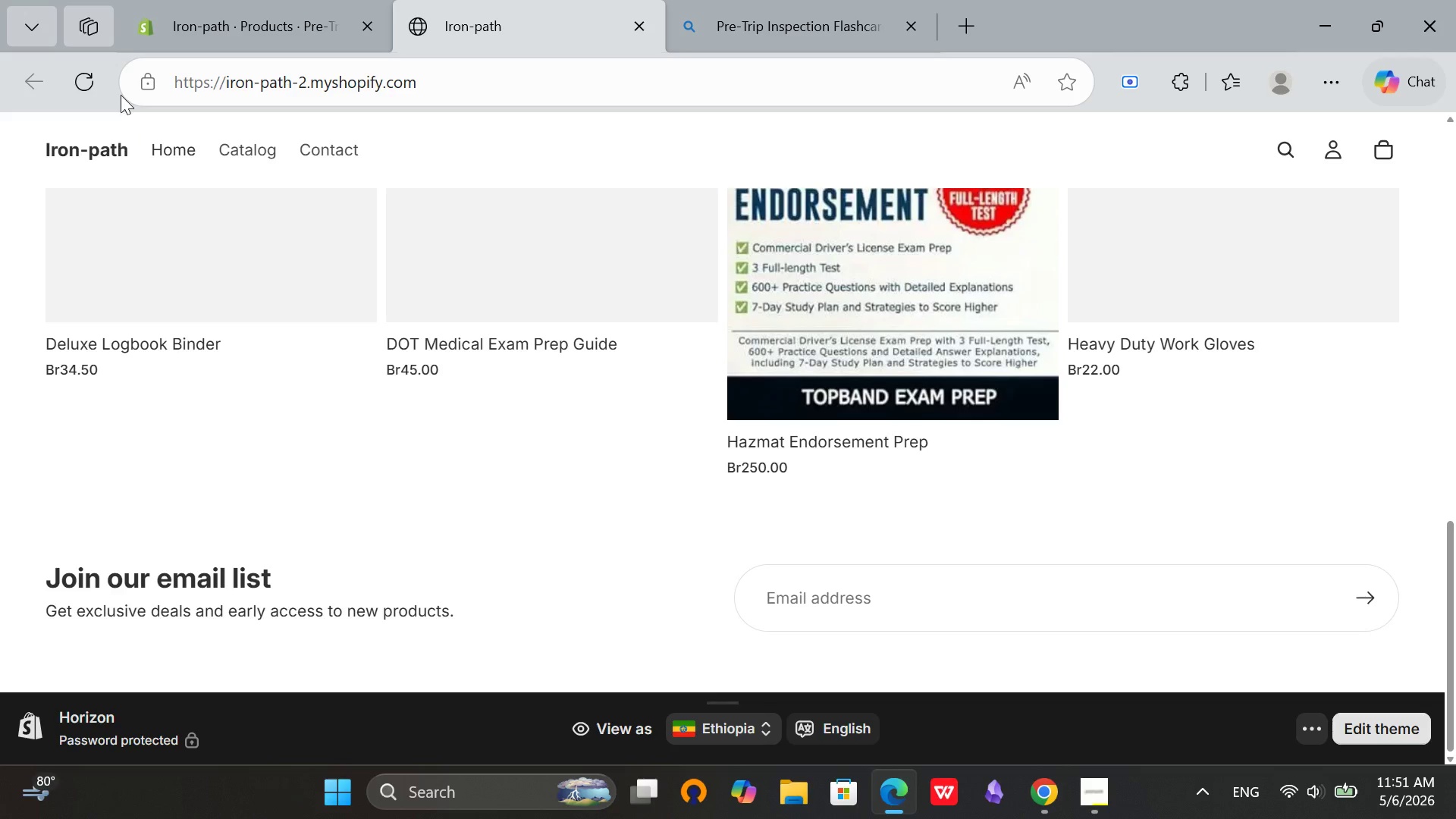 
left_click([97, 87])
 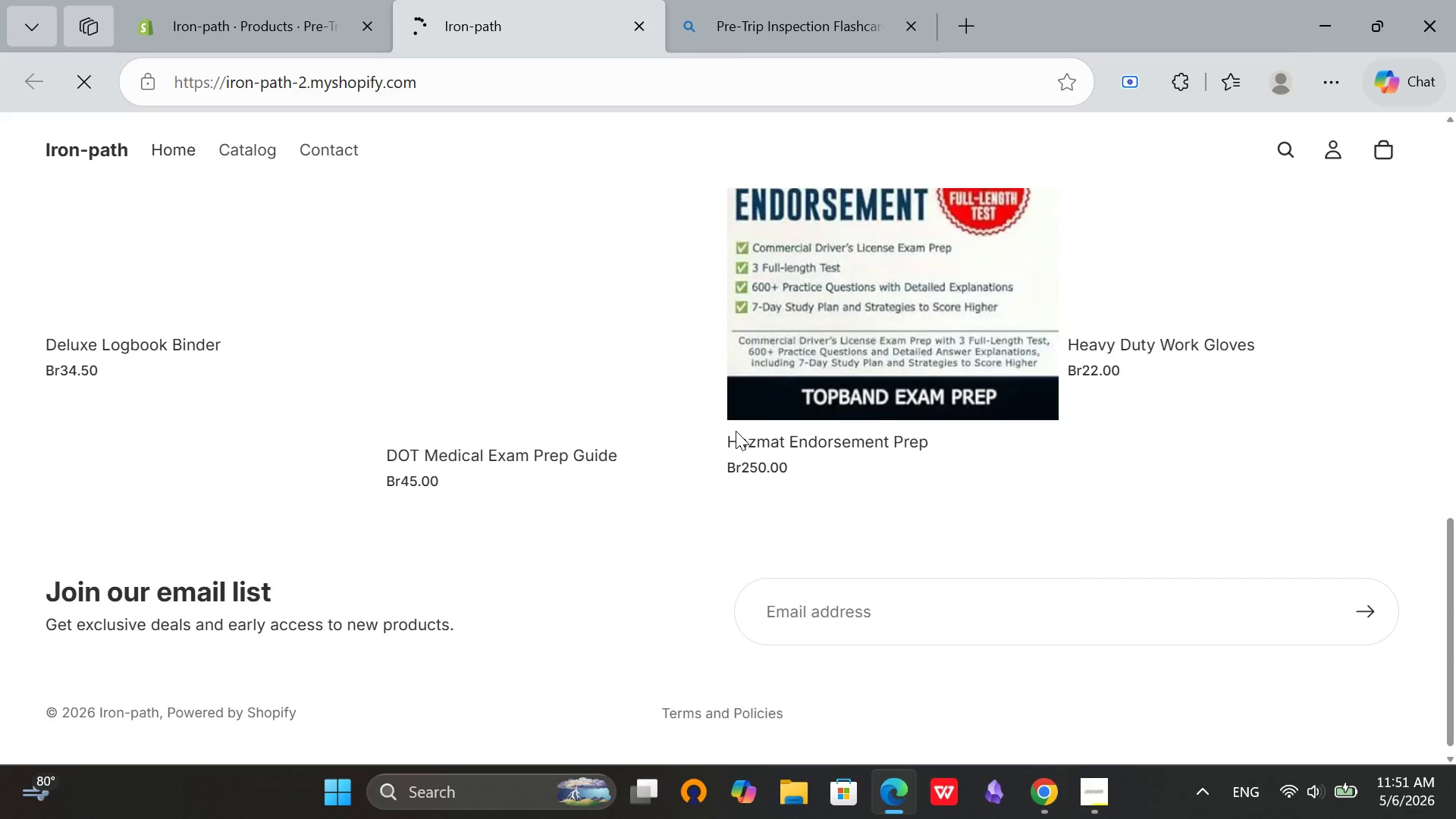 
scroll: coordinate [736, 431], scroll_direction: up, amount: 8.0
 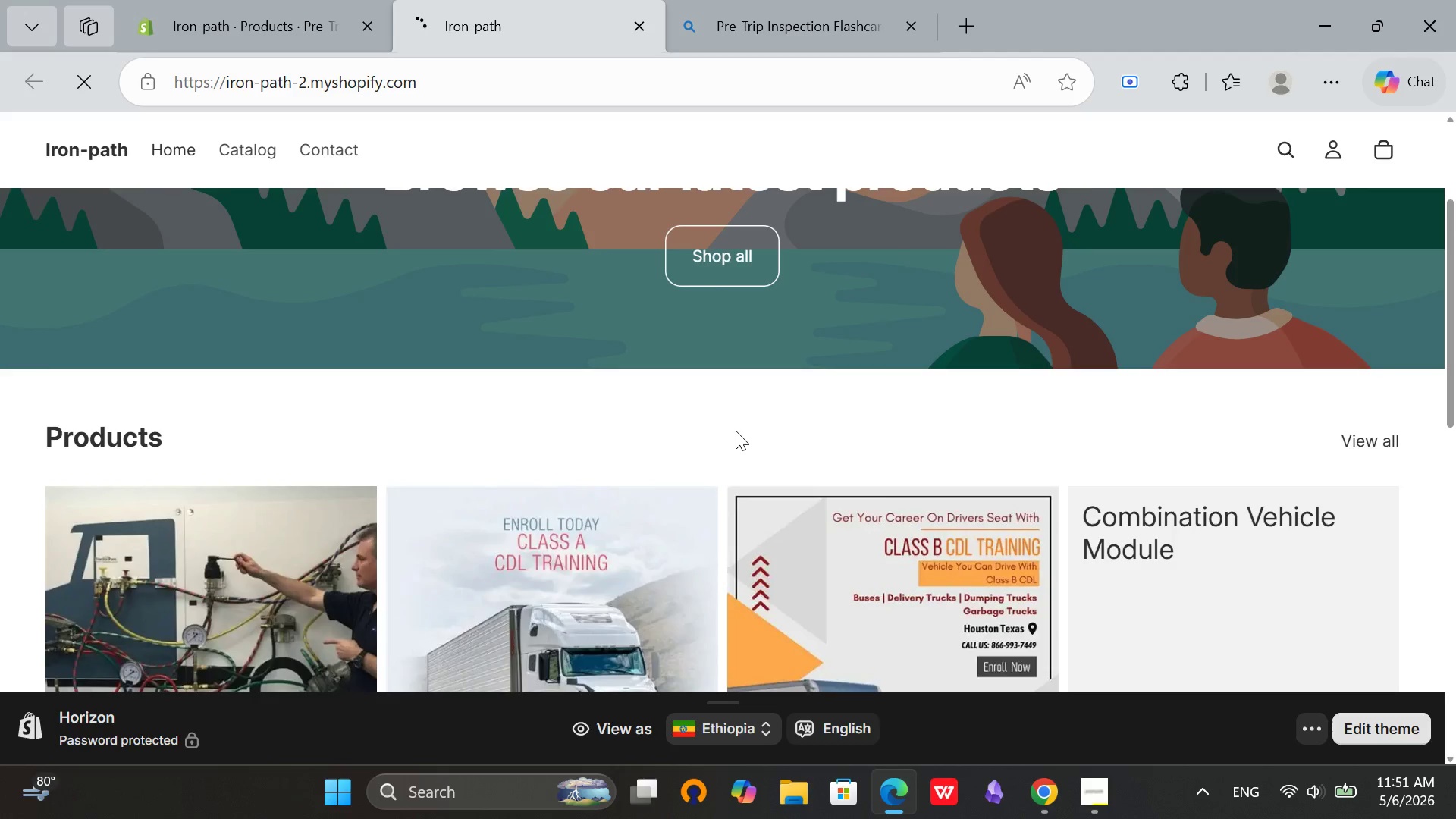 
scroll: coordinate [736, 431], scroll_direction: down, amount: 1.0
 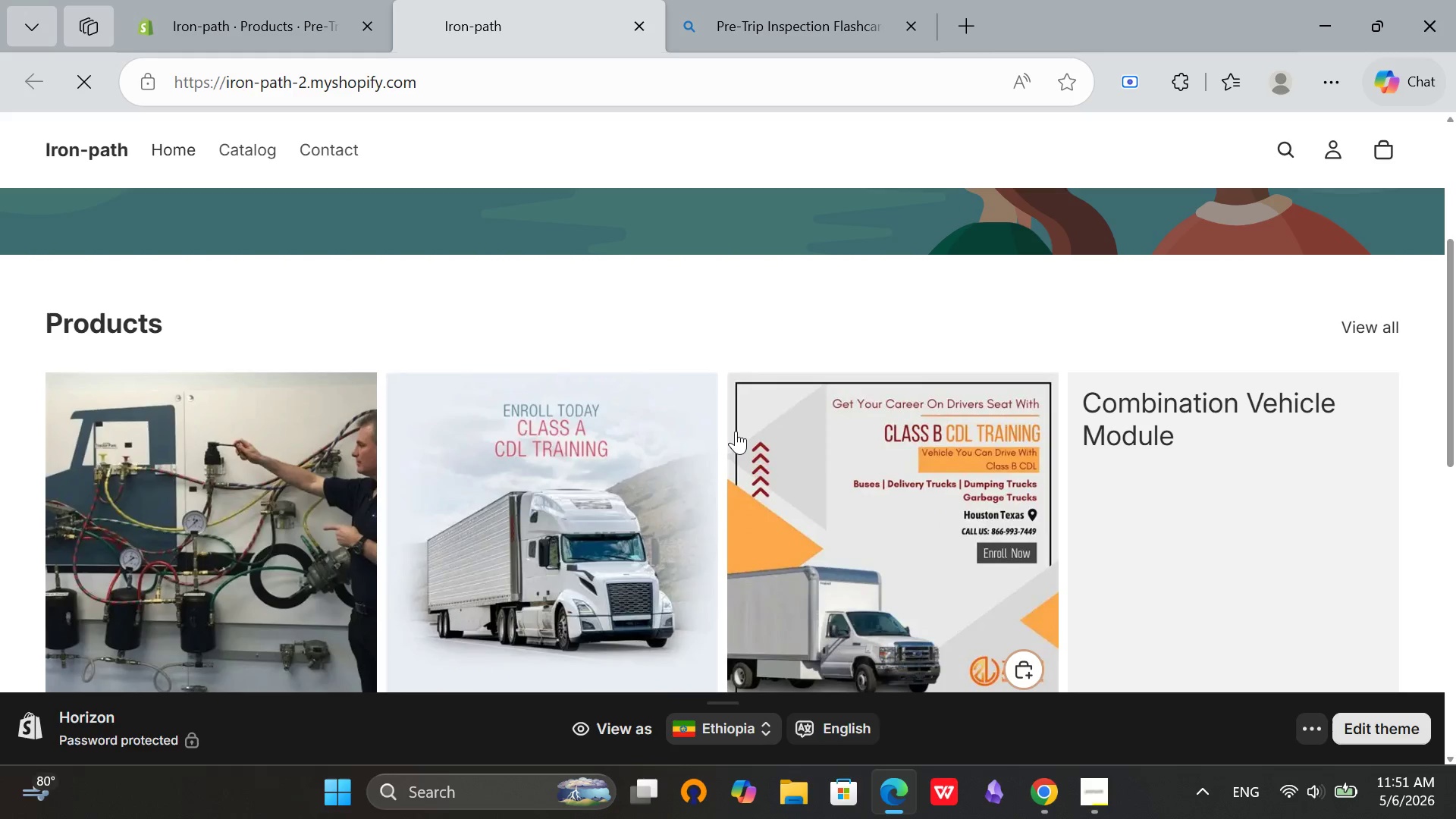 
scroll: coordinate [692, 431], scroll_direction: up, amount: 2.0
 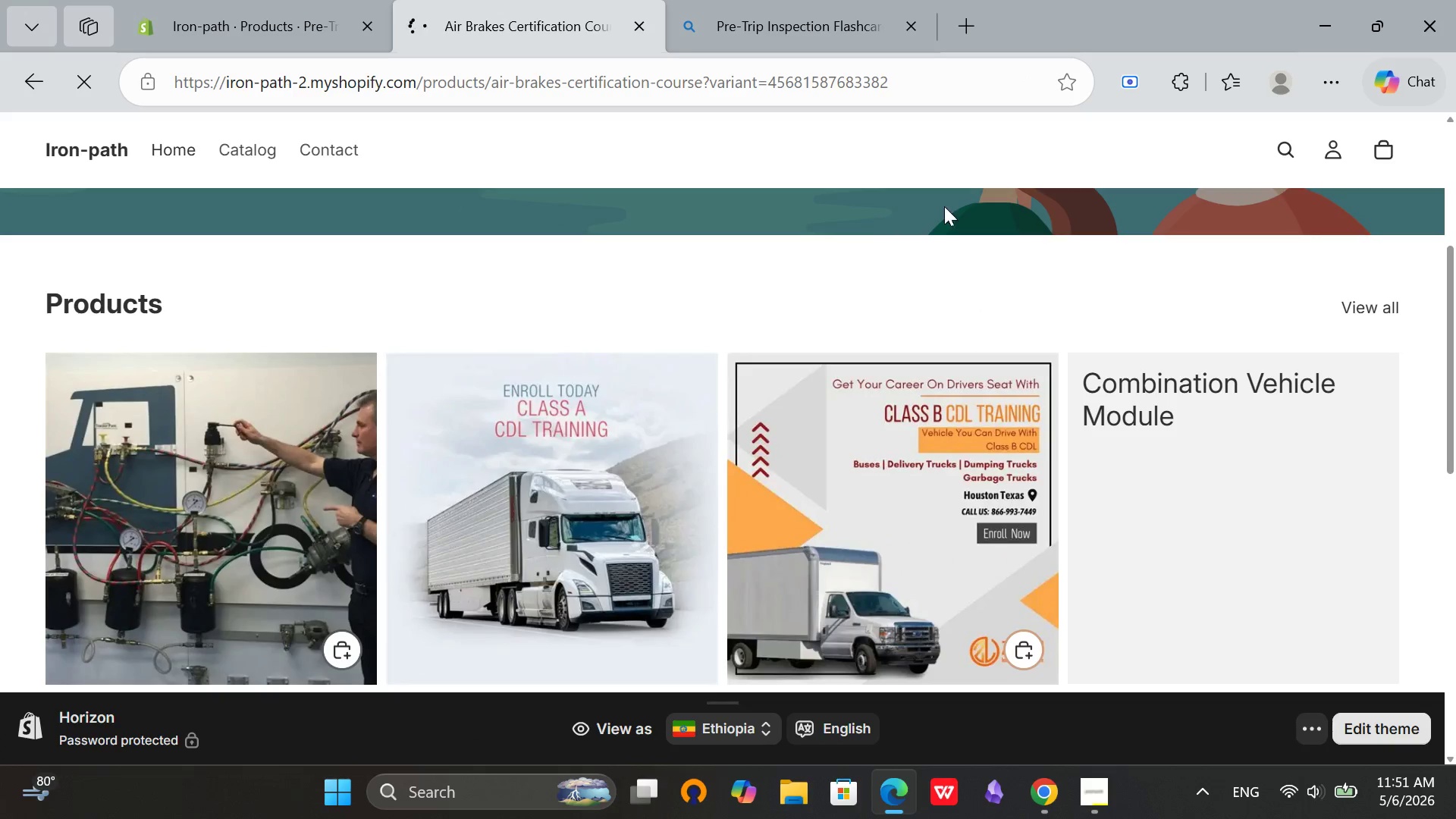 
scroll: coordinate [1156, 306], scroll_direction: down, amount: 7.0
 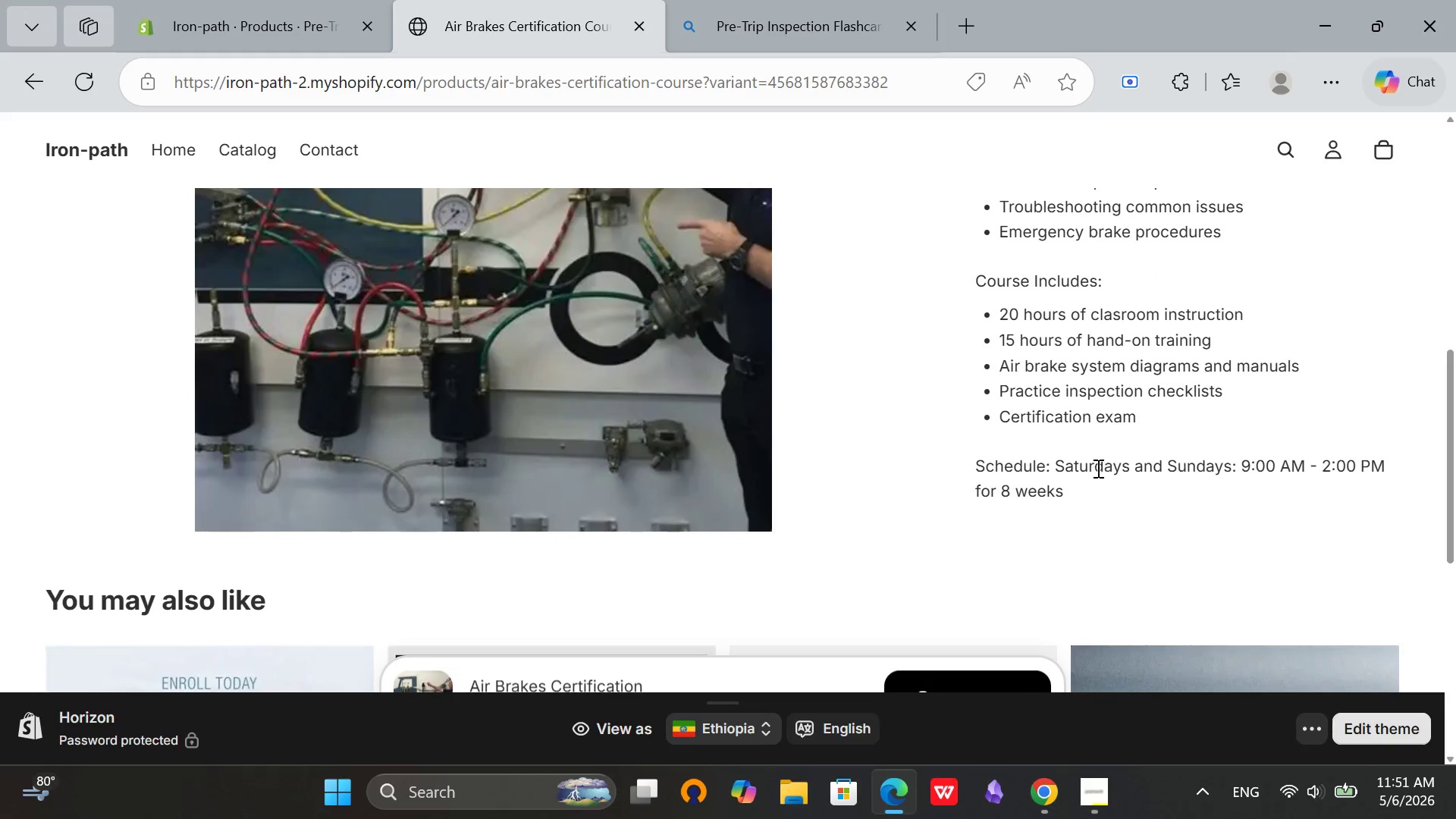 
scroll: coordinate [1082, 510], scroll_direction: up, amount: 11.0
 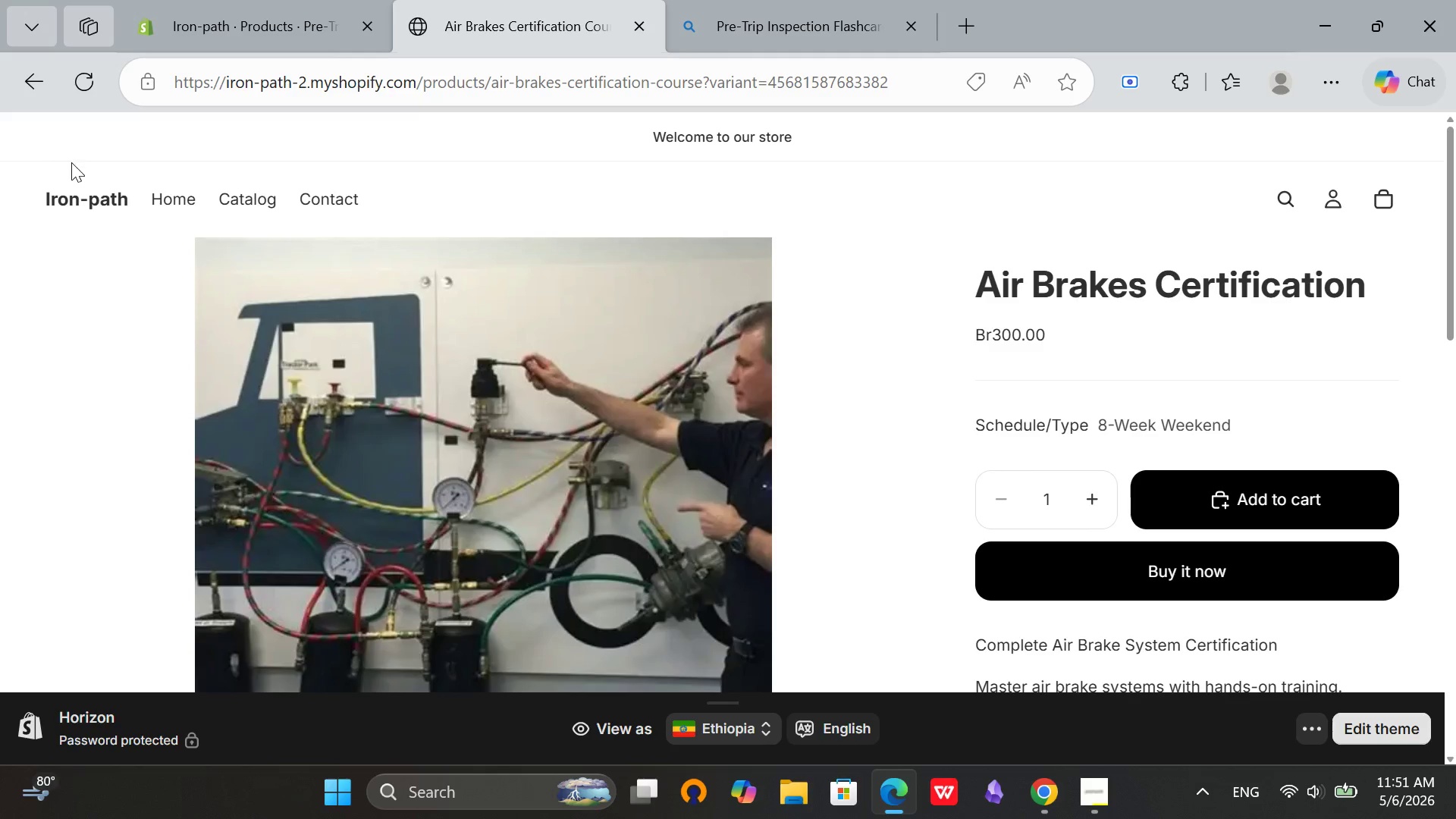 
wait(5.81)
 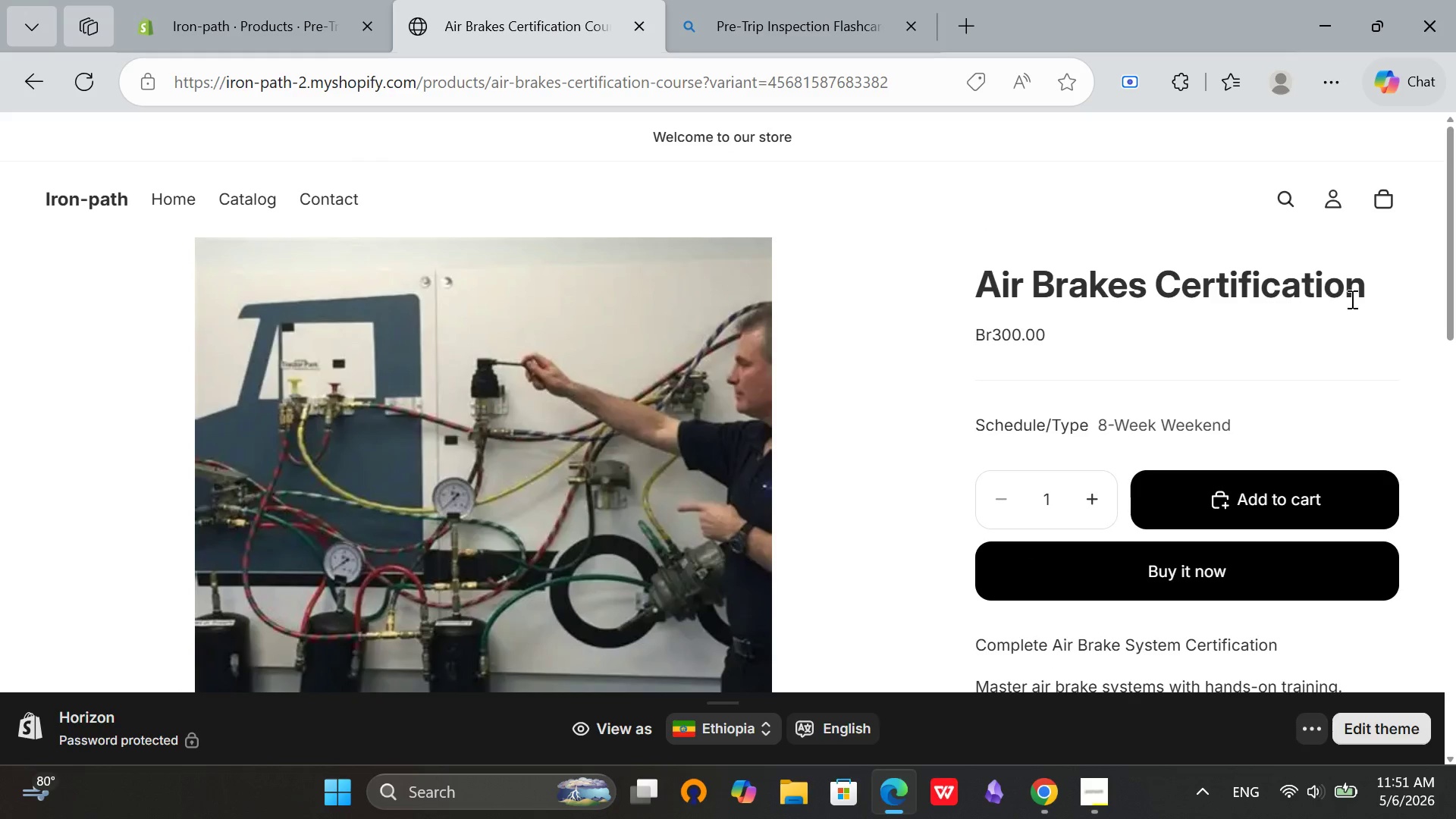 
left_click([170, 204])
 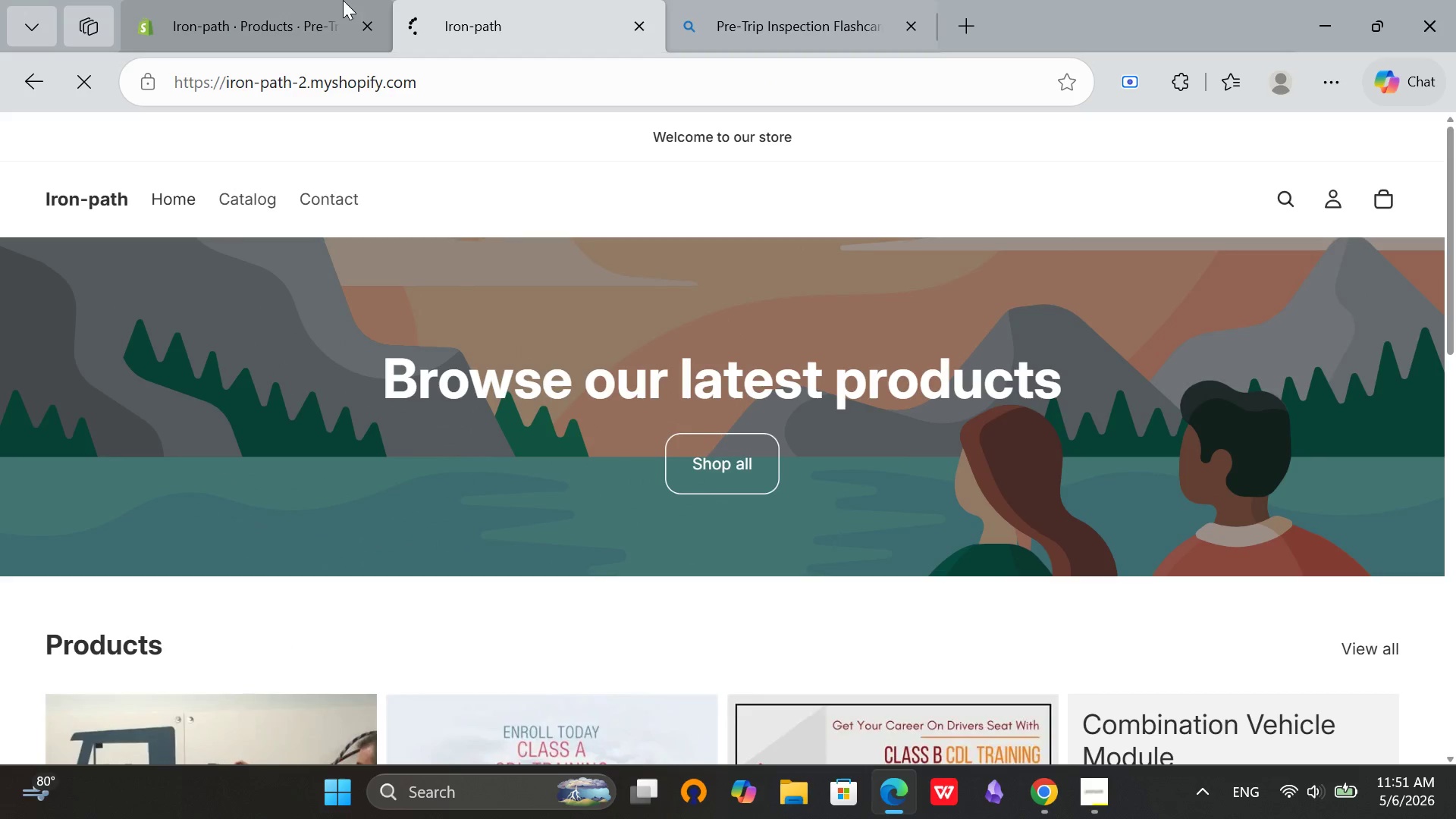 
left_click([309, 0])
 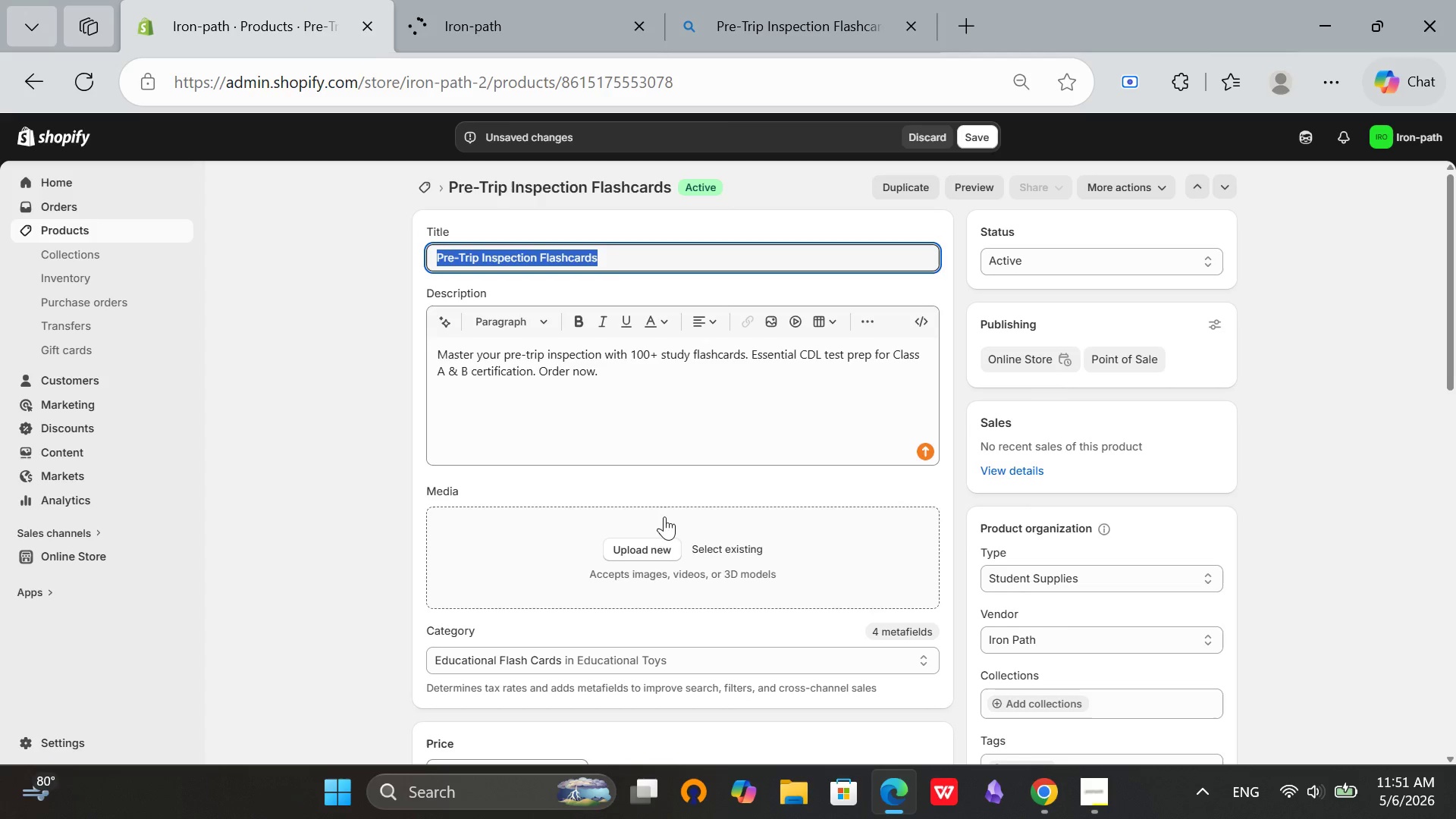 
left_click([652, 541])
 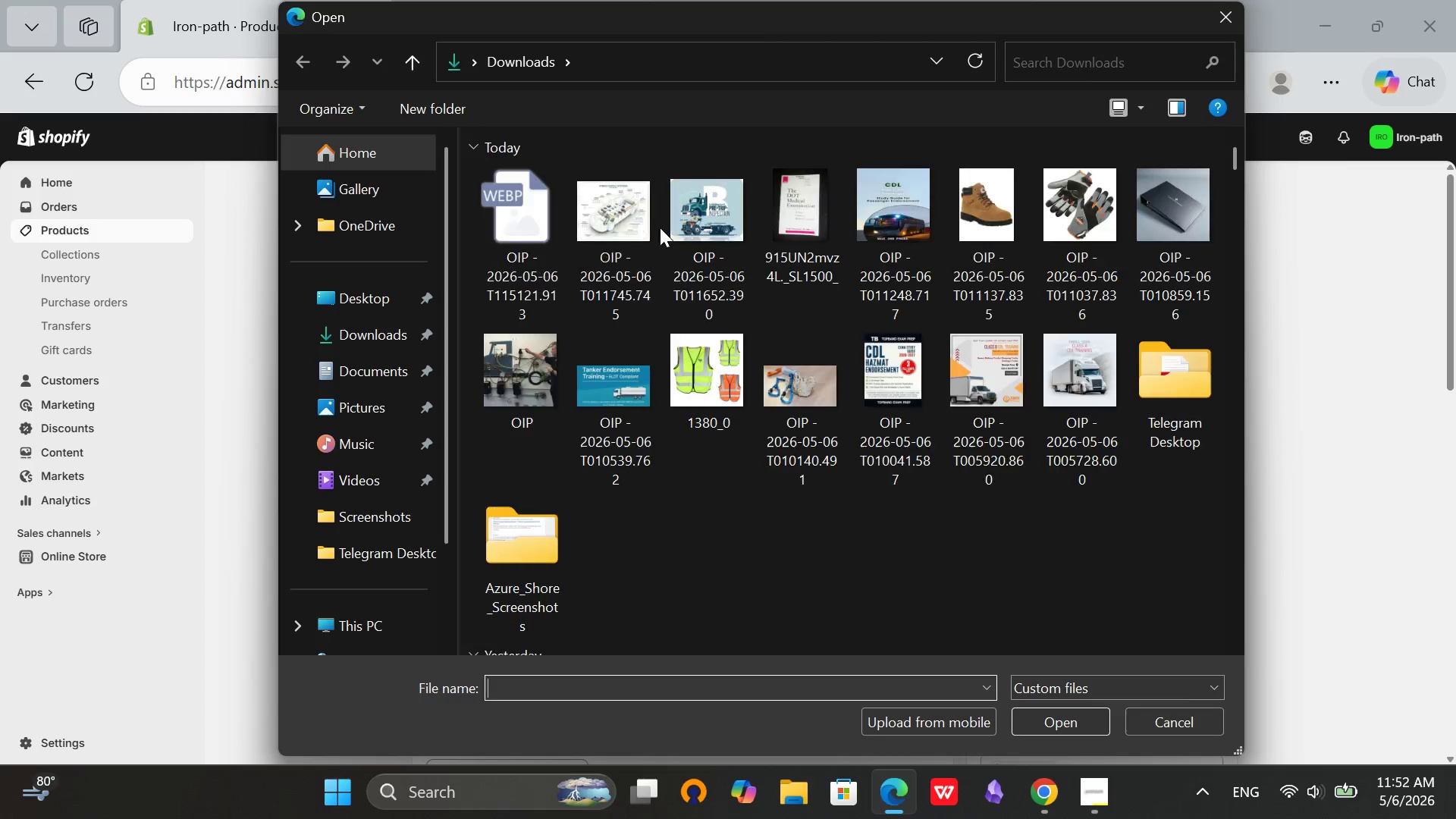 
left_click([535, 188])
 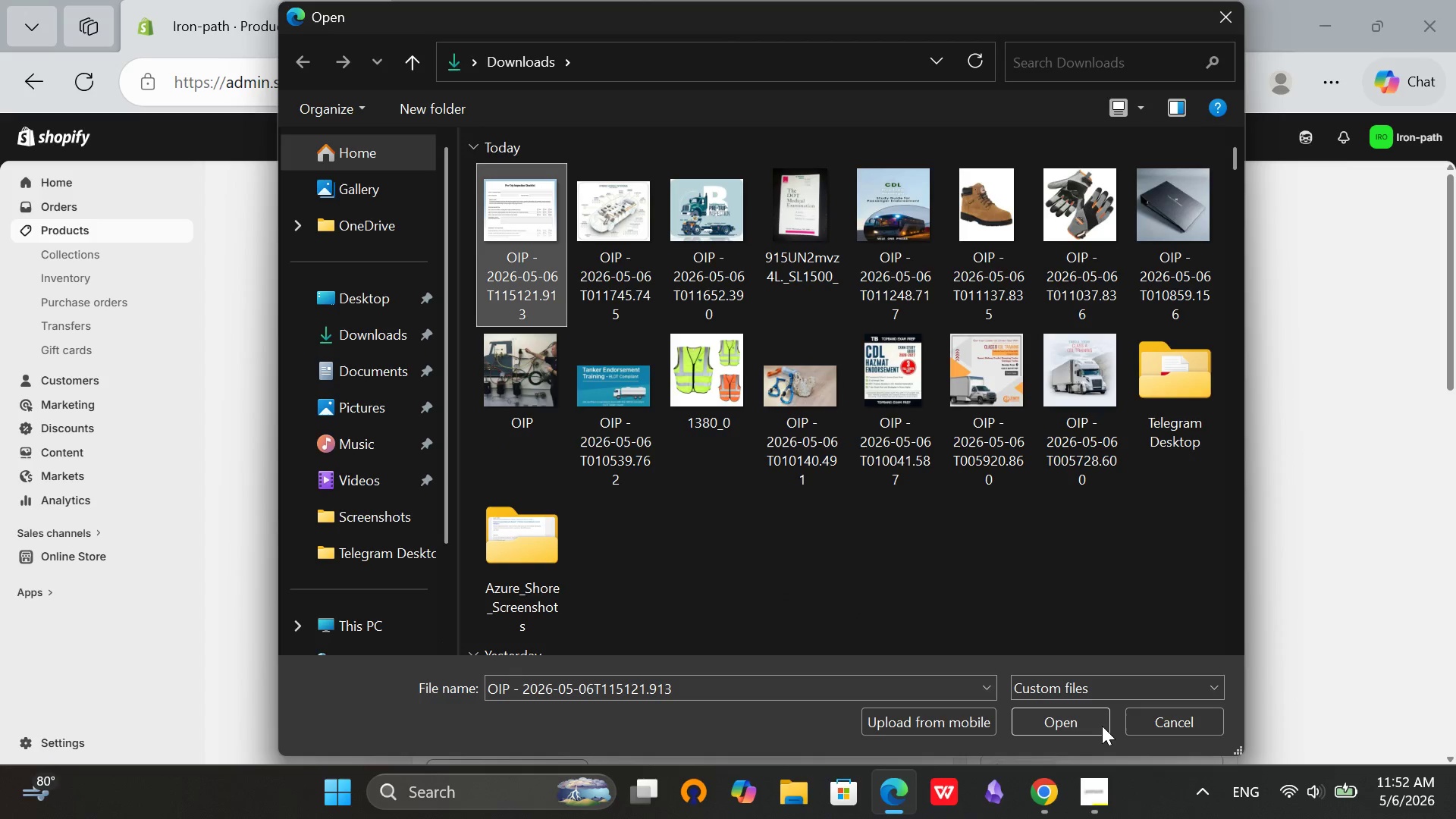 
left_click([1073, 712])
 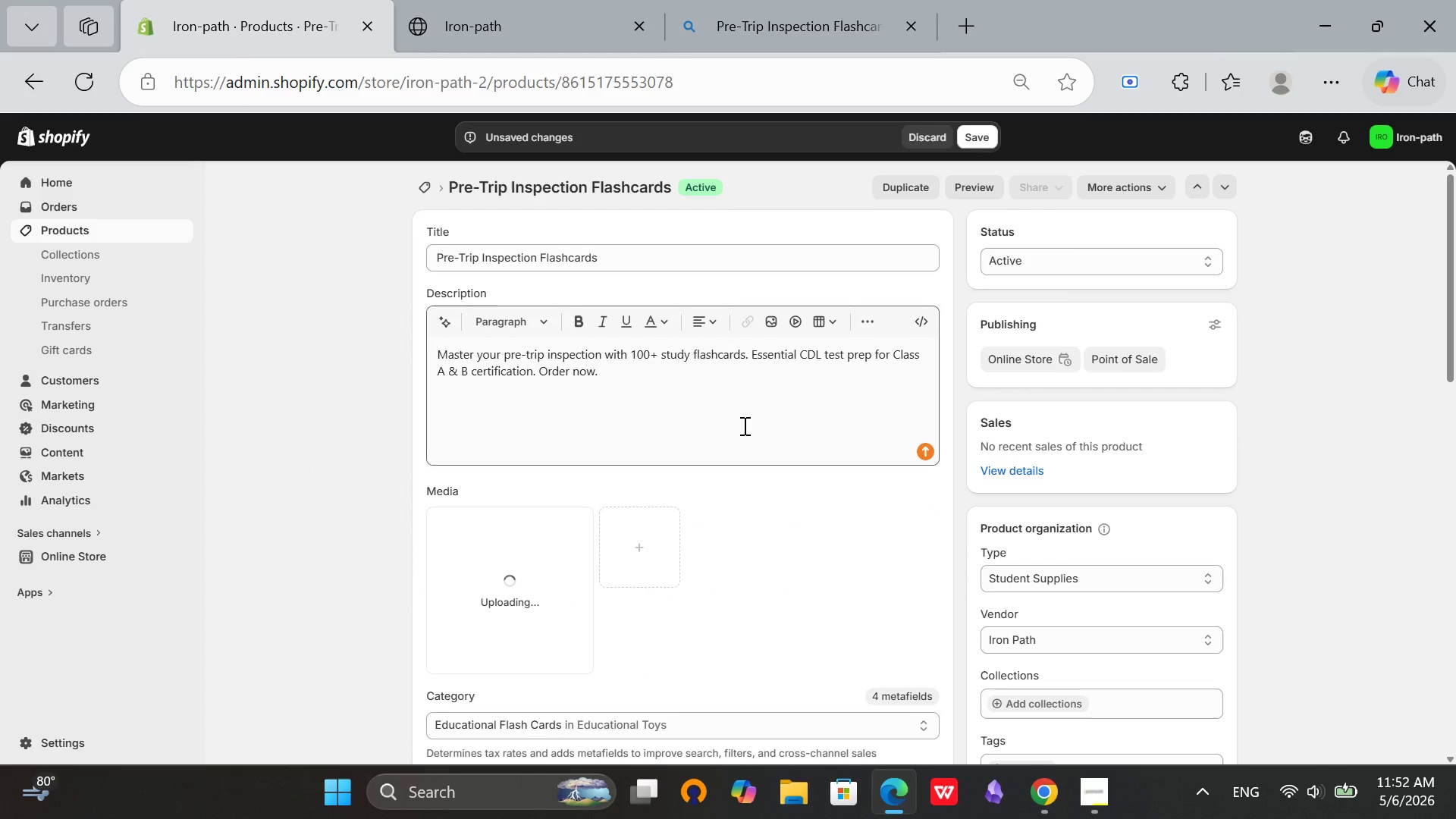 
scroll: coordinate [869, 443], scroll_direction: down, amount: 12.0
 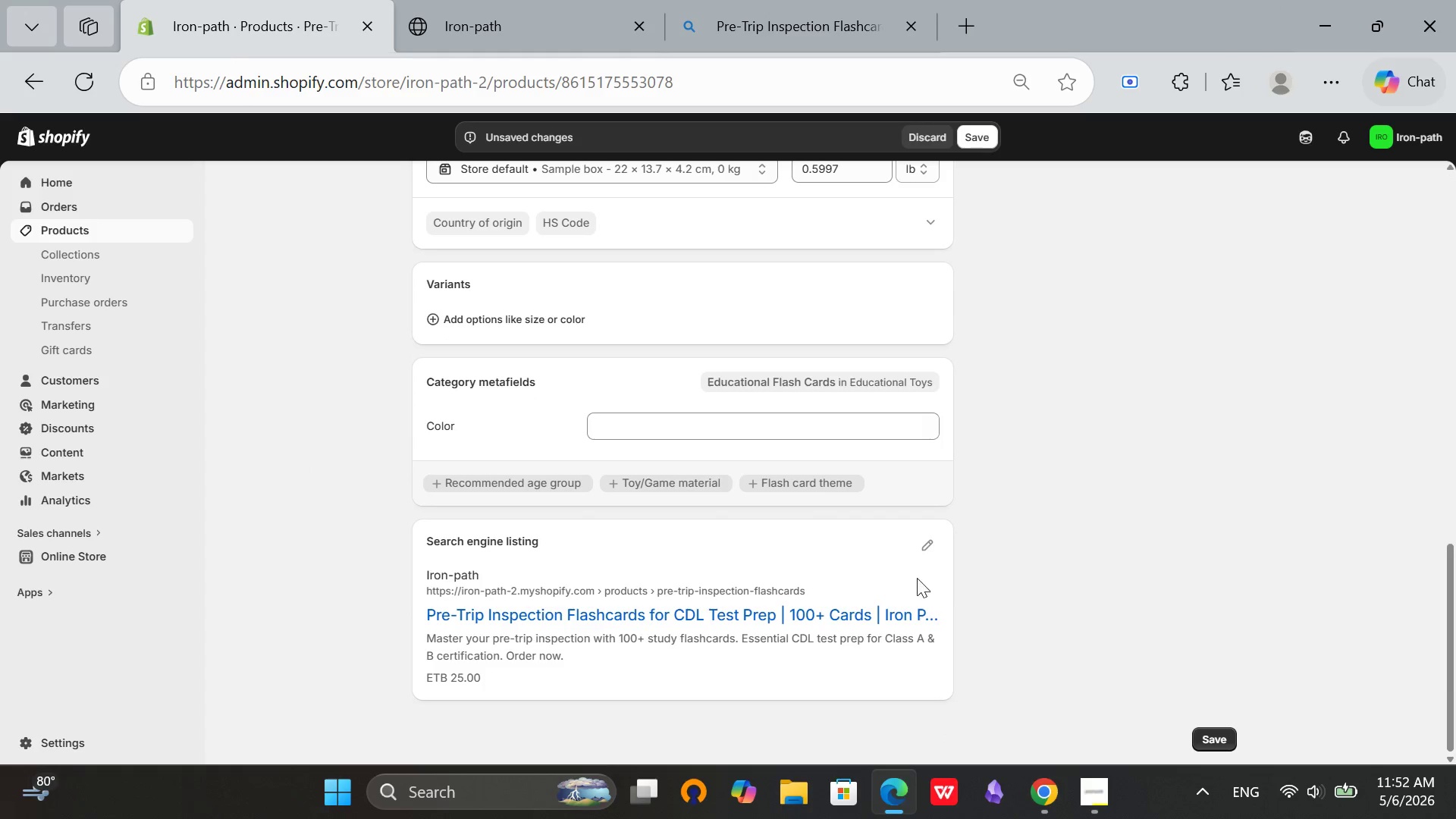 
scroll: coordinate [893, 573], scroll_direction: up, amount: 10.0
 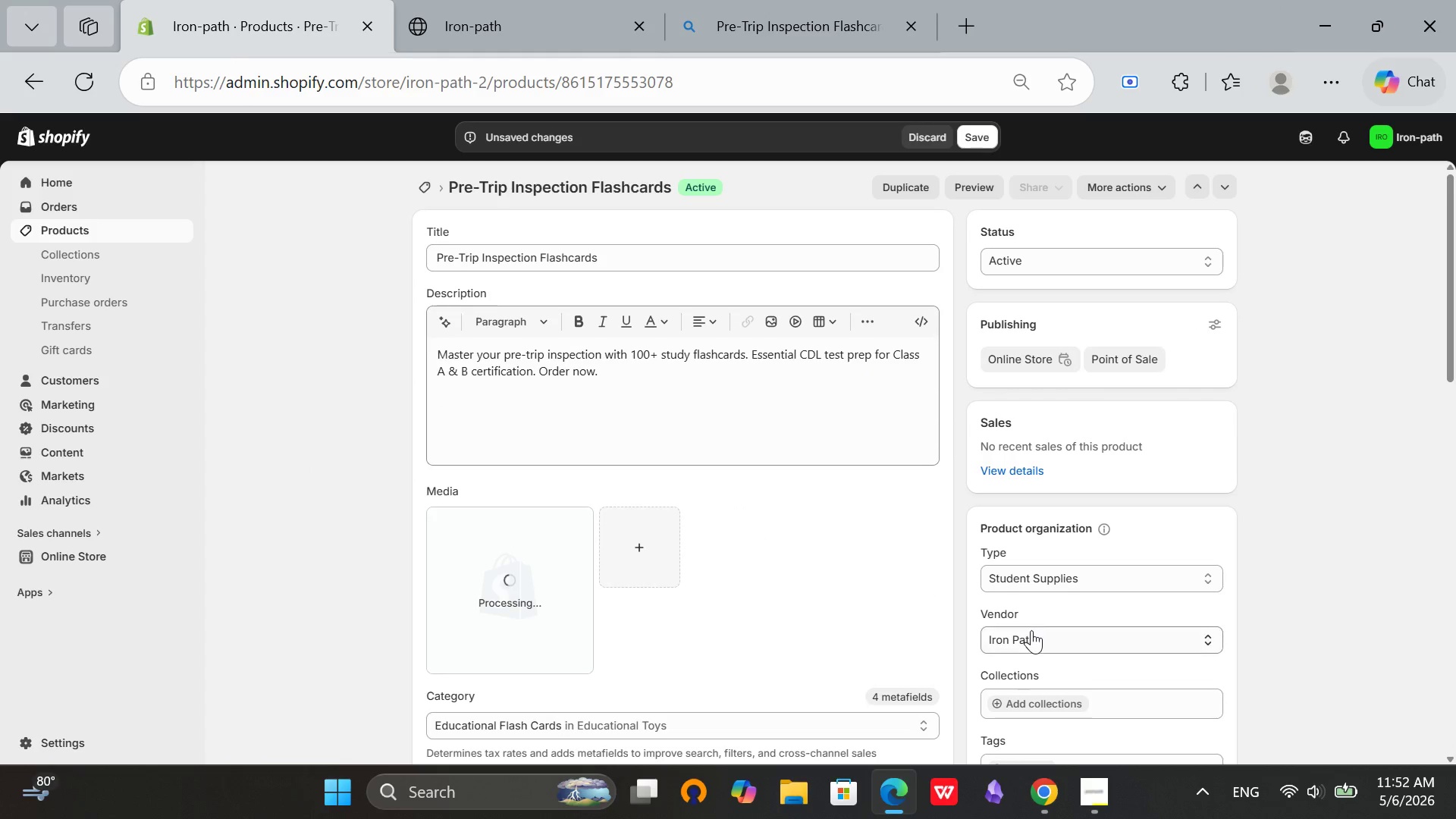 
scroll: coordinate [1032, 631], scroll_direction: down, amount: 1.0
 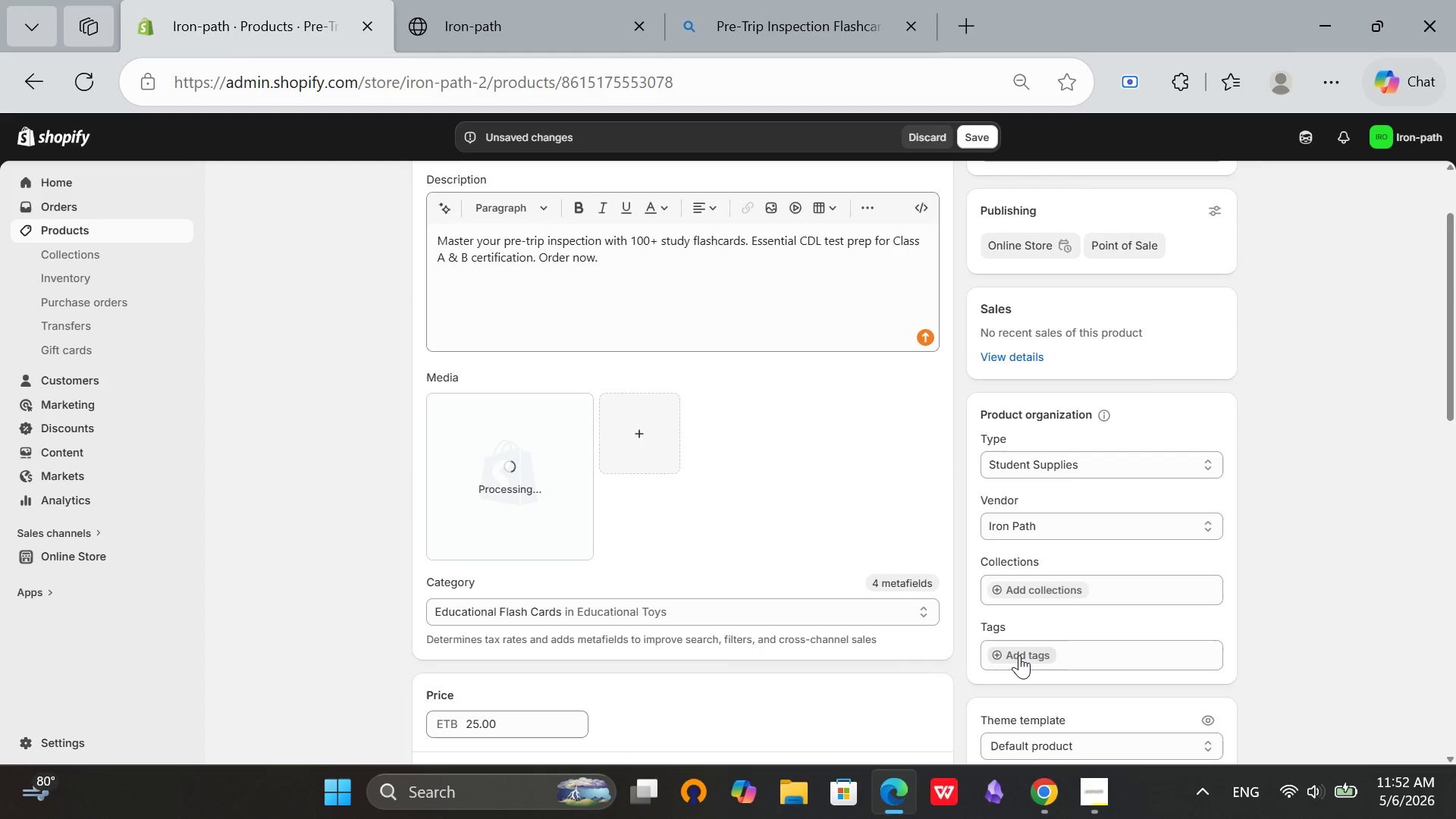 
left_click([1018, 655])
 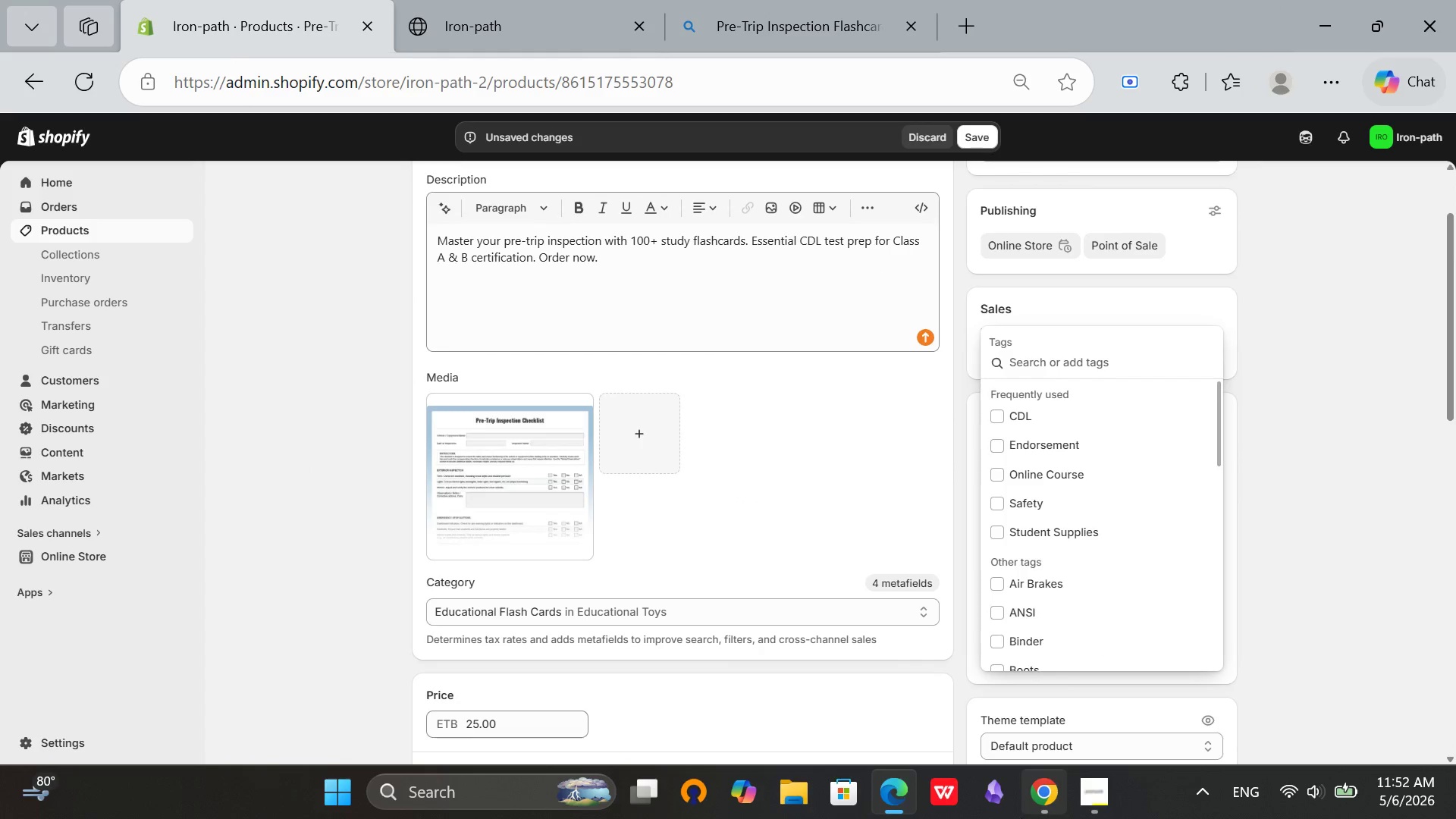 
left_click([1053, 800])
 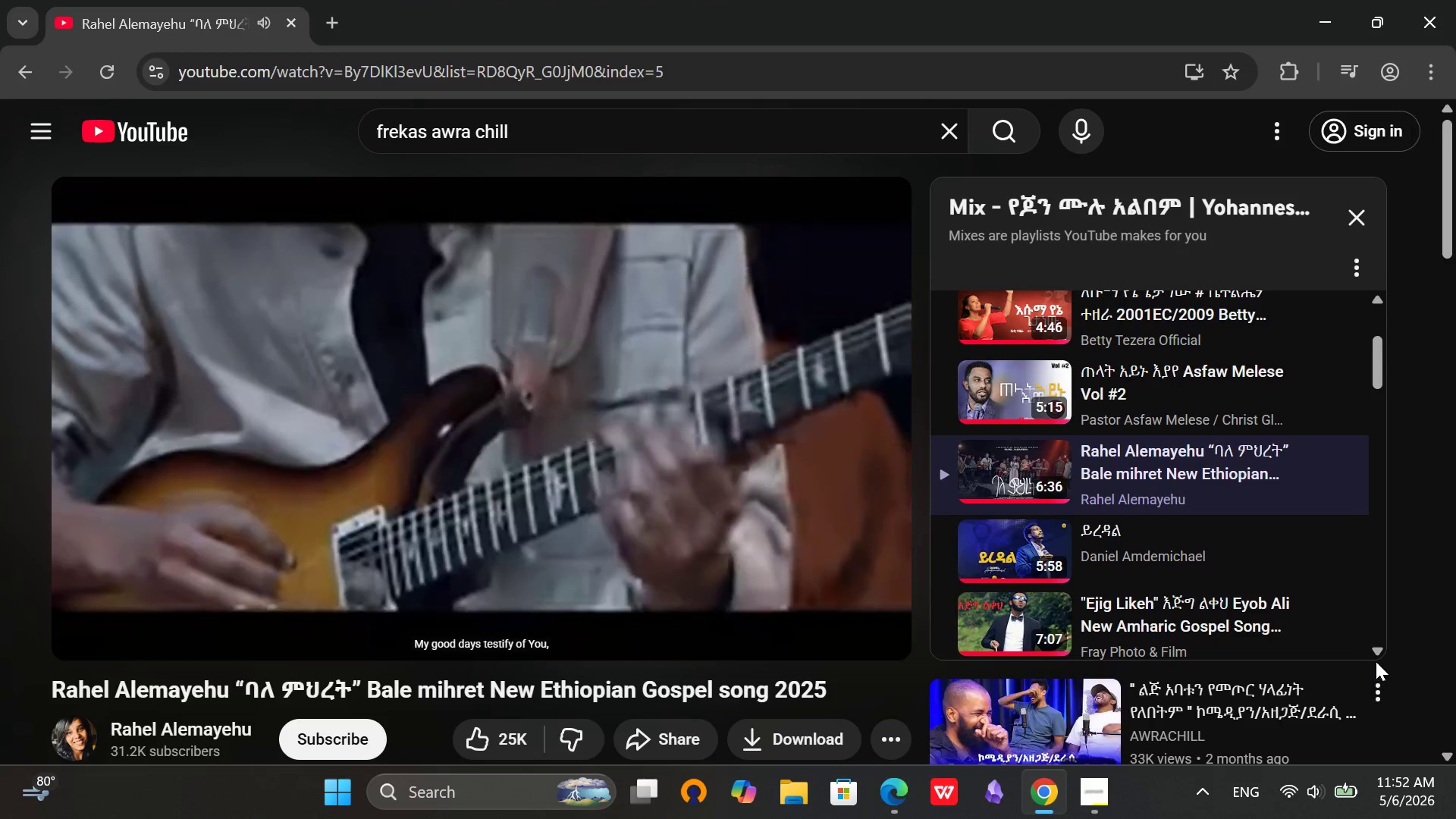 
double_click([1374, 644])
 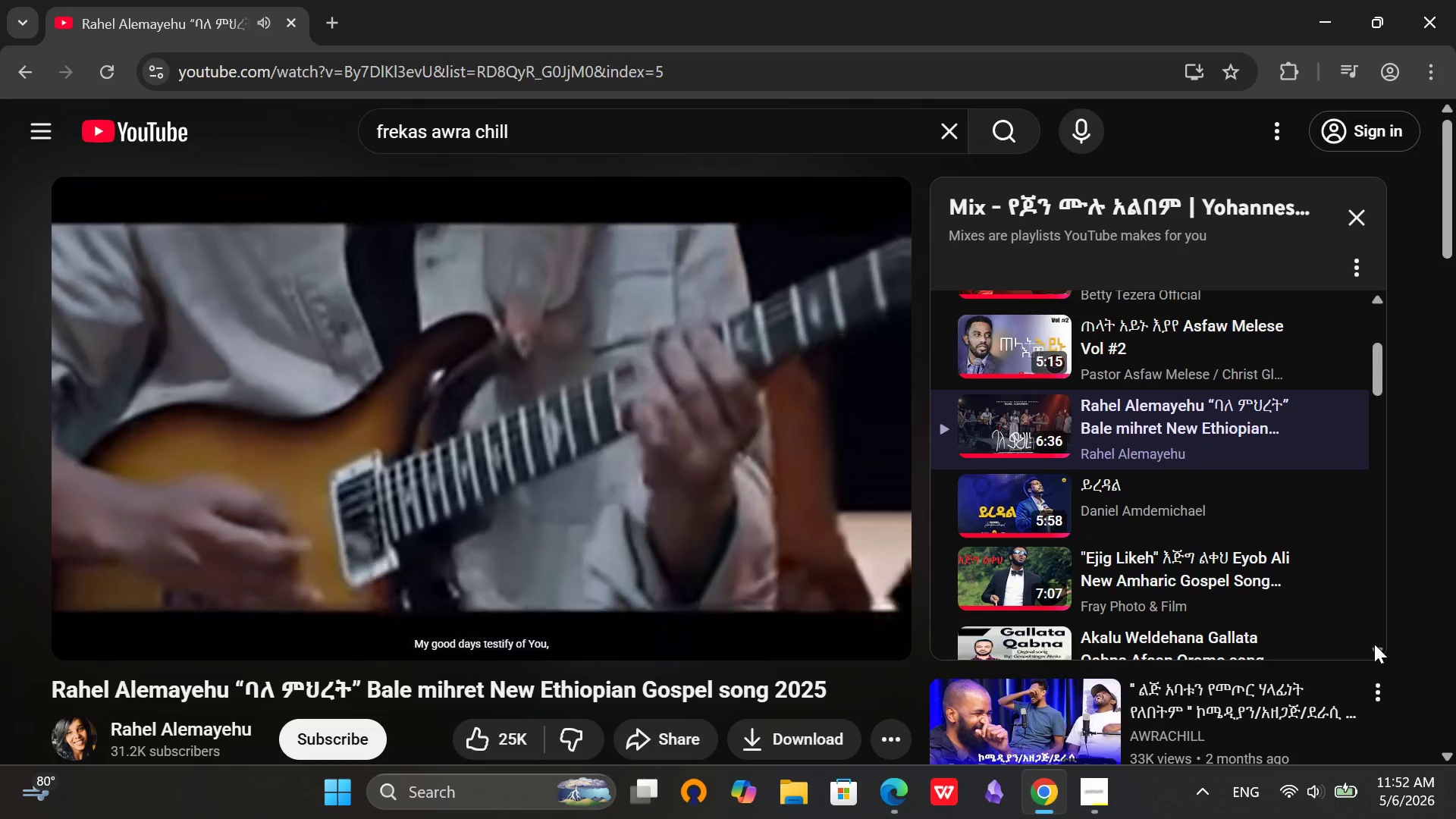 
triple_click([1374, 644])
 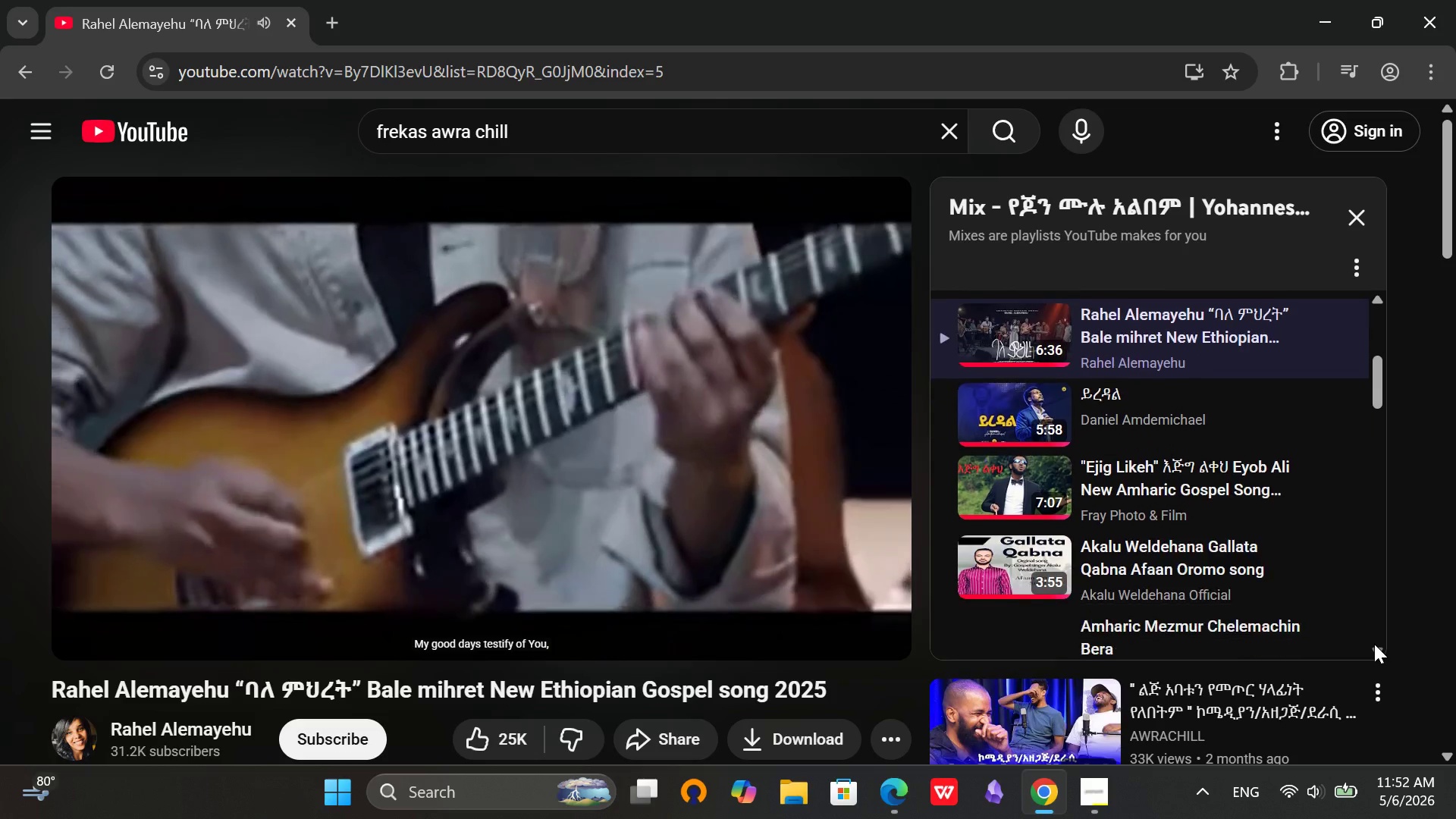 
triple_click([1374, 644])
 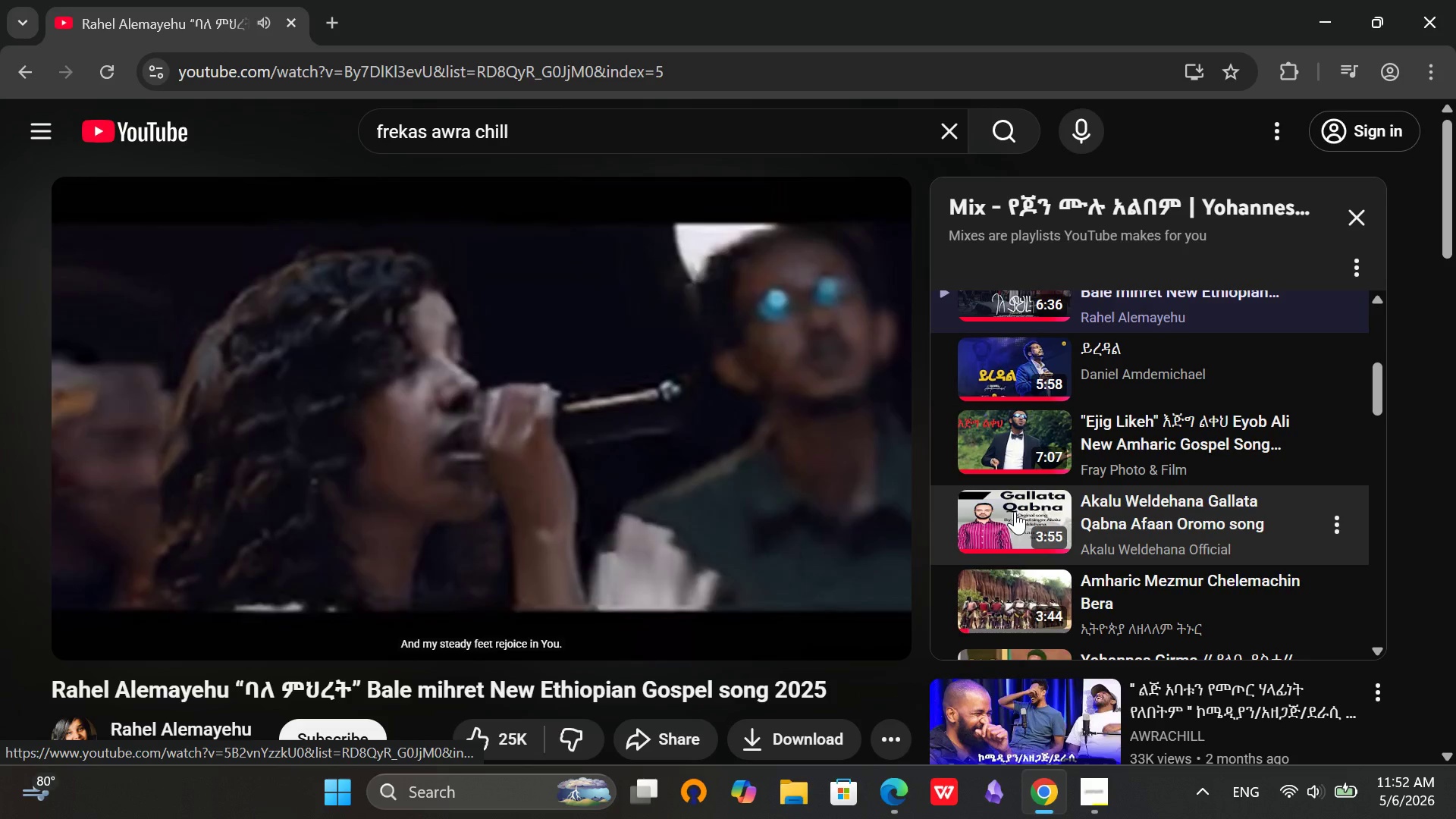 
left_click([1015, 509])
 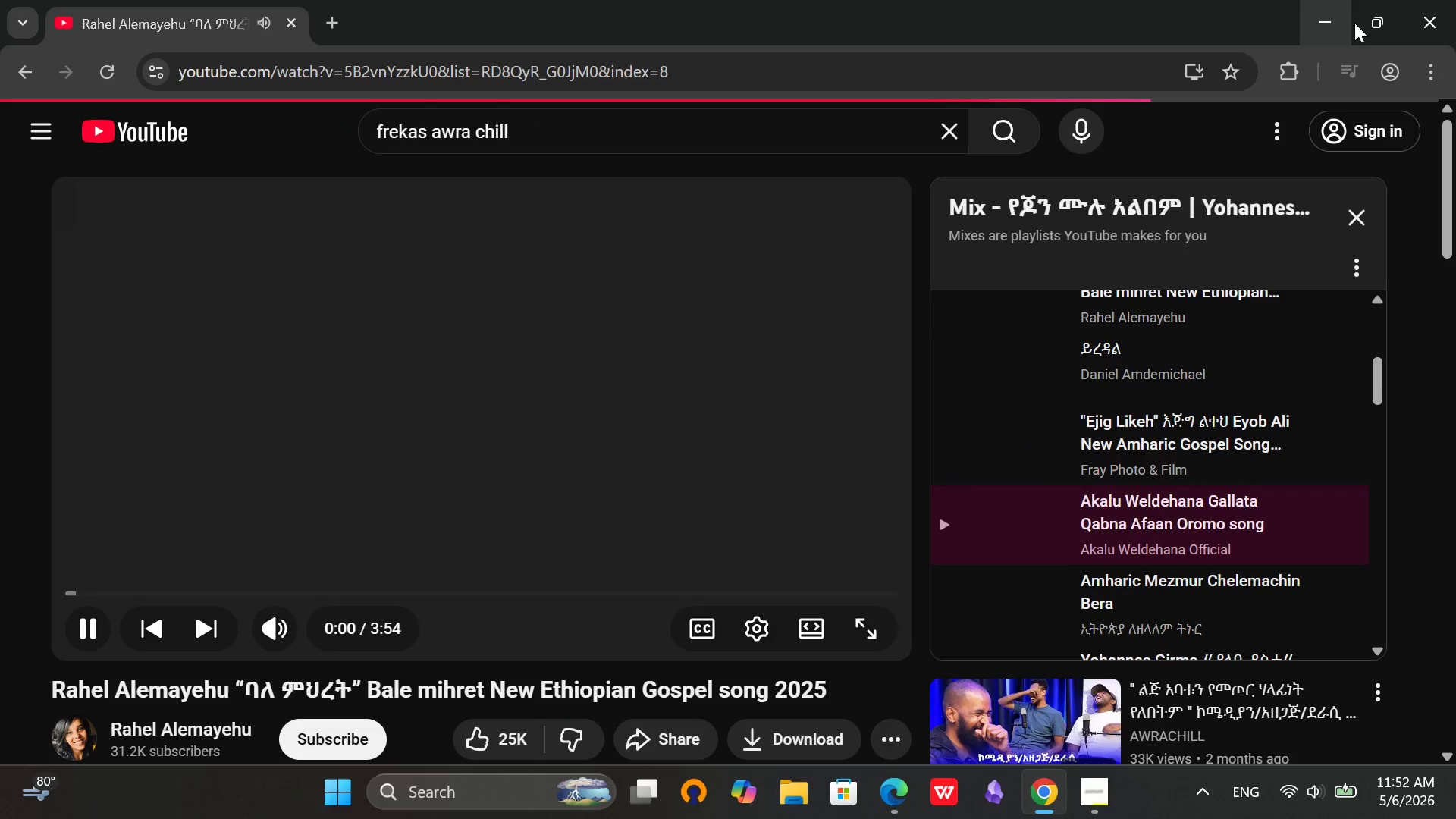 
left_click([1346, 16])
 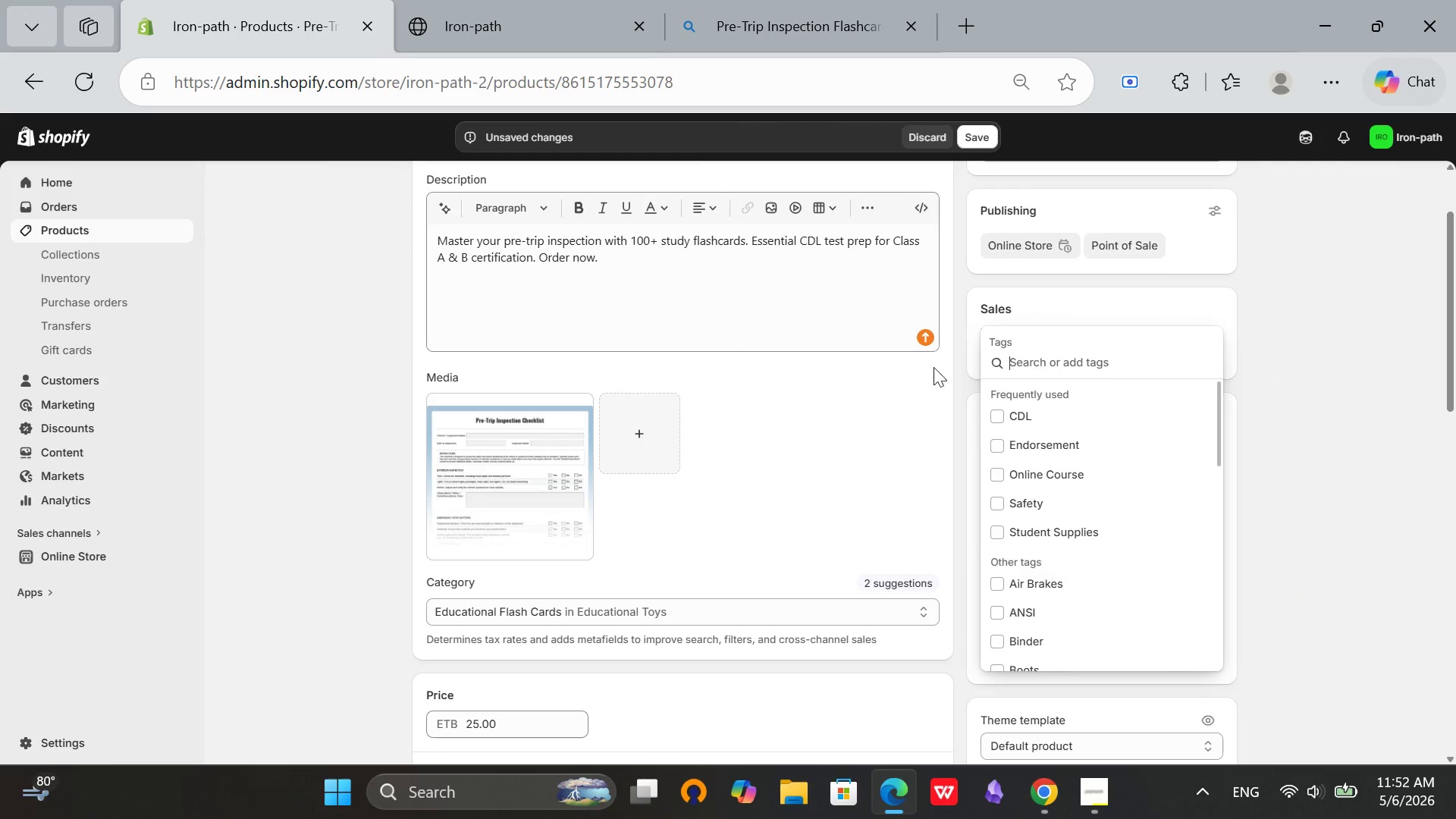 
left_click([798, 262])
 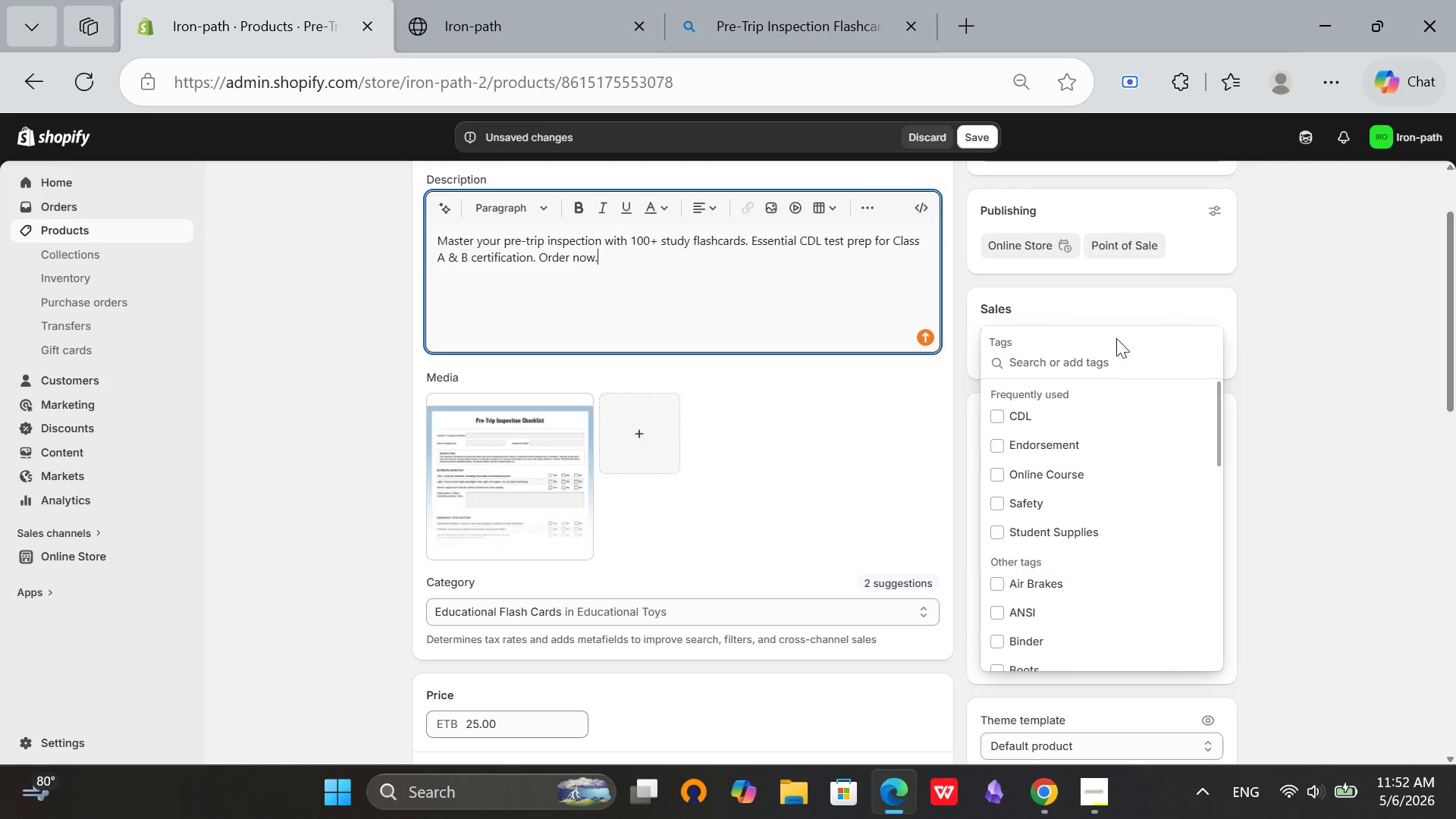 
left_click([1084, 366])
 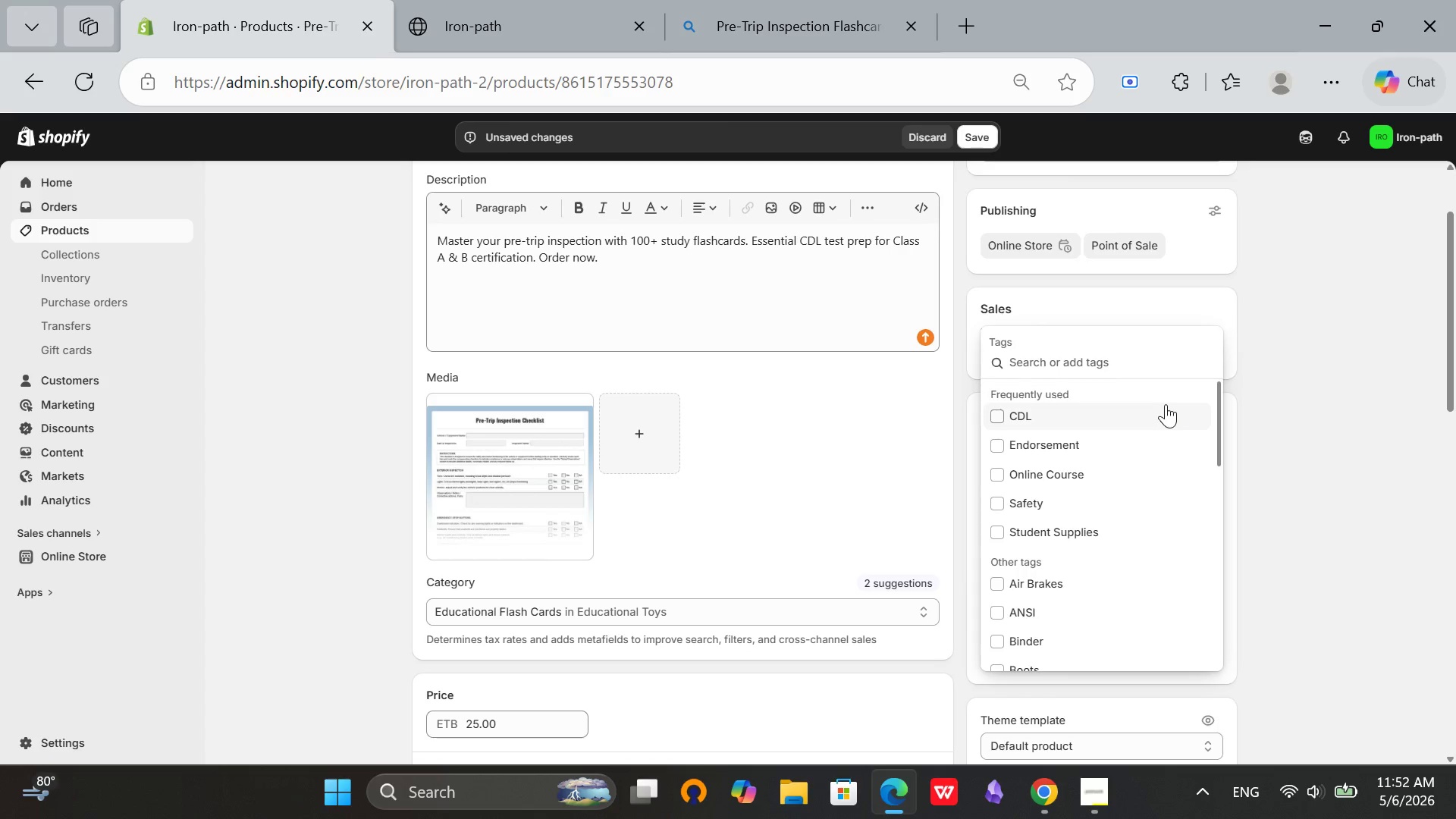 
wait(6.59)
 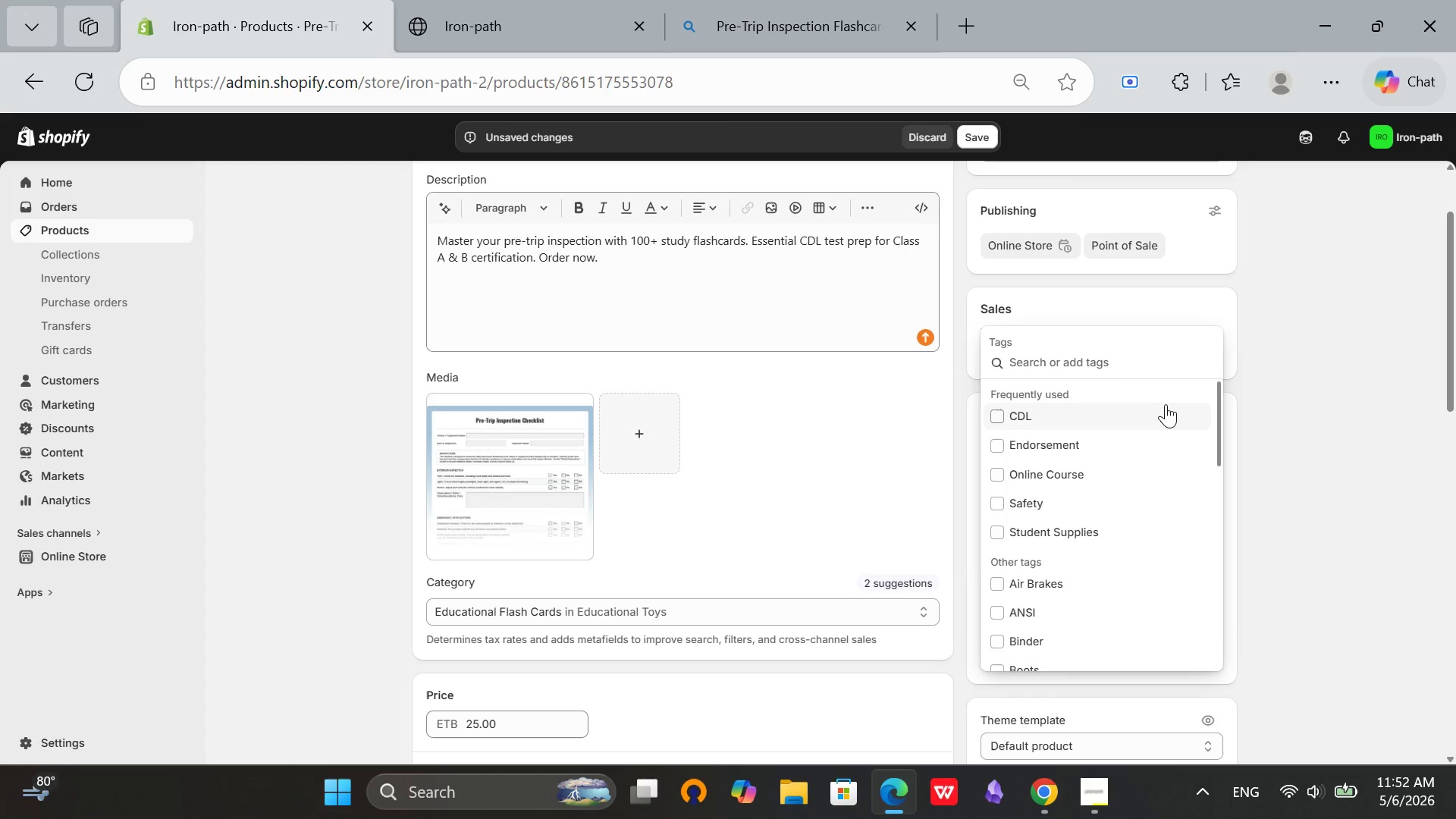 
type(Flashcards)
 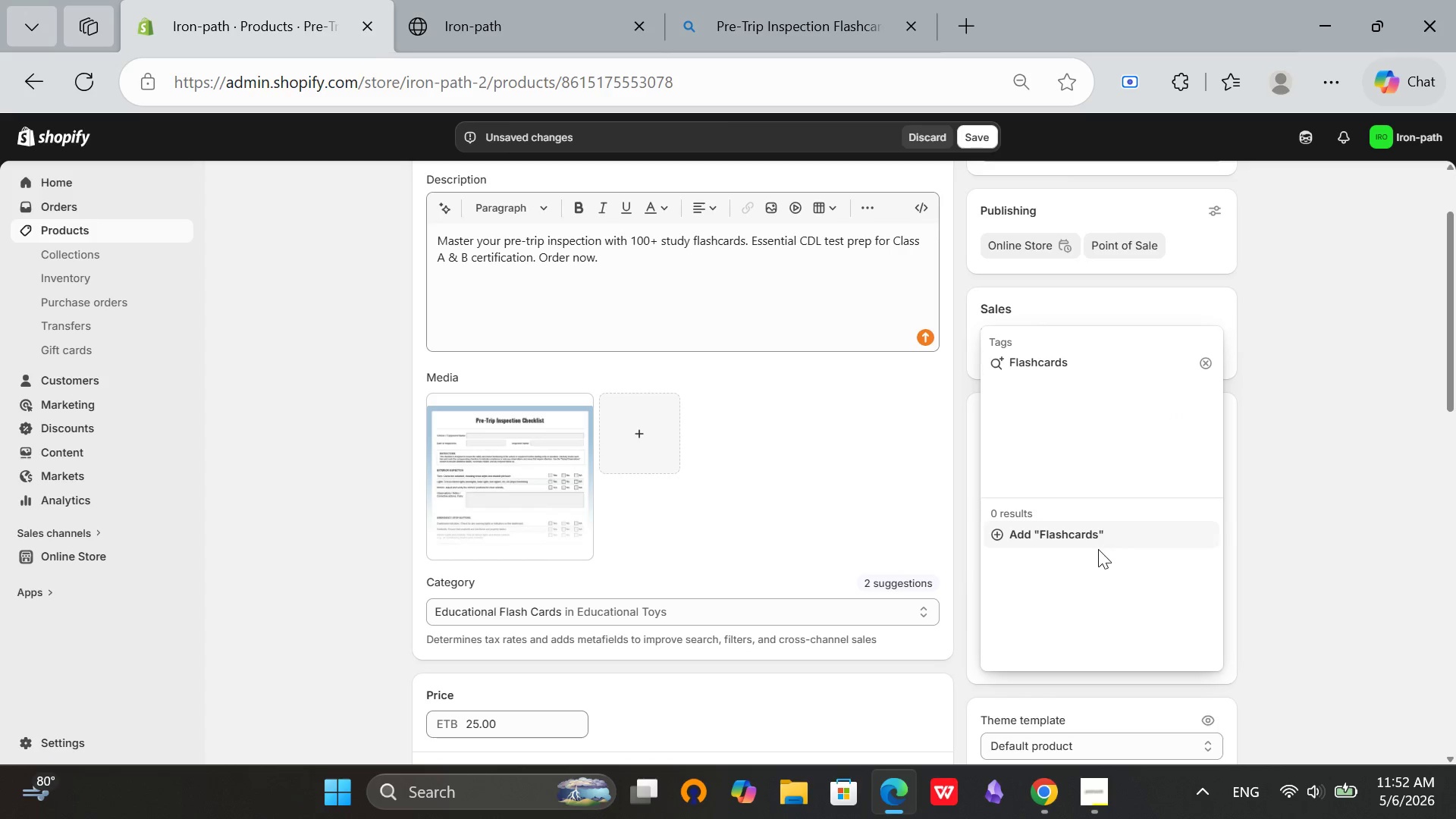 
left_click([1095, 524])
 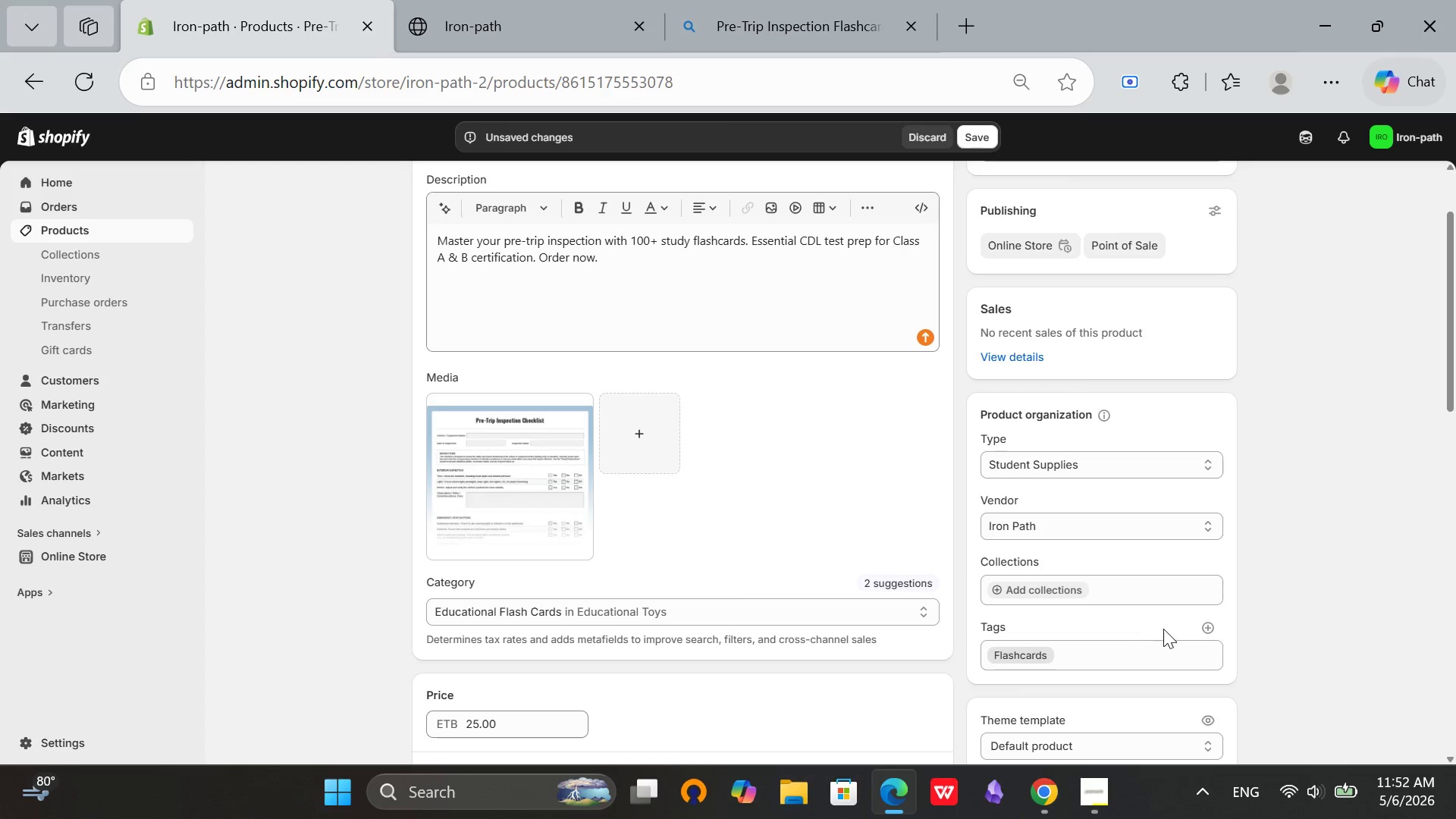 
left_click([1213, 625])
 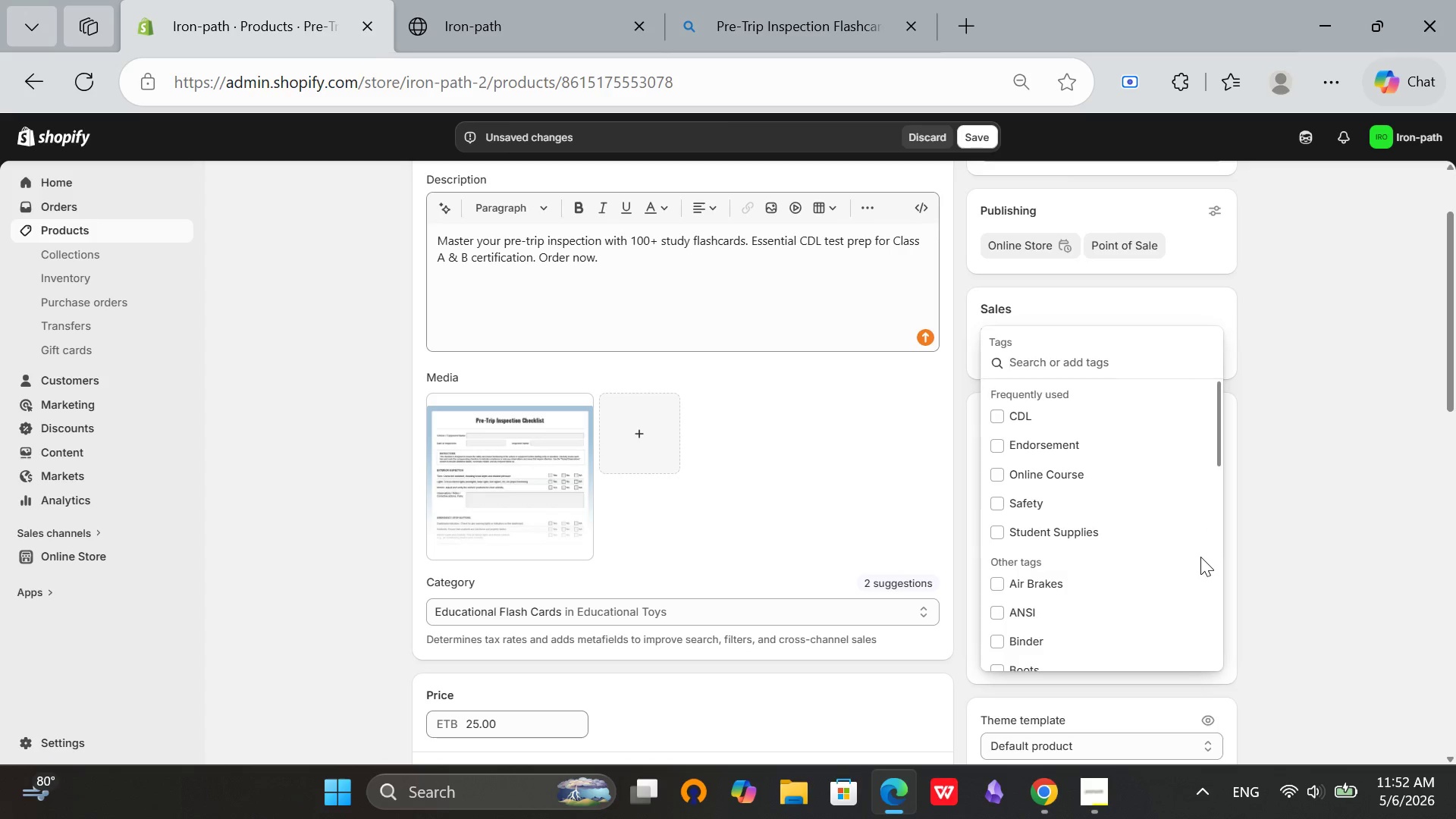 
type(Pre-Trip)
 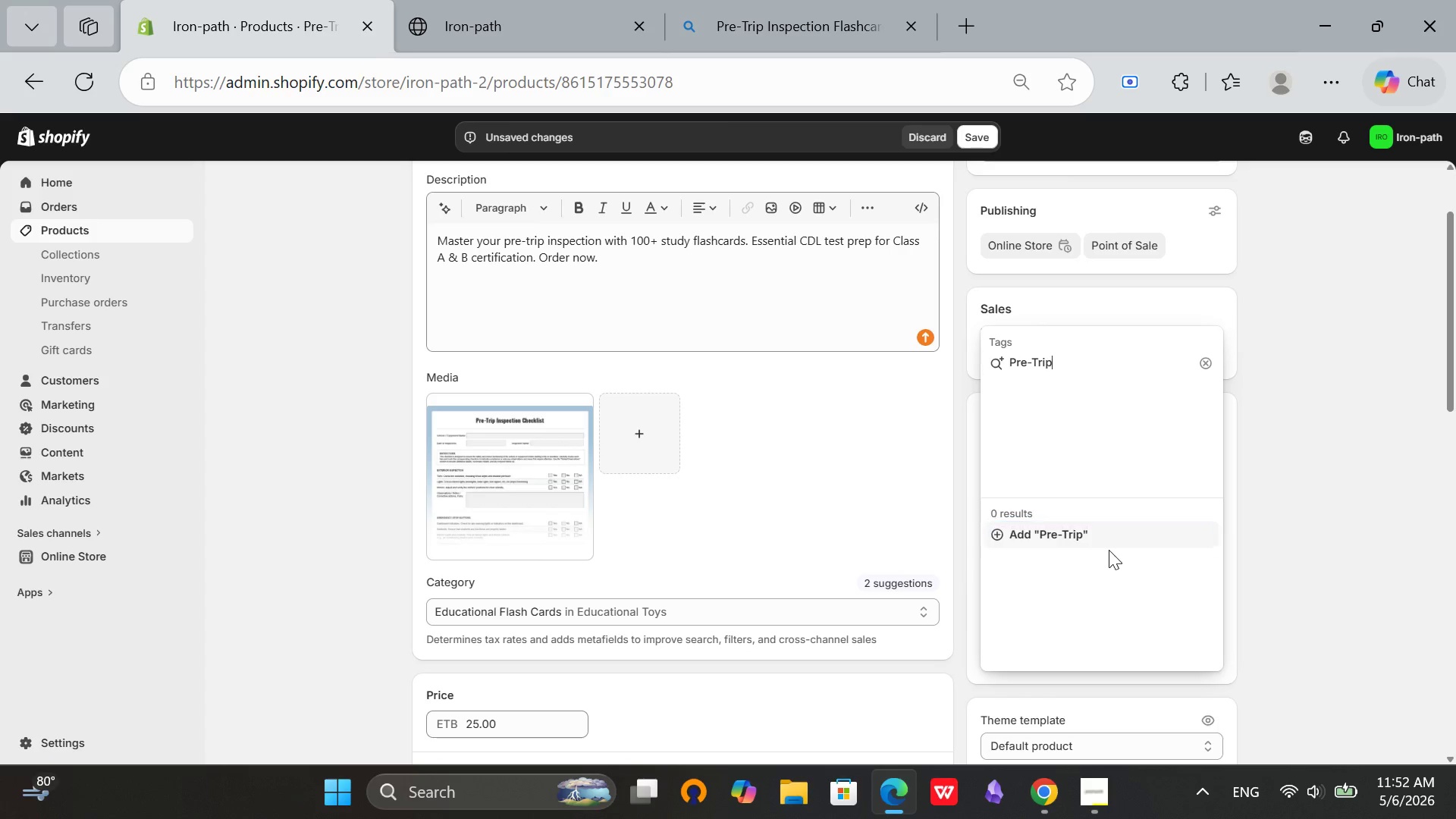 
left_click([1103, 545])
 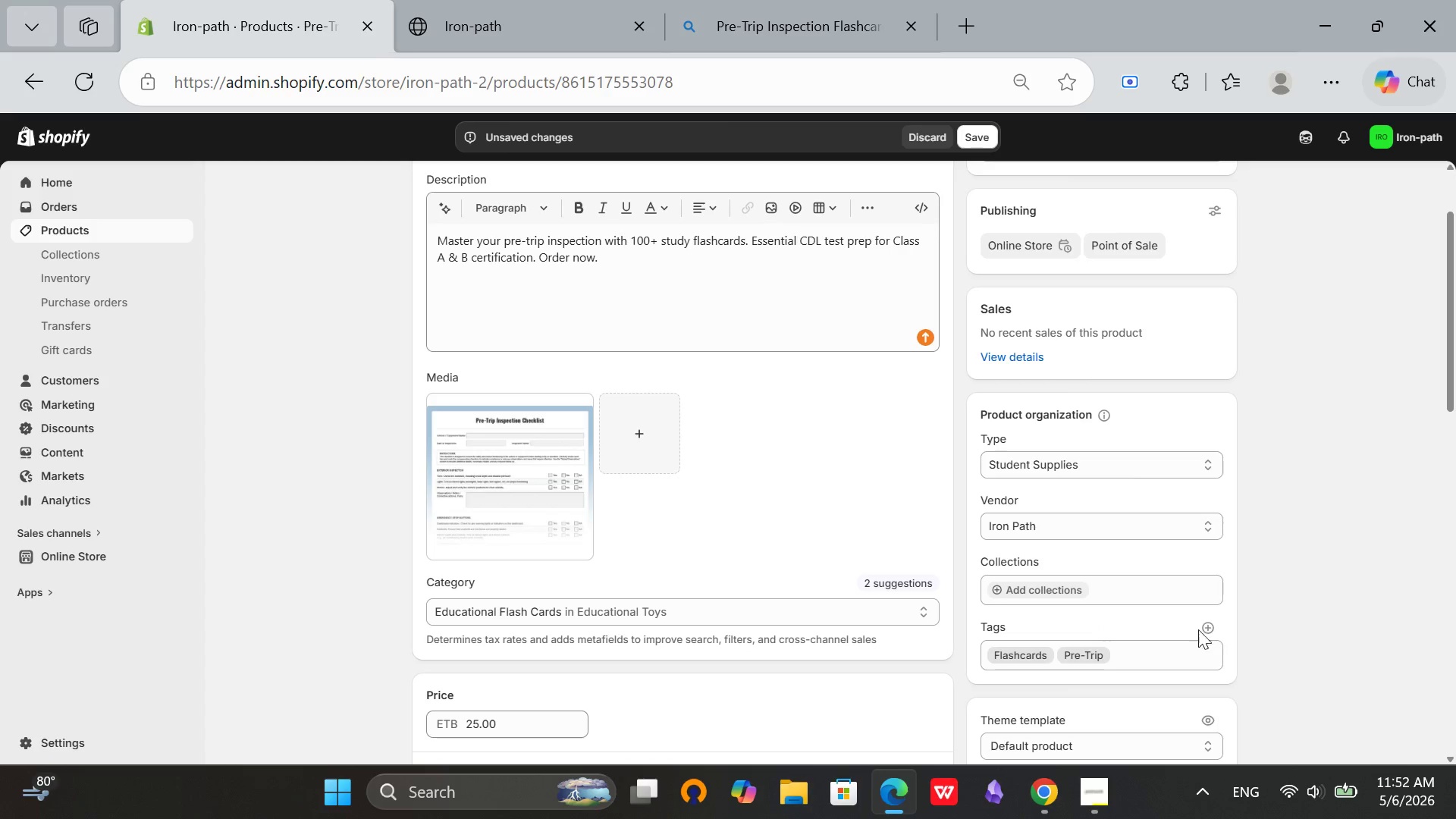 
left_click([1205, 633])
 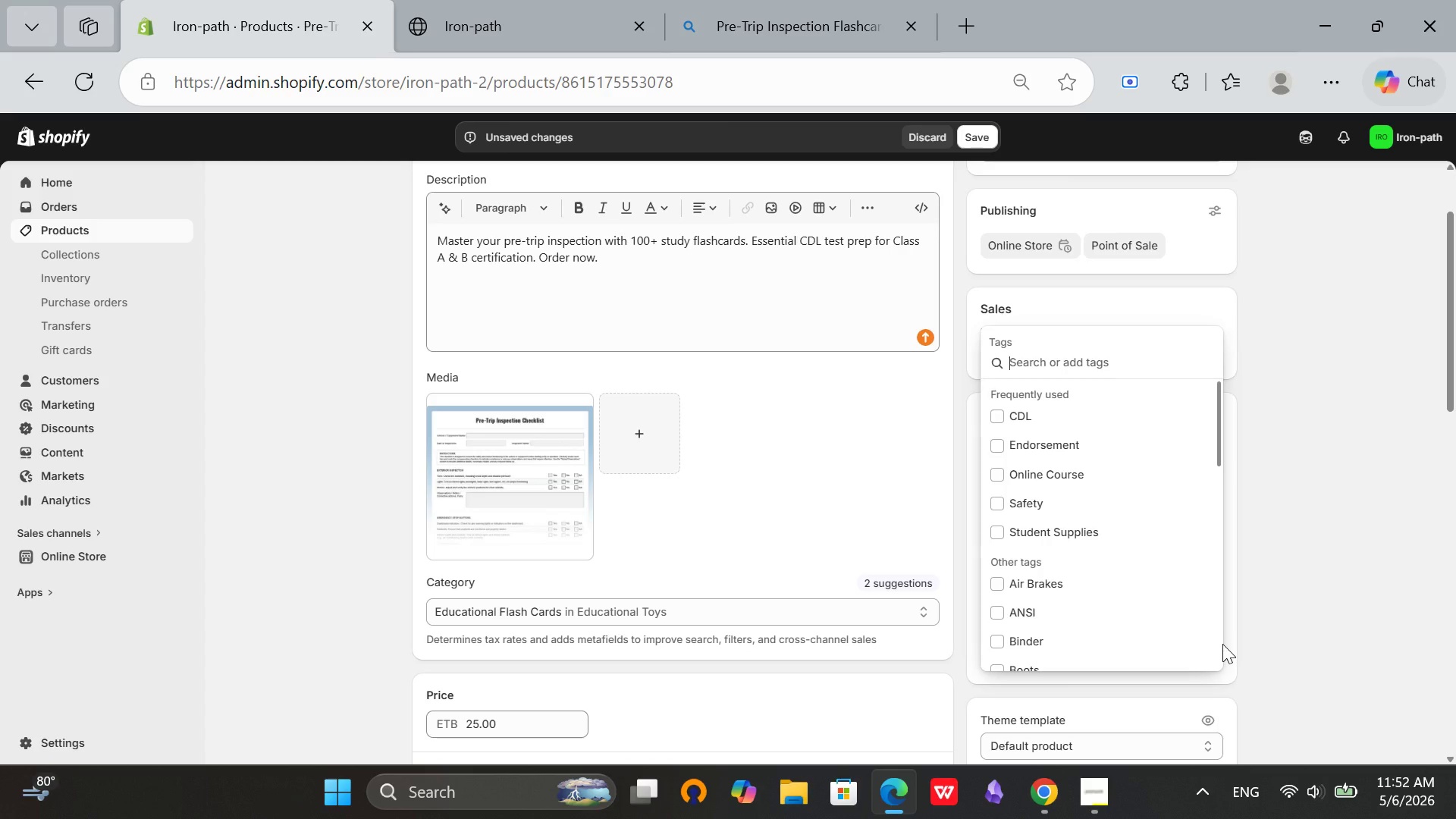 
type(Study Guide)
 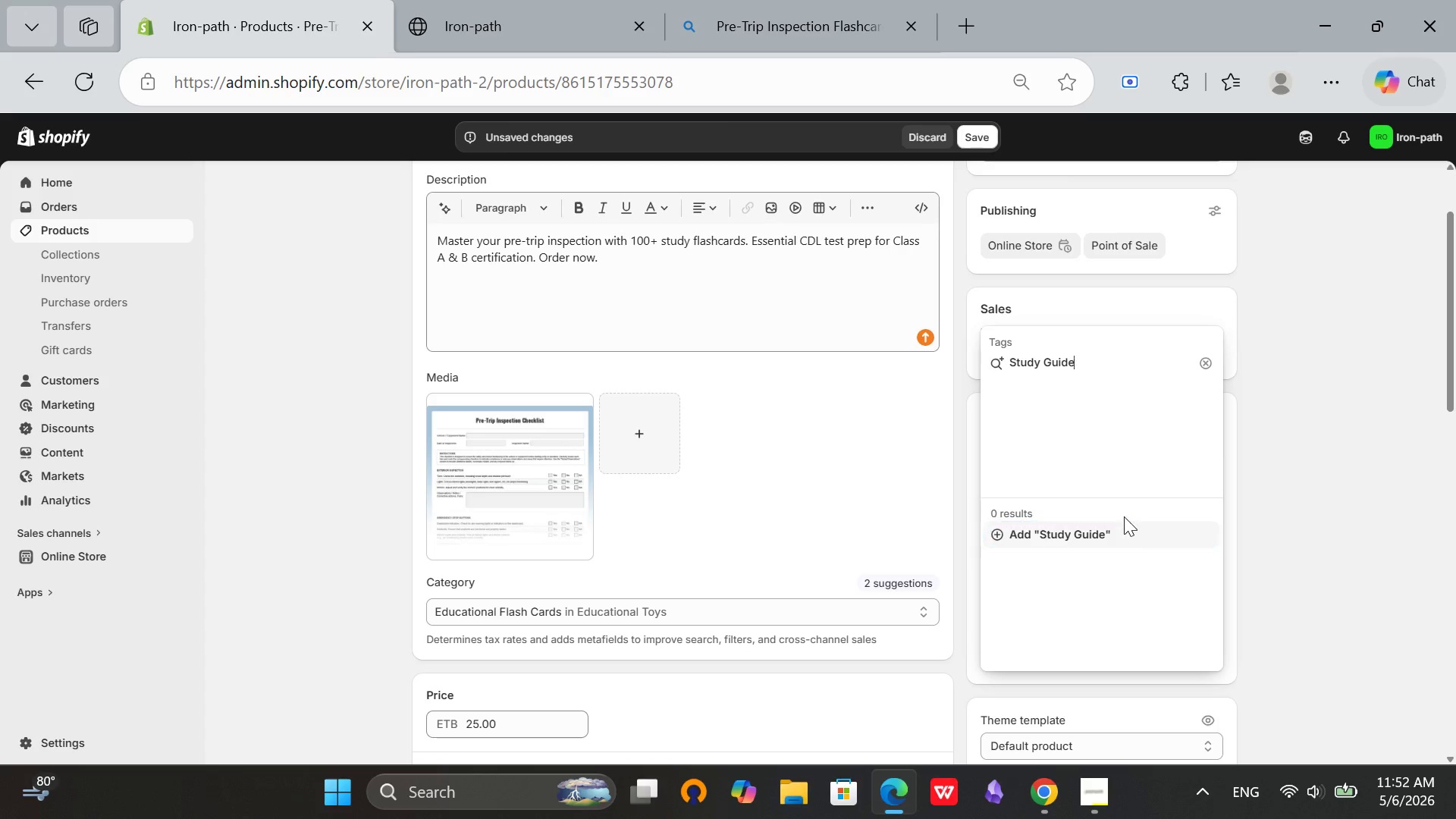 
left_click([1106, 529])
 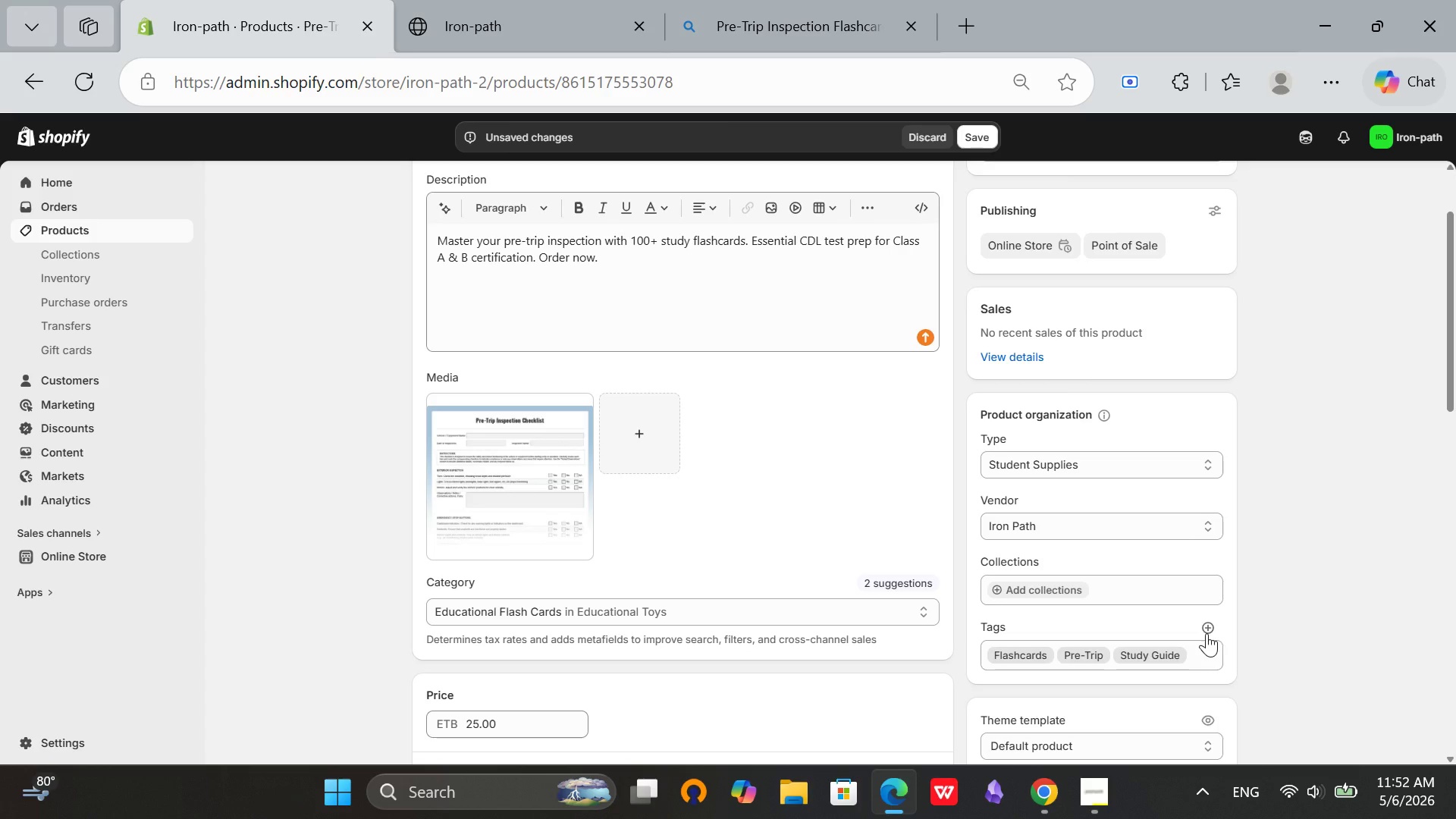 
left_click([1207, 633])
 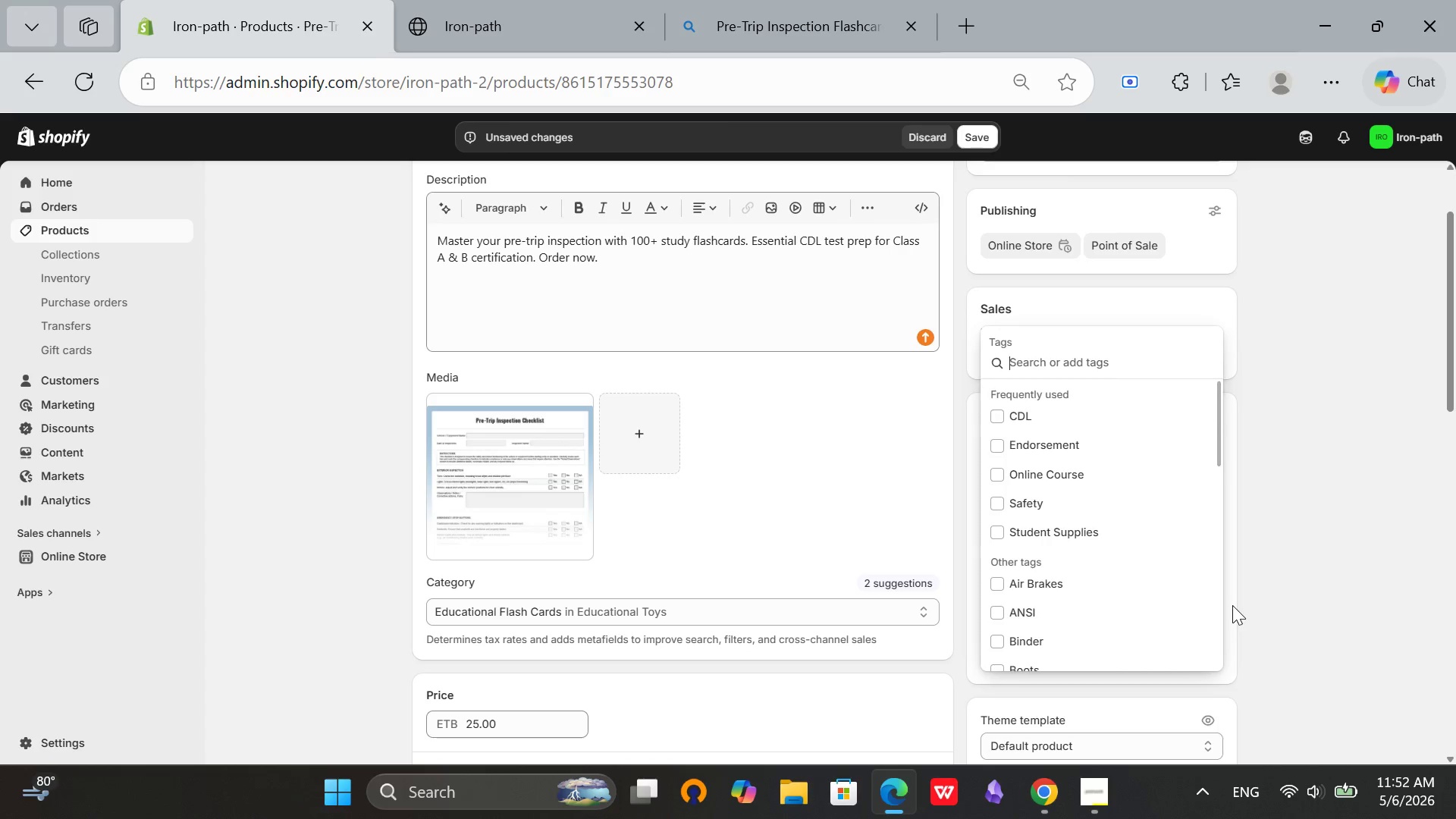 
type(Test Prep)
 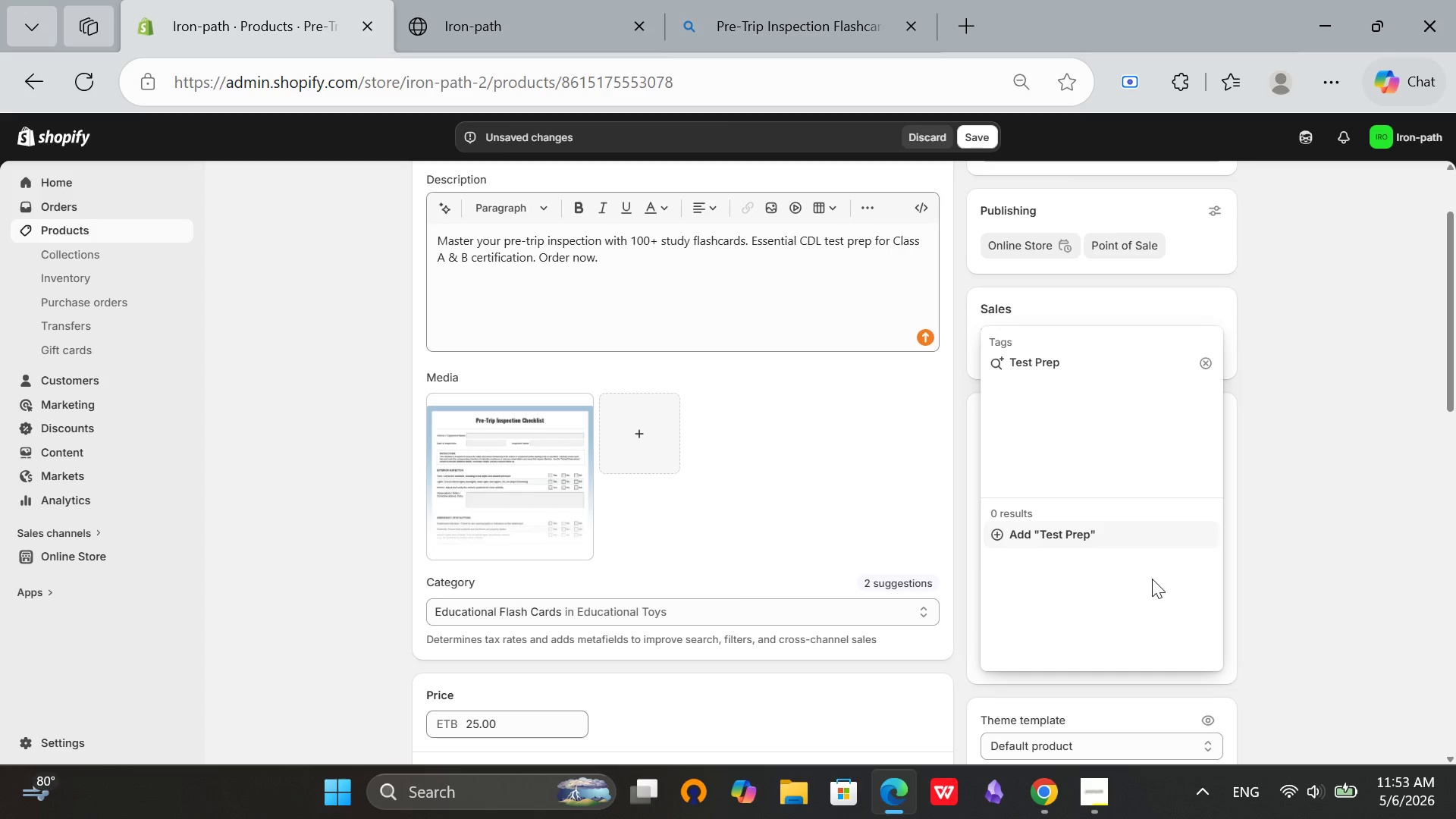 
left_click([1140, 532])
 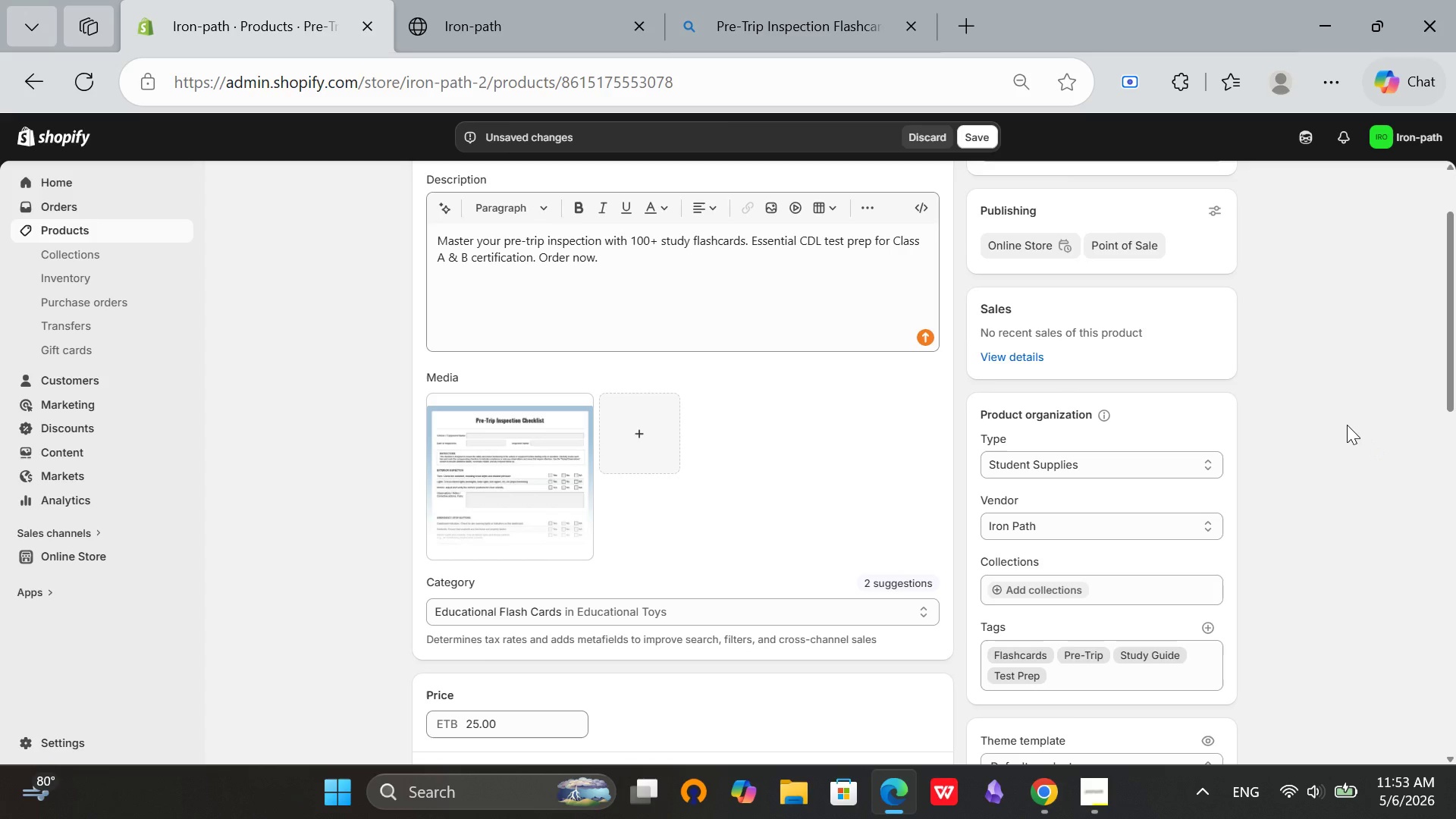 
scroll: coordinate [1335, 449], scroll_direction: down, amount: 9.0
 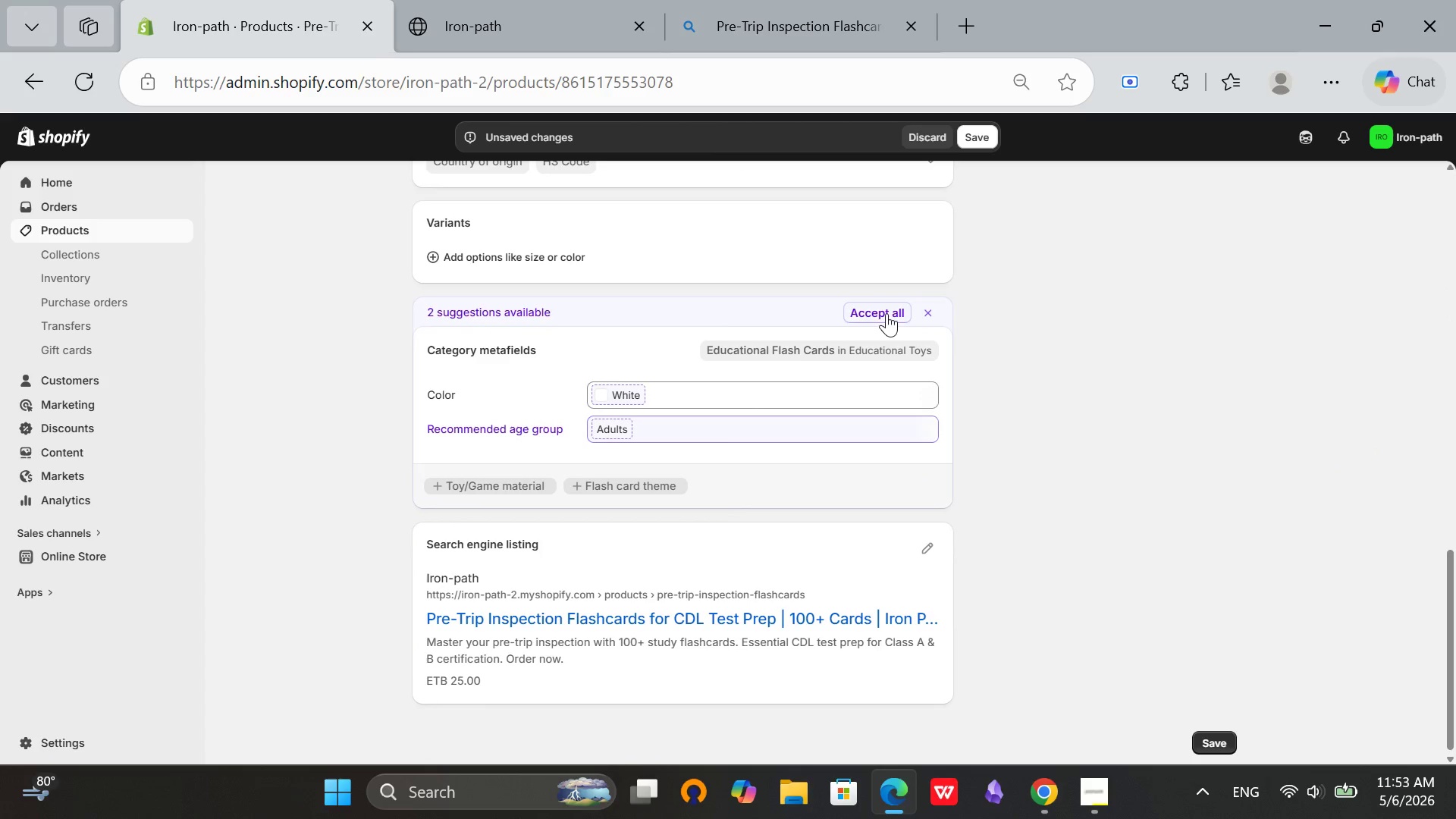 
left_click([886, 313])
 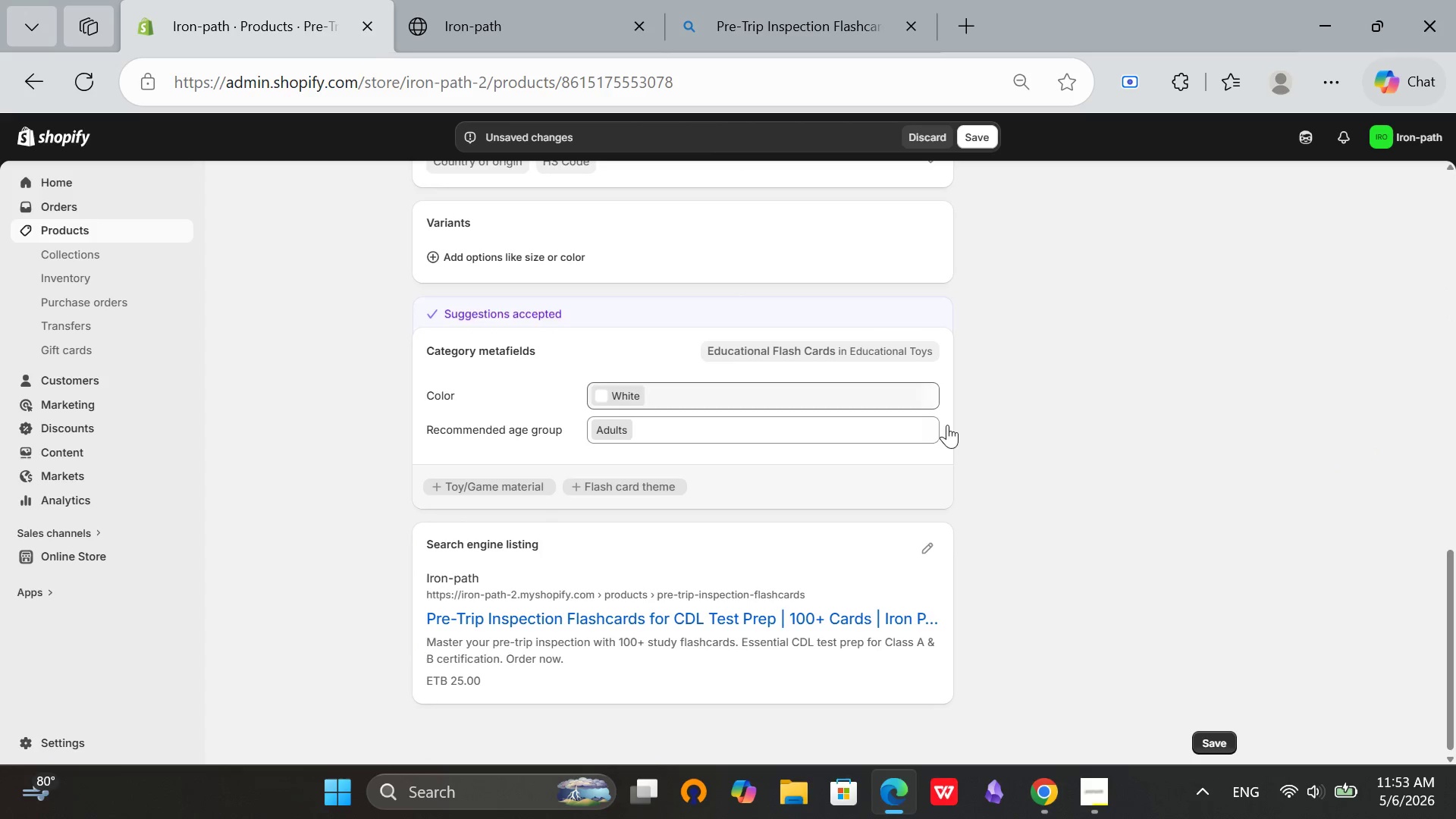 
scroll: coordinate [953, 438], scroll_direction: none, amount: 0.0
 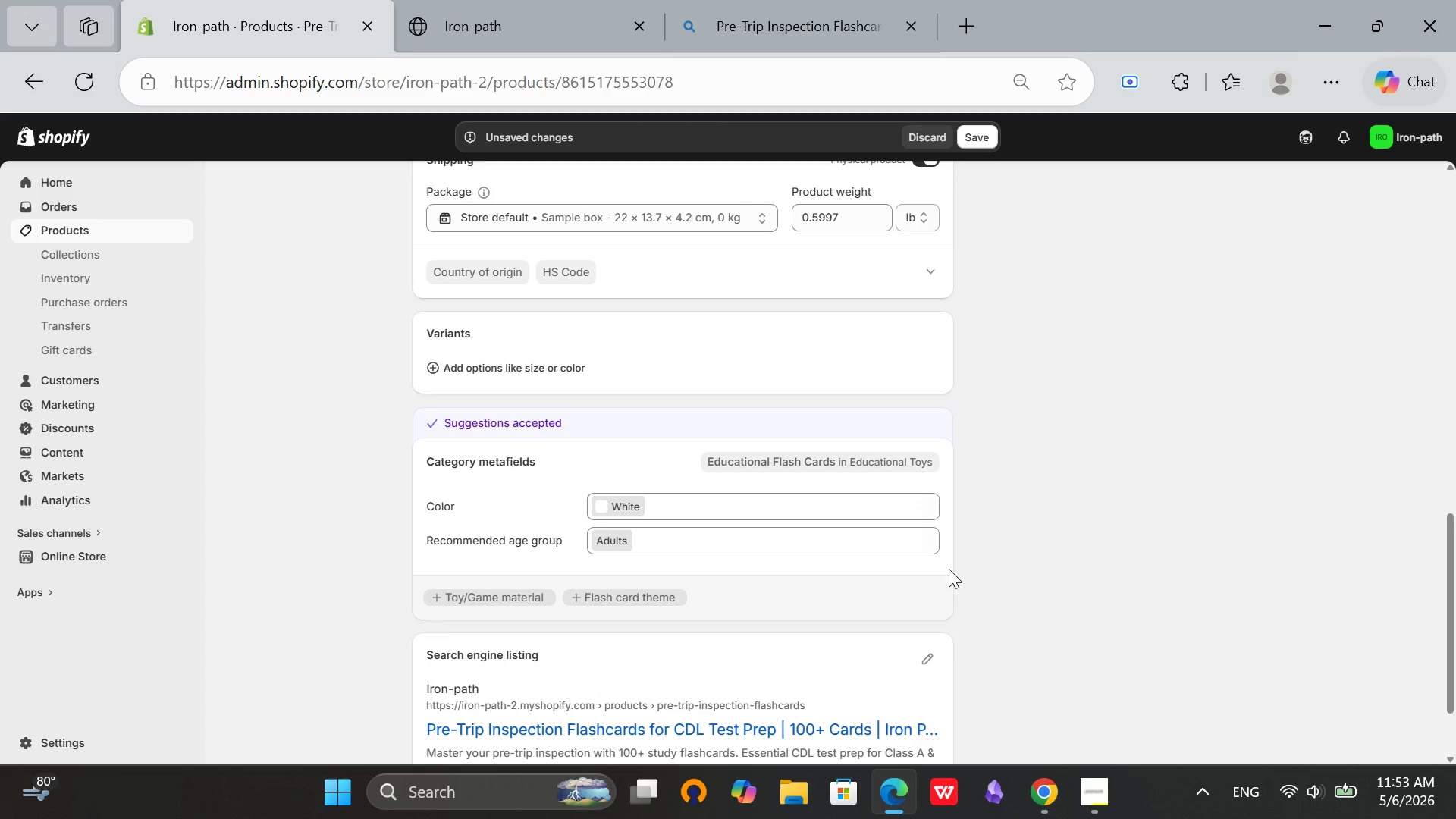 
scroll: coordinate [972, 563], scroll_direction: down, amount: 3.0
 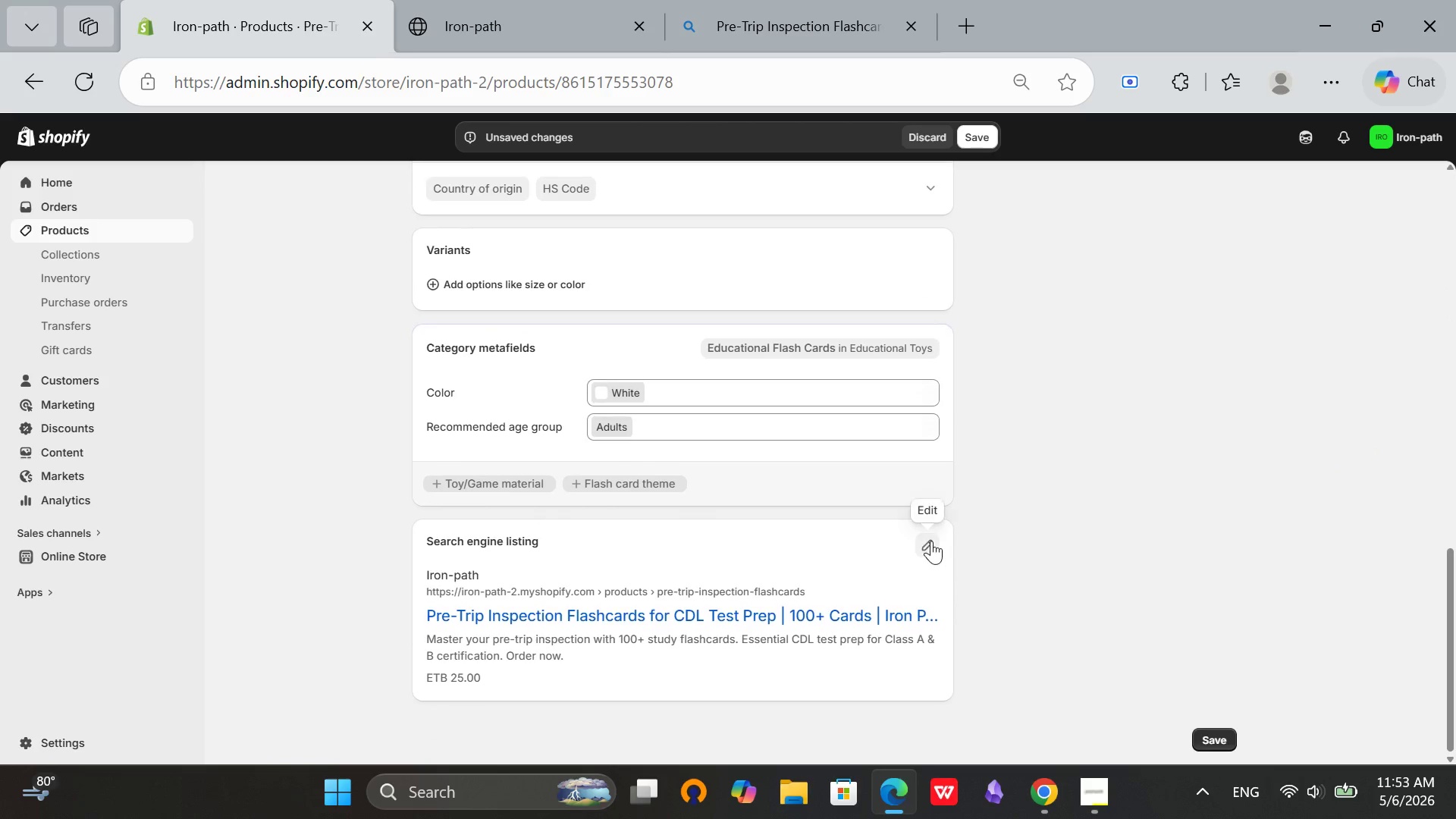 
left_click([931, 541])
 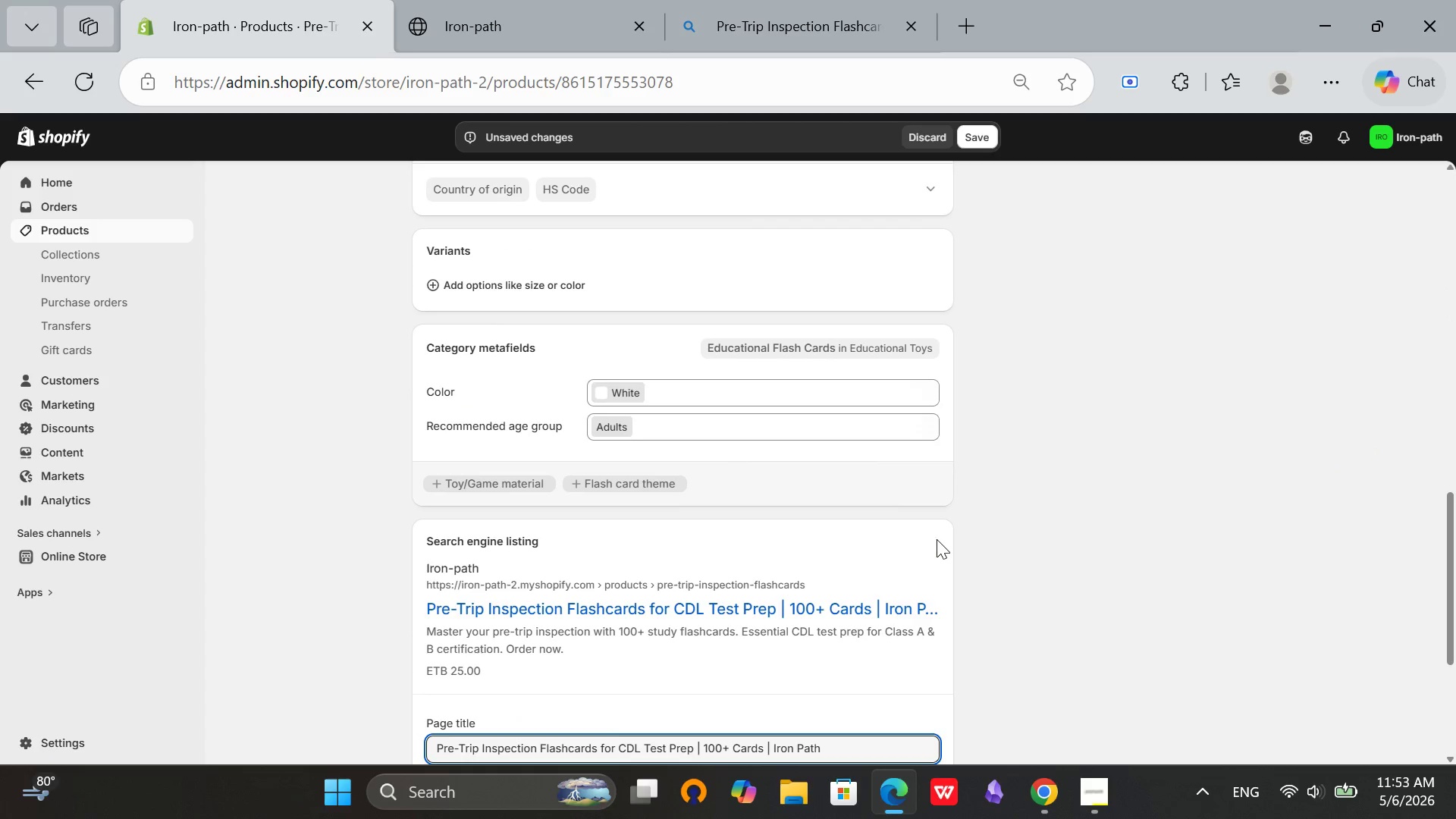 
scroll: coordinate [937, 539], scroll_direction: down, amount: 4.0
 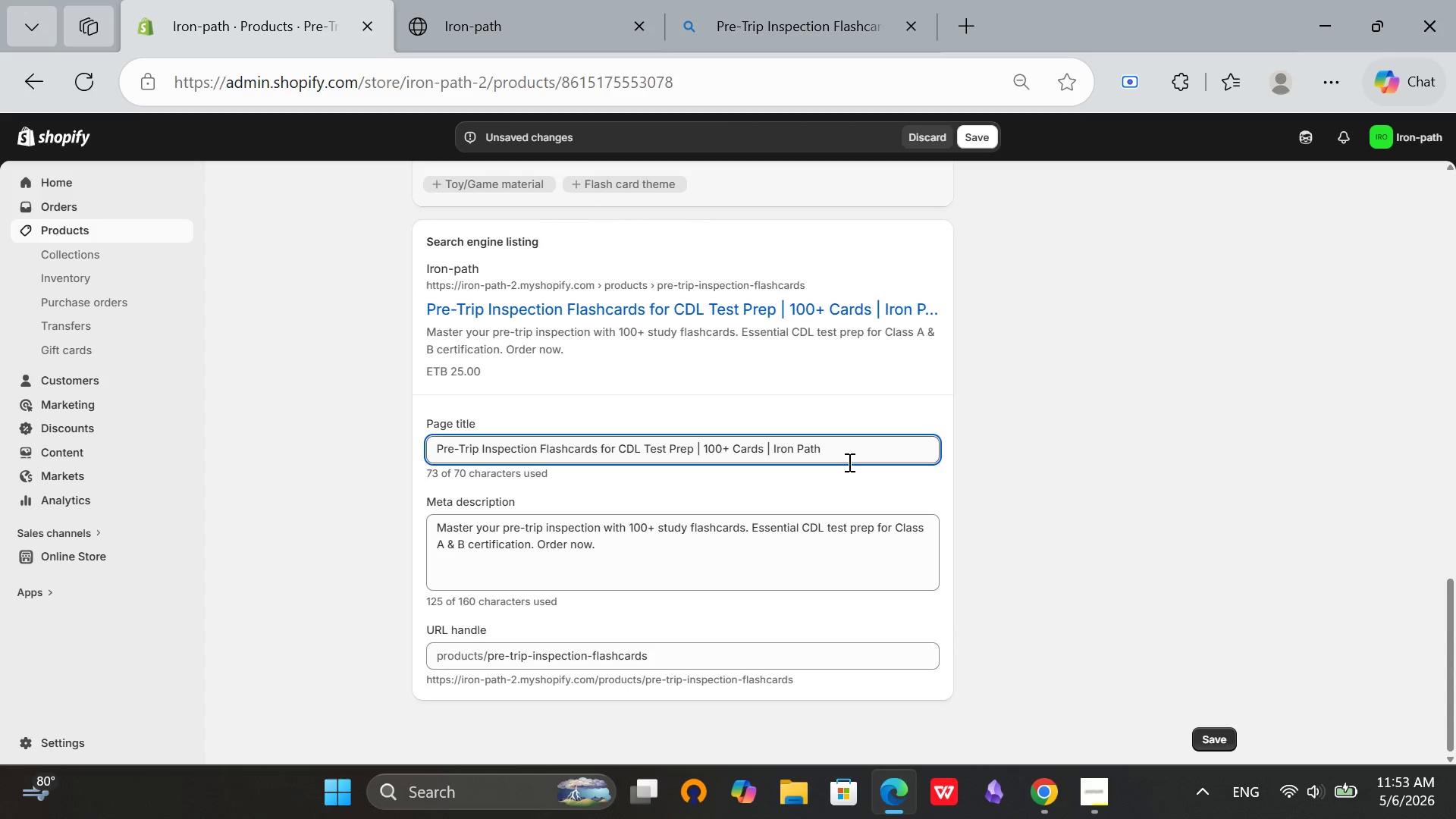 
left_click([848, 462])
 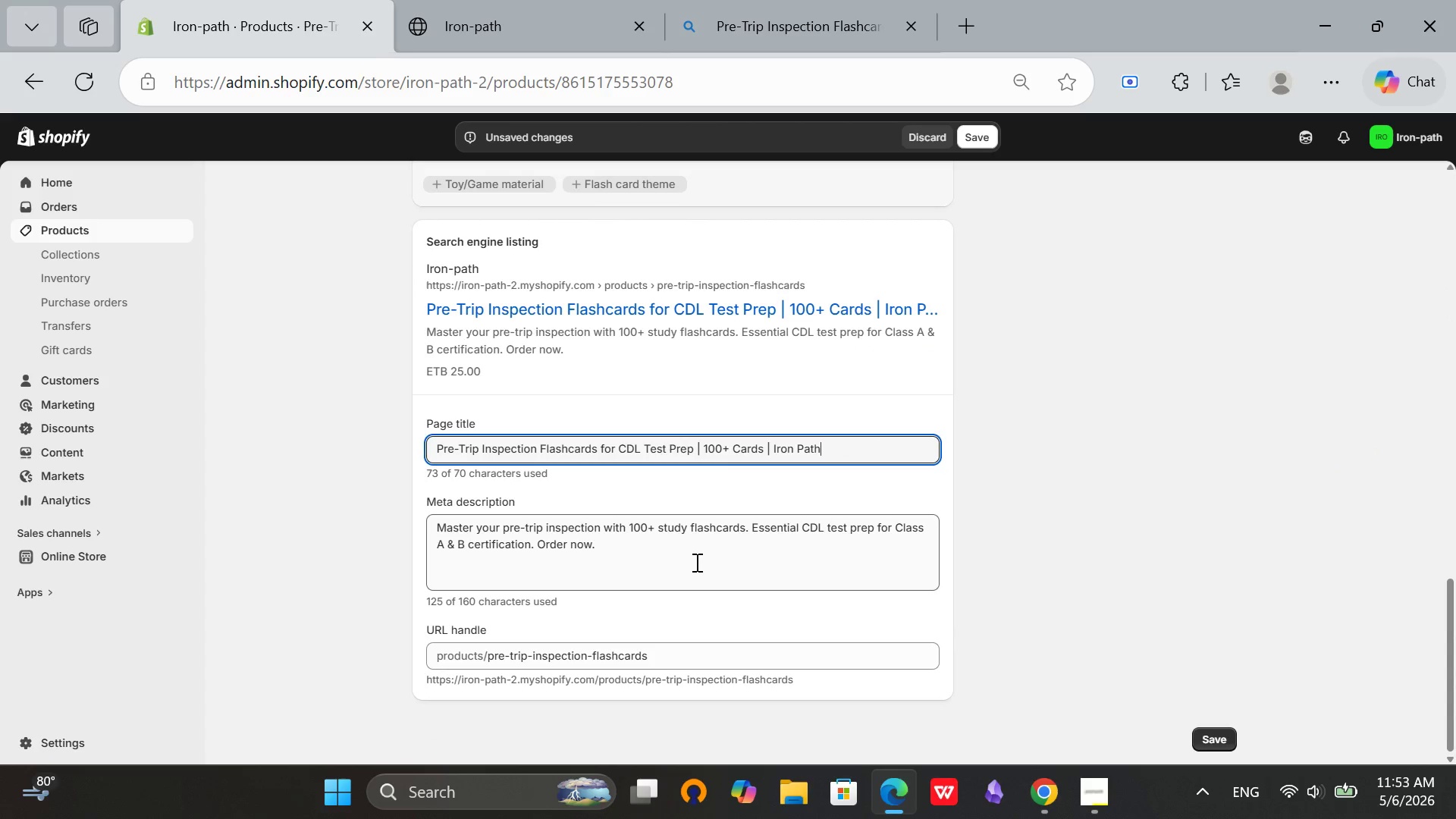 
left_click([693, 564])
 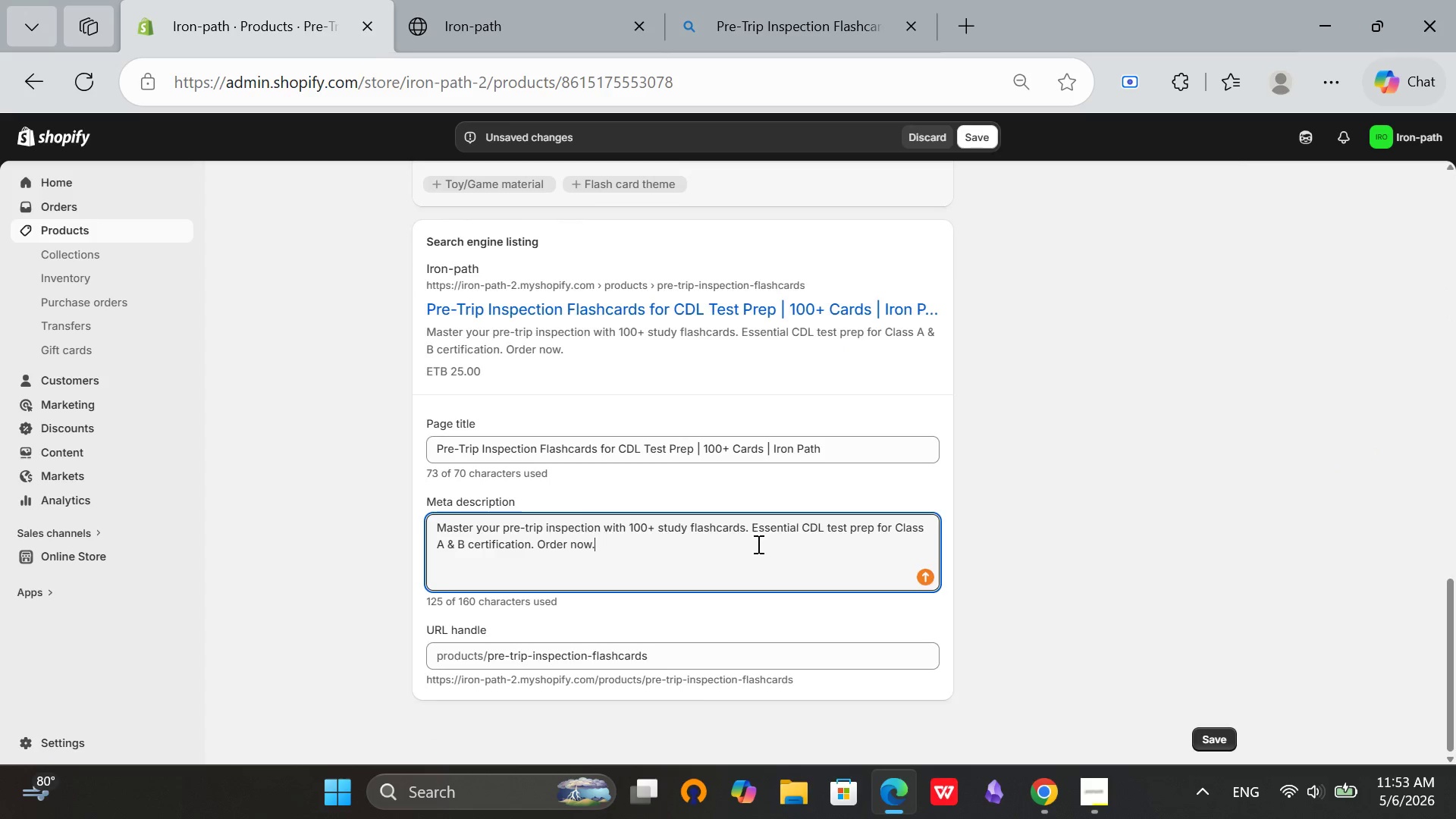 
scroll: coordinate [805, 561], scroll_direction: up, amount: 20.0
 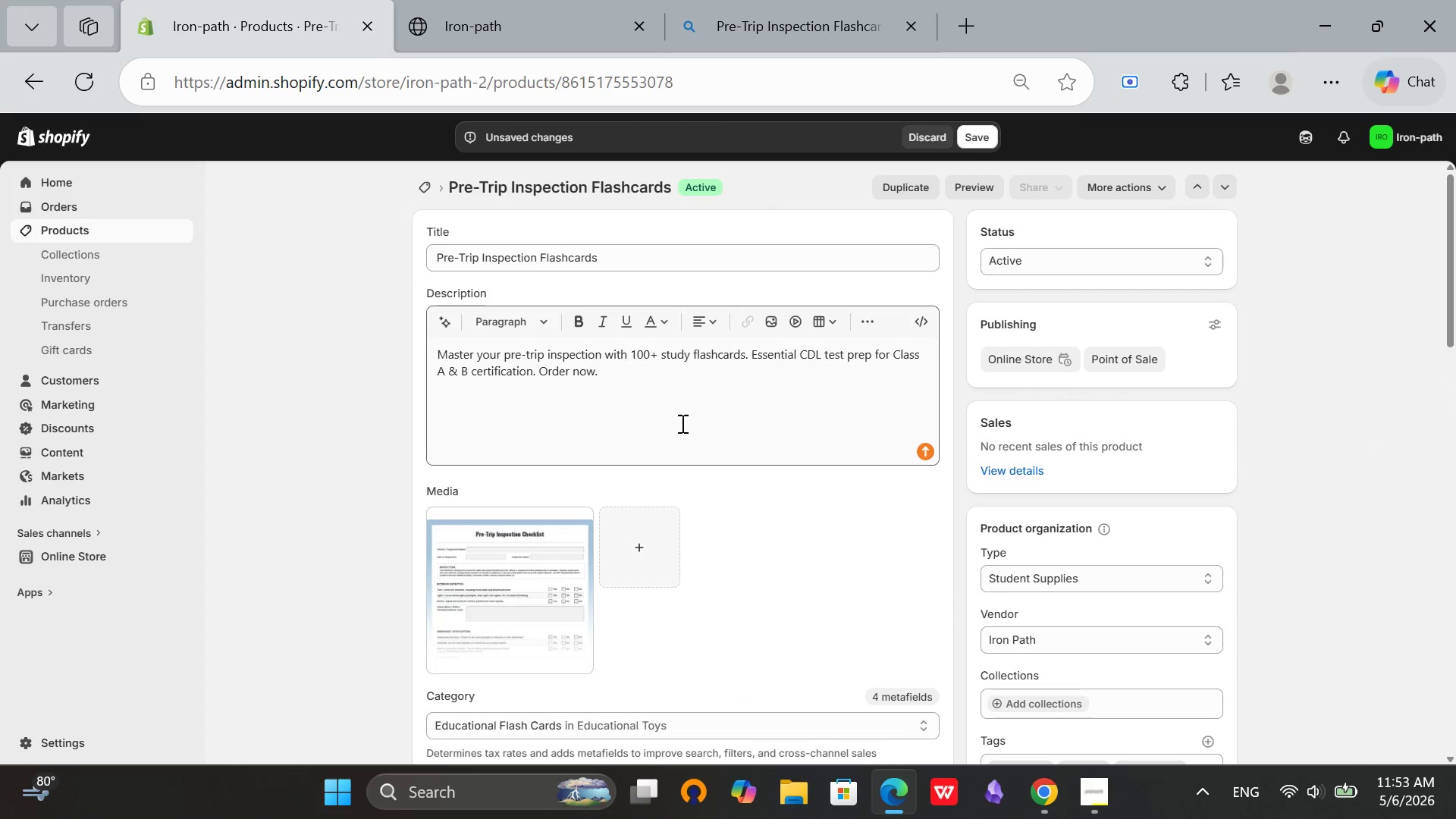 
left_click_drag(start_coordinate=[693, 417], to_coordinate=[447, 373])
 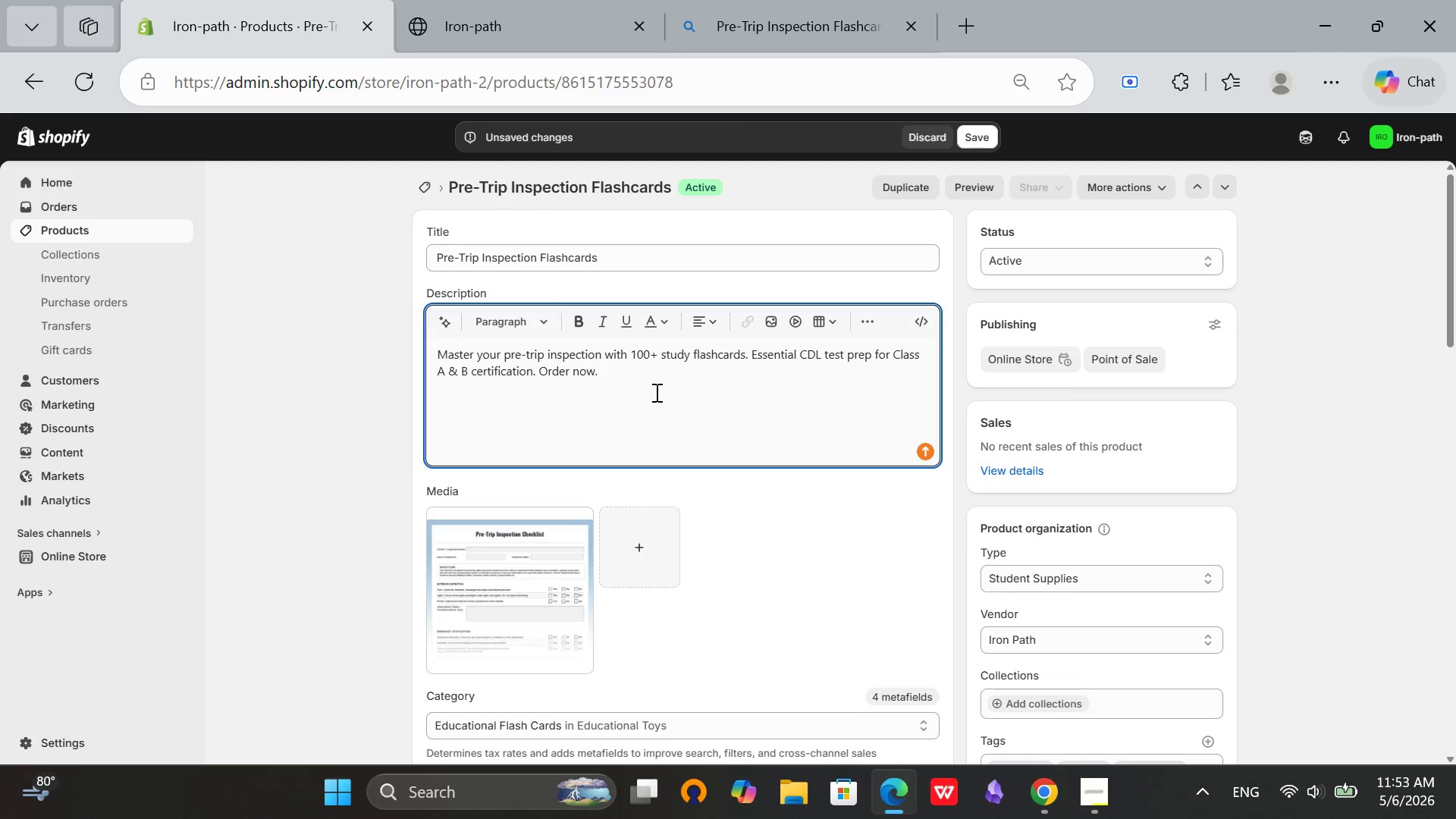 
key(Control+A)
 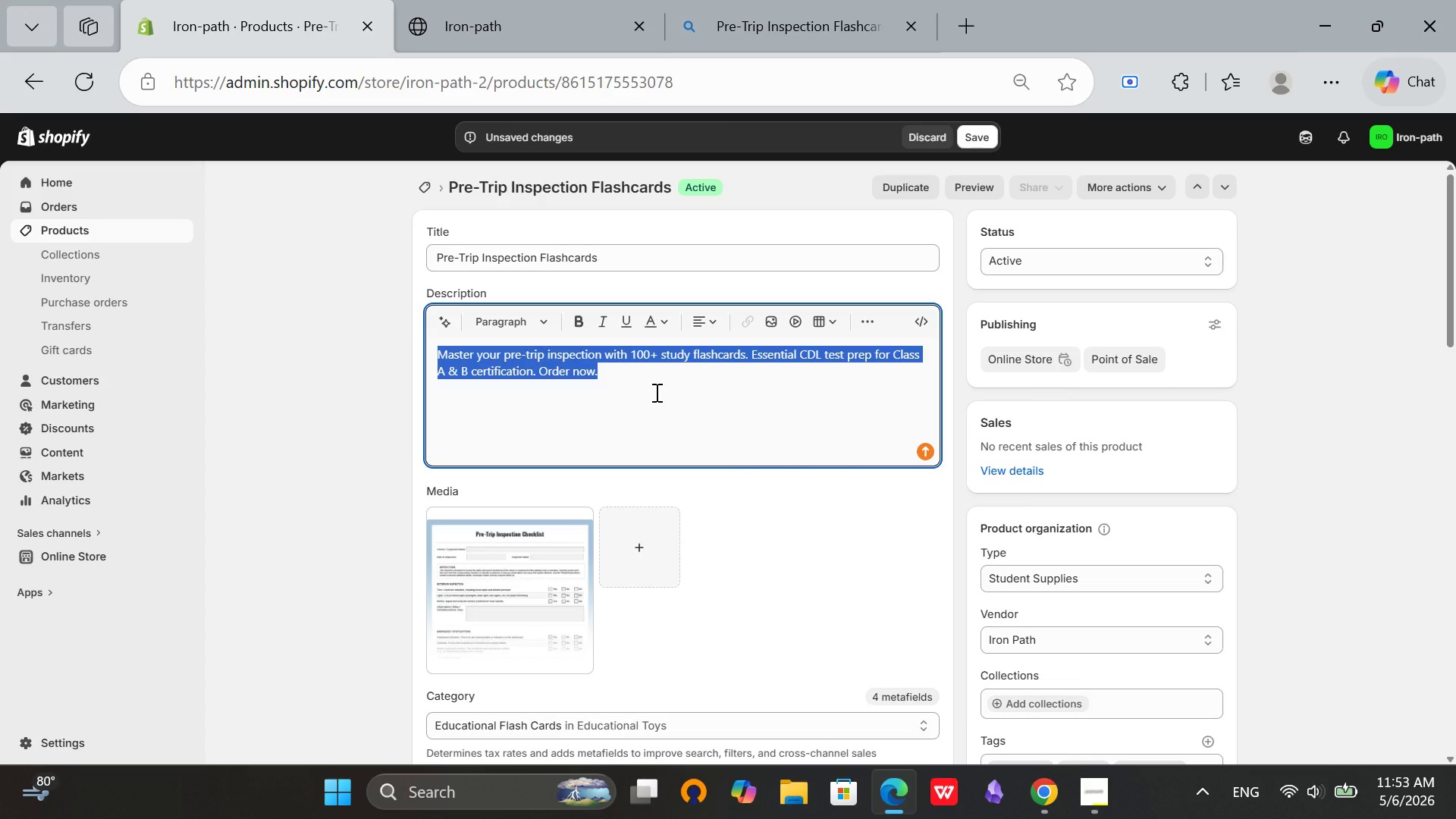 
key(Backspace)
 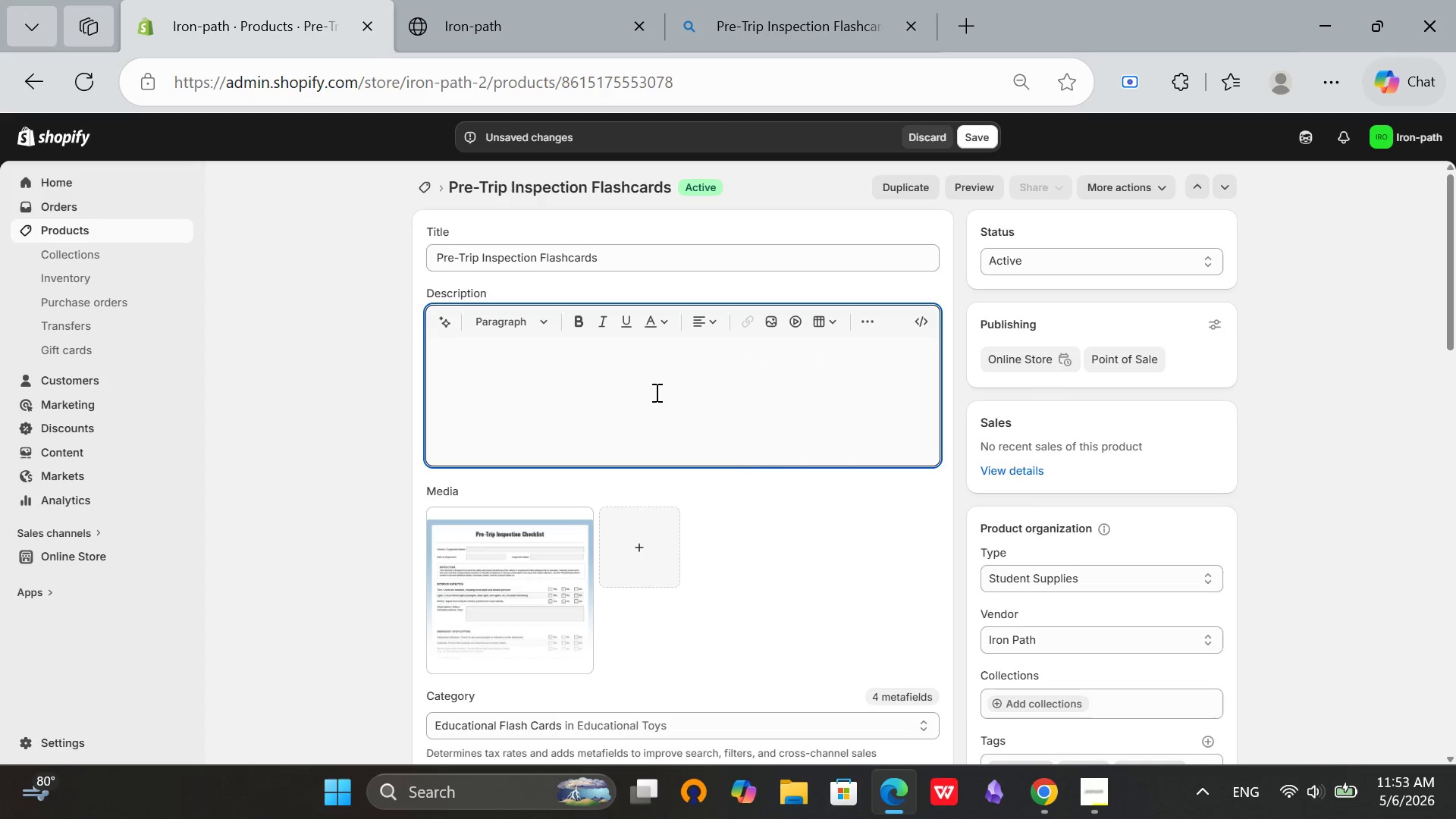 
wait(8.69)
 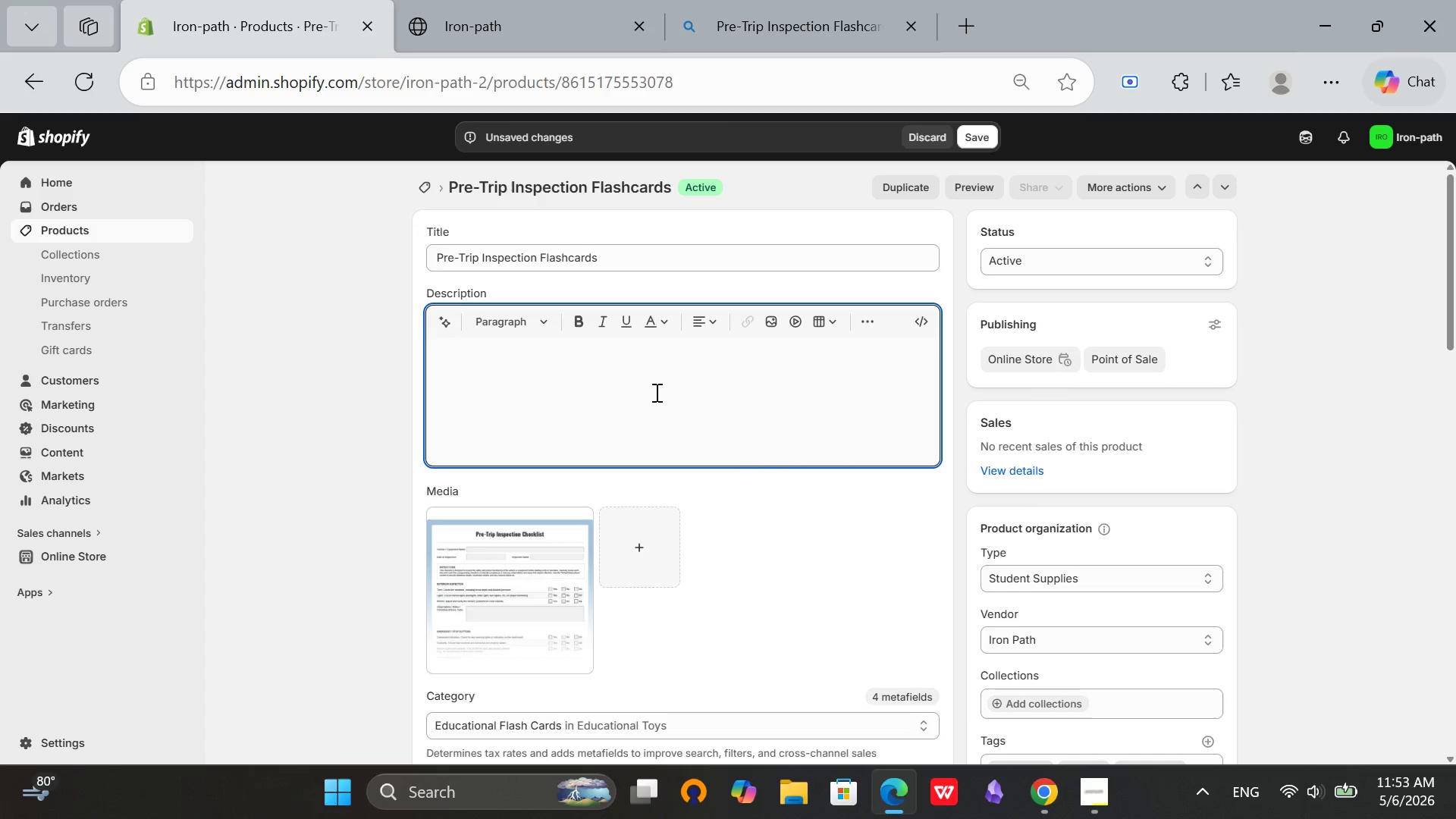 
type(,)
key(Backspace)
type(Master the CDL Pre-Trip i)
key(Backspace)
type(Ina)
key(Backspace)
type(spection with Flashcards)
 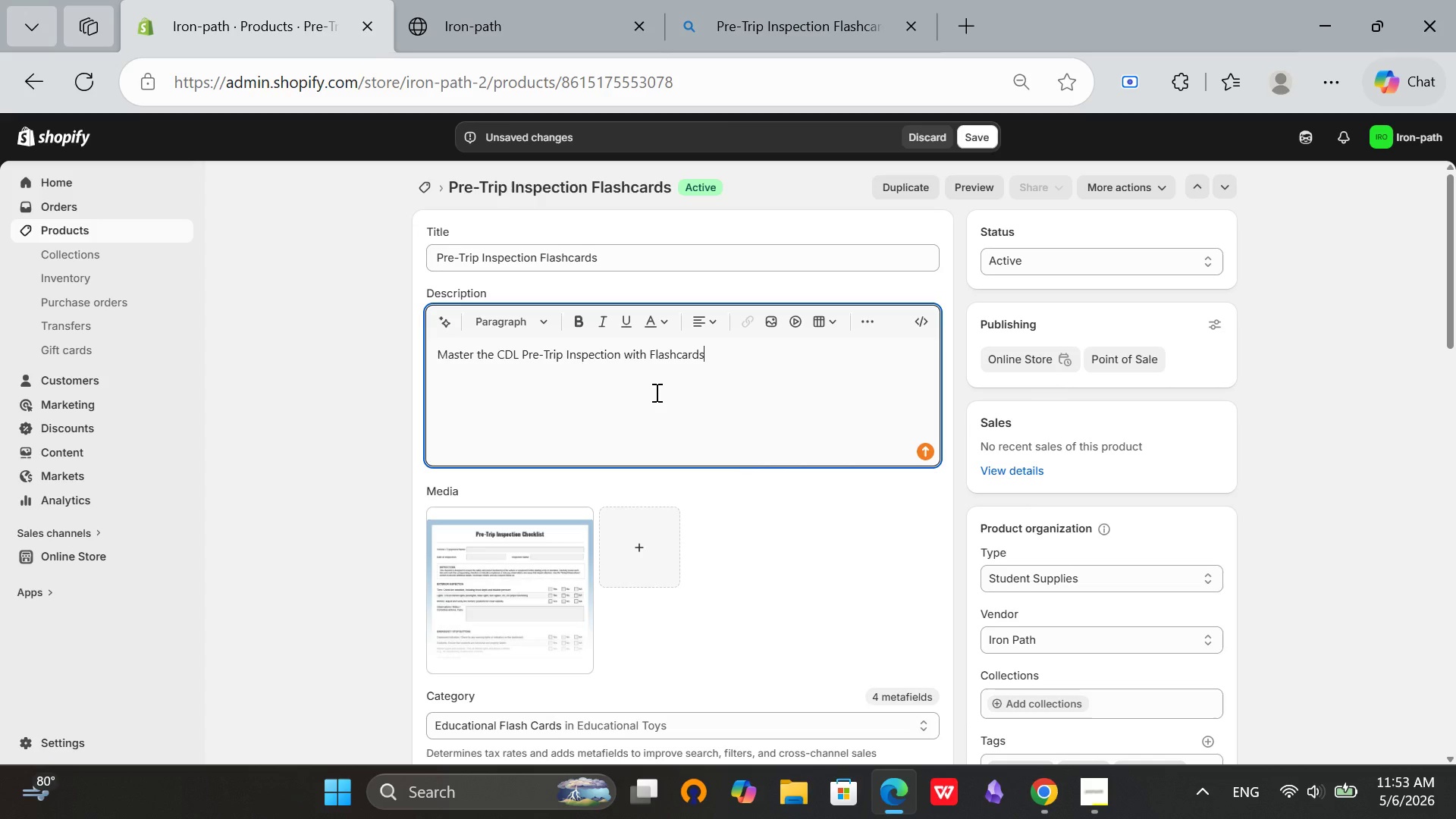 
key(Enter)
 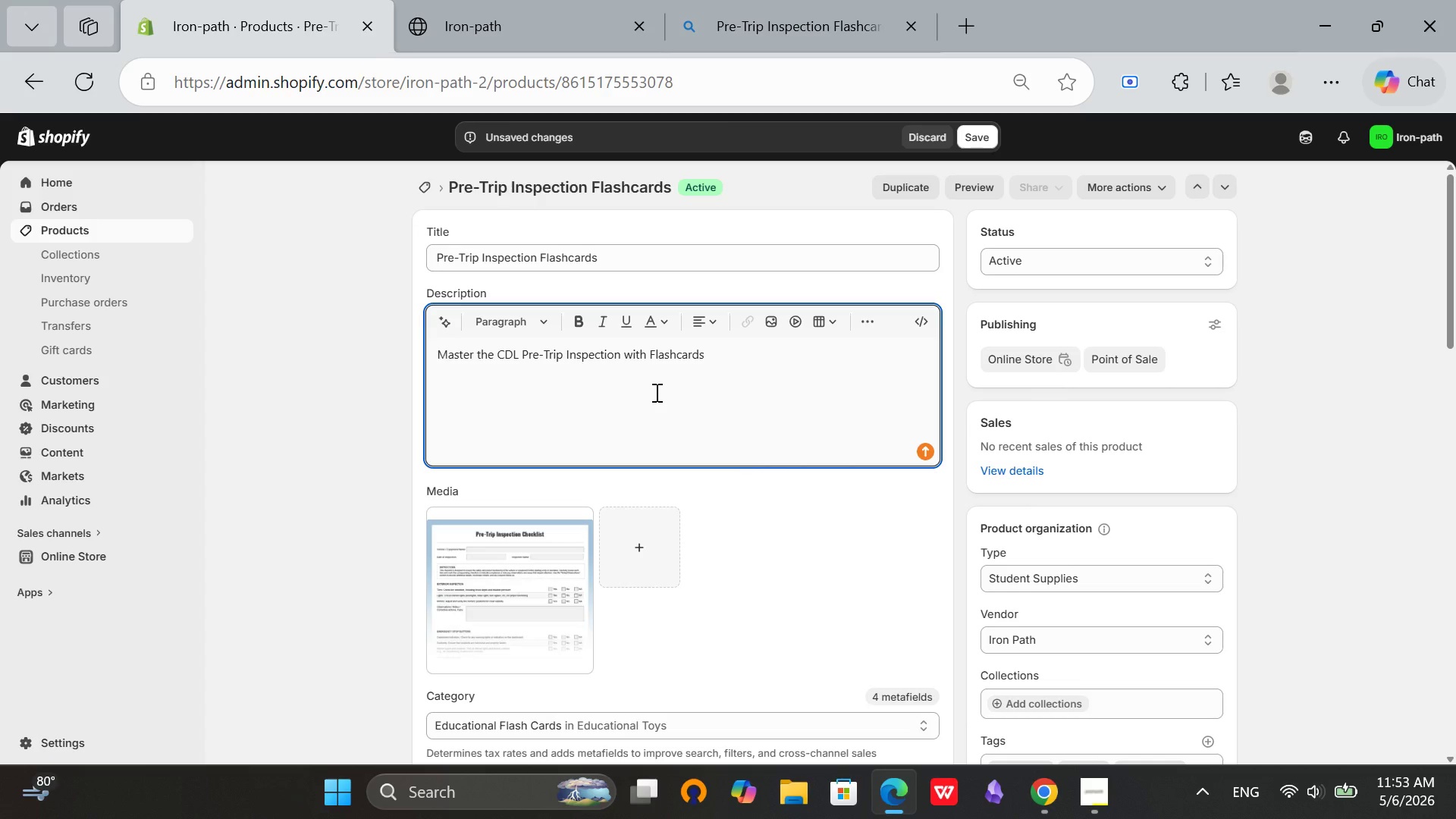 
type(100+ flashcards civer)
key(Backspace)
key(Backspace)
key(Backspace)
key(Backspace)
type(overing everything you need)
 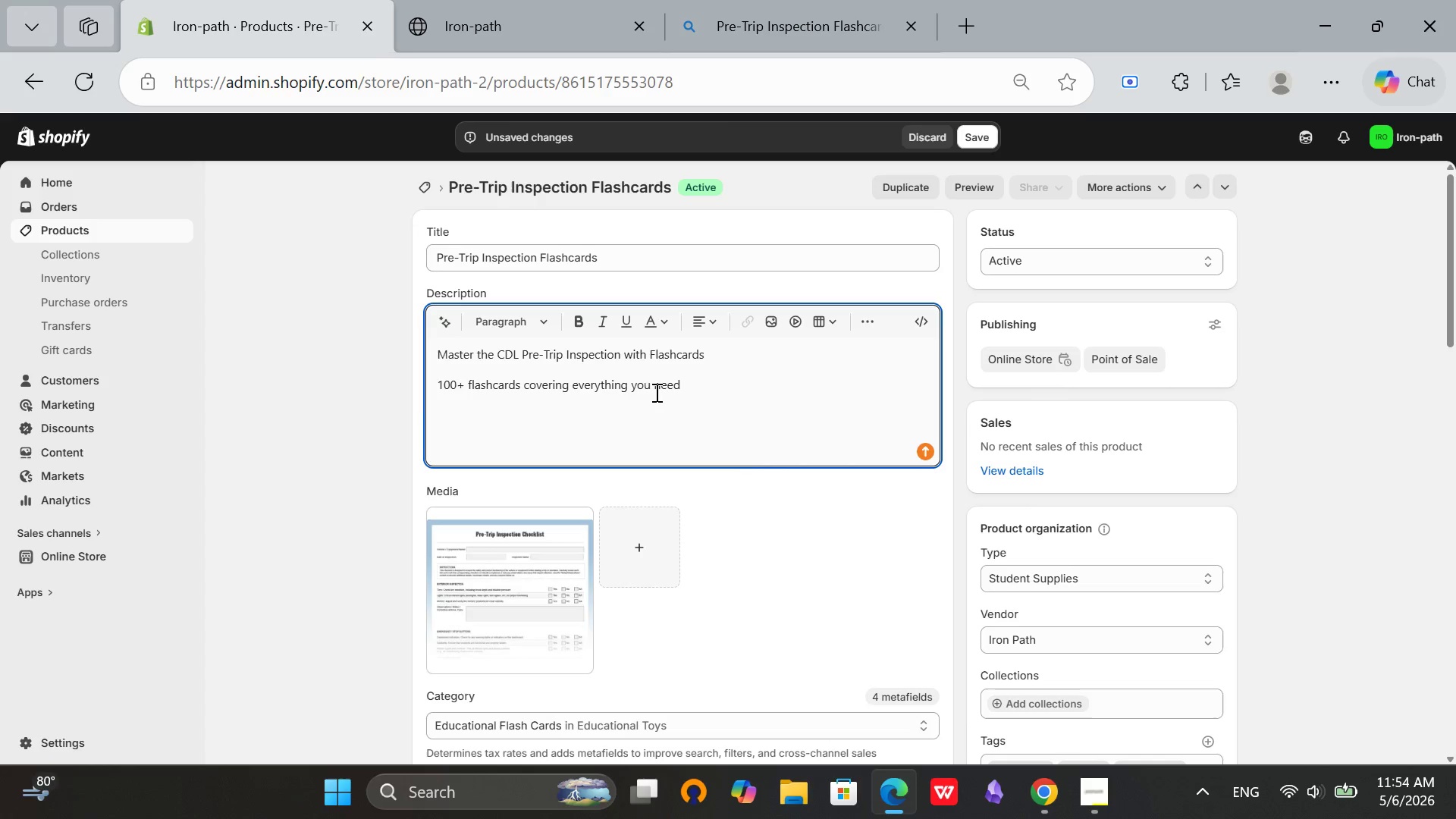 
type( to know for the CDL pre-trip inspection exm.)
key(Backspace)
key(Backspace)
type(a,)
key(Backspace)
type(m.Used b)
 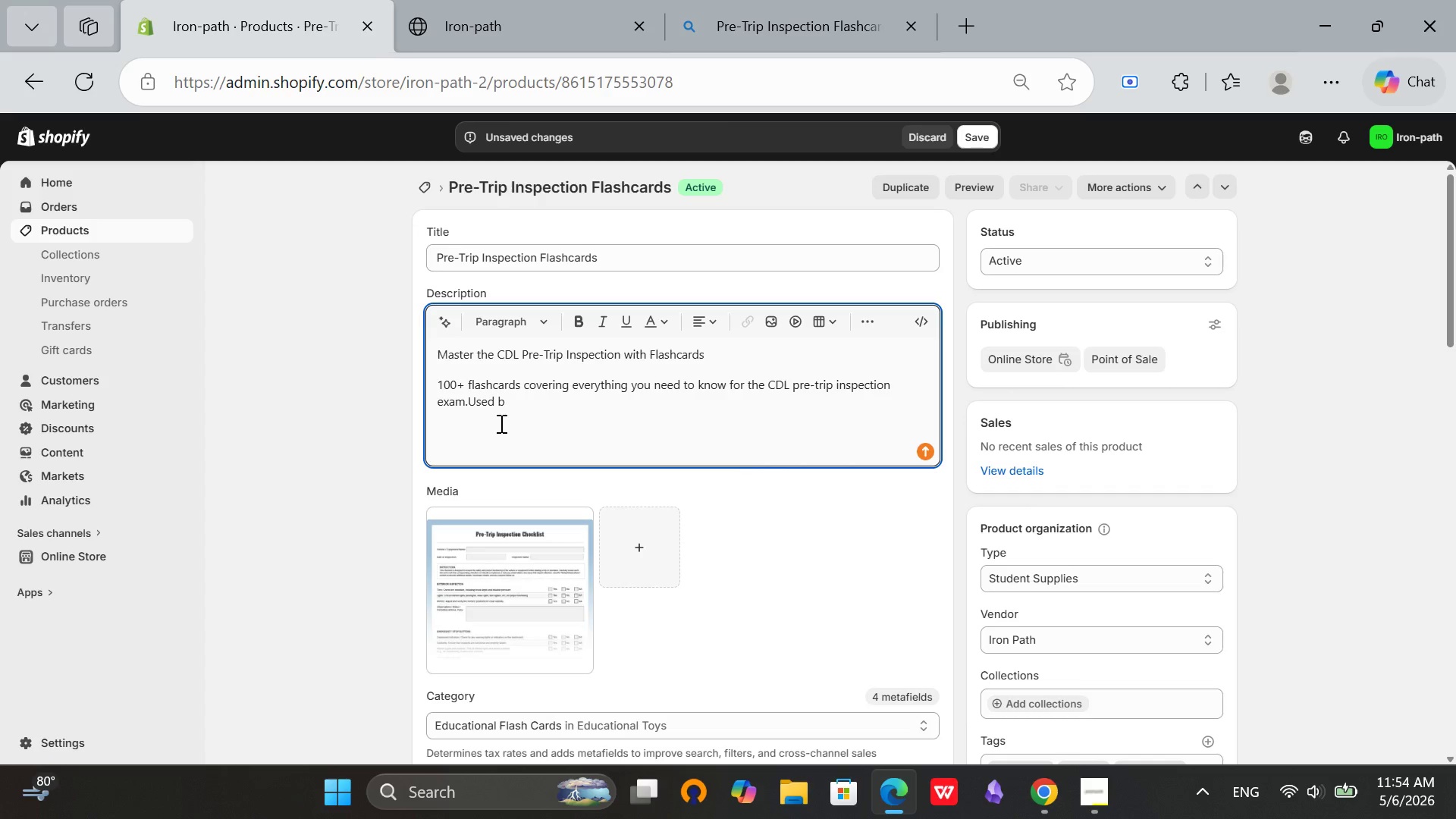 
hold_key(key=ControlRight, duration=0.38)
 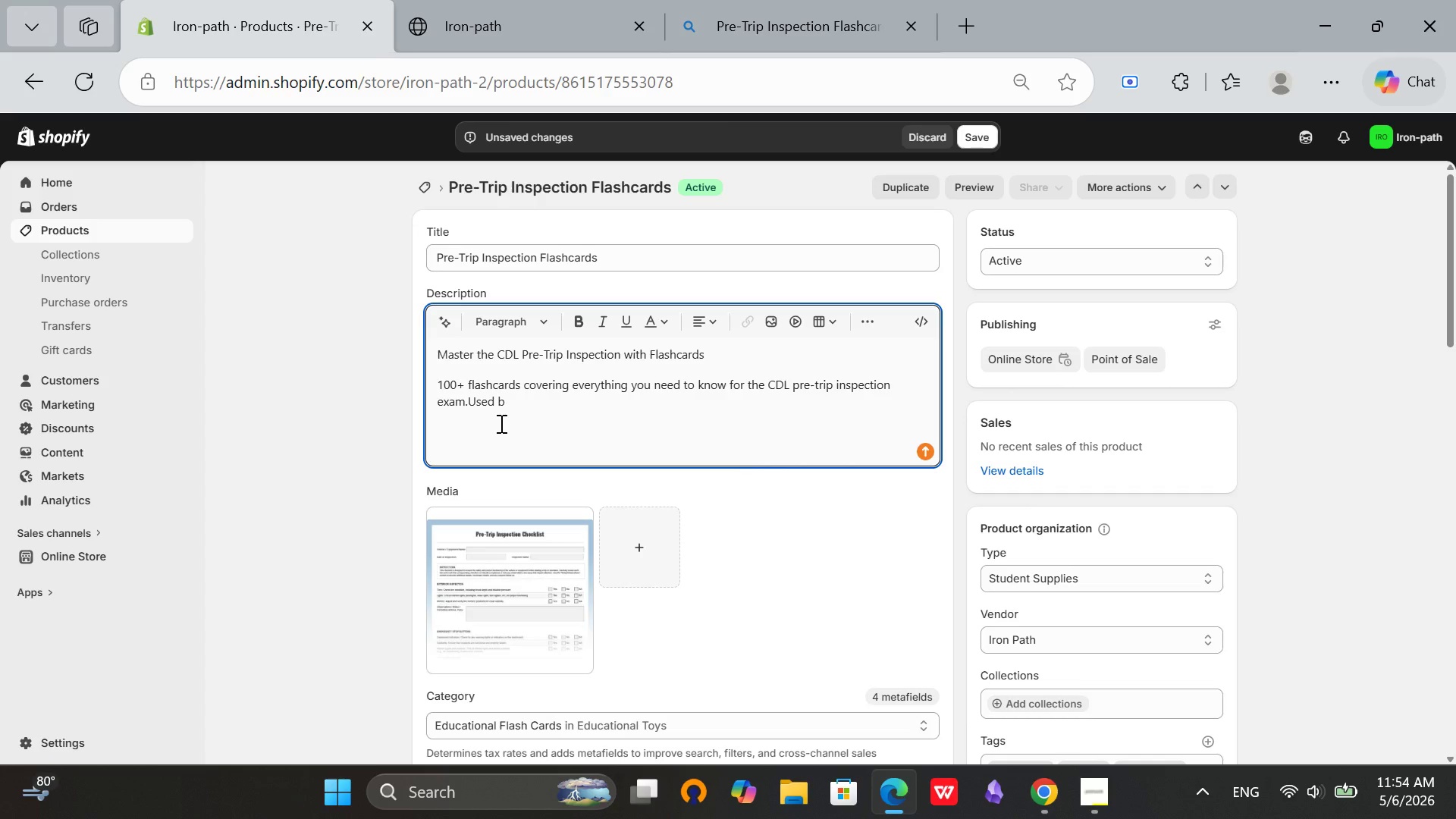 
key(ArrowLeft)
 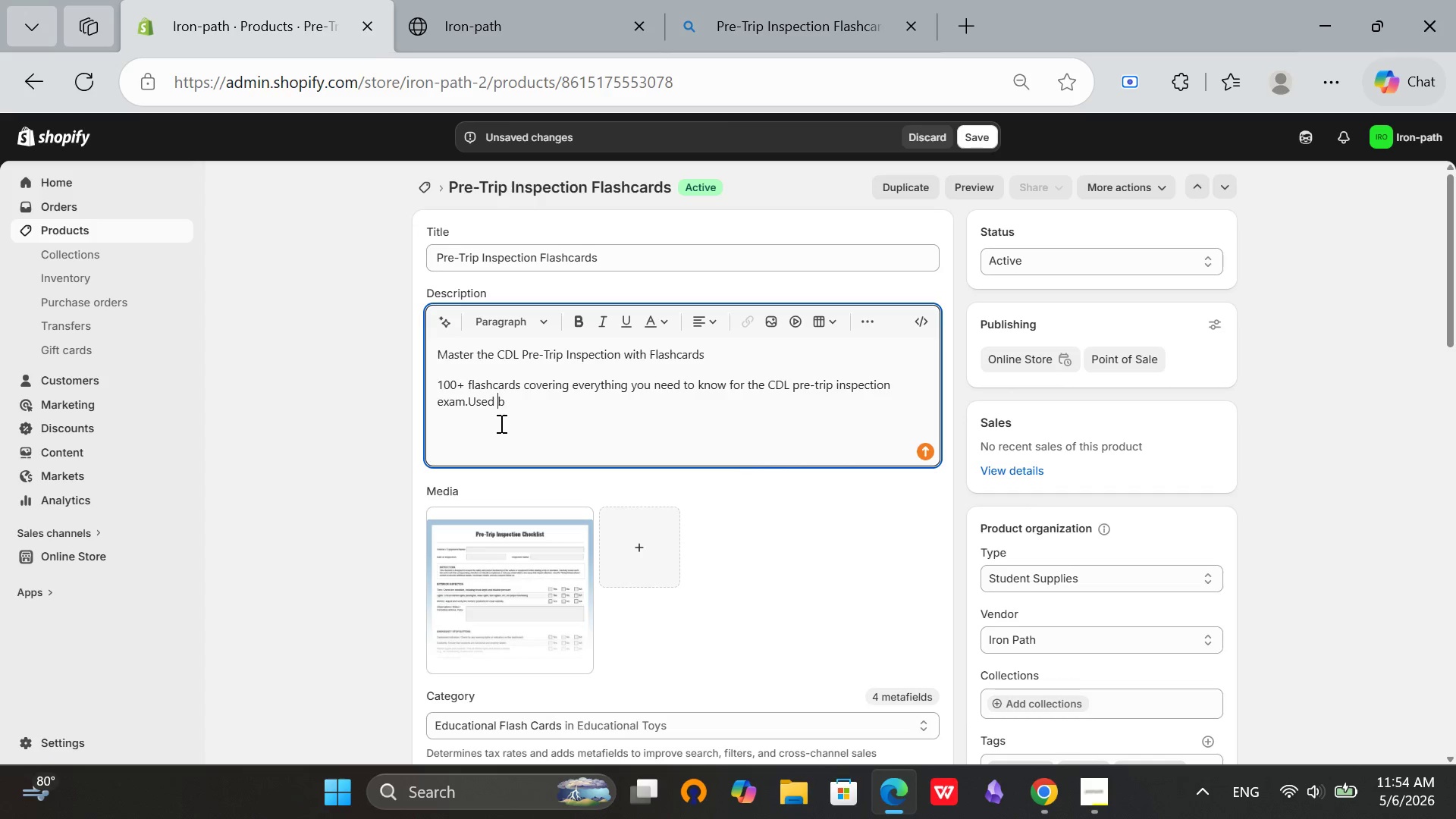 
hold_key(key=ArrowLeft, duration=0.67)
 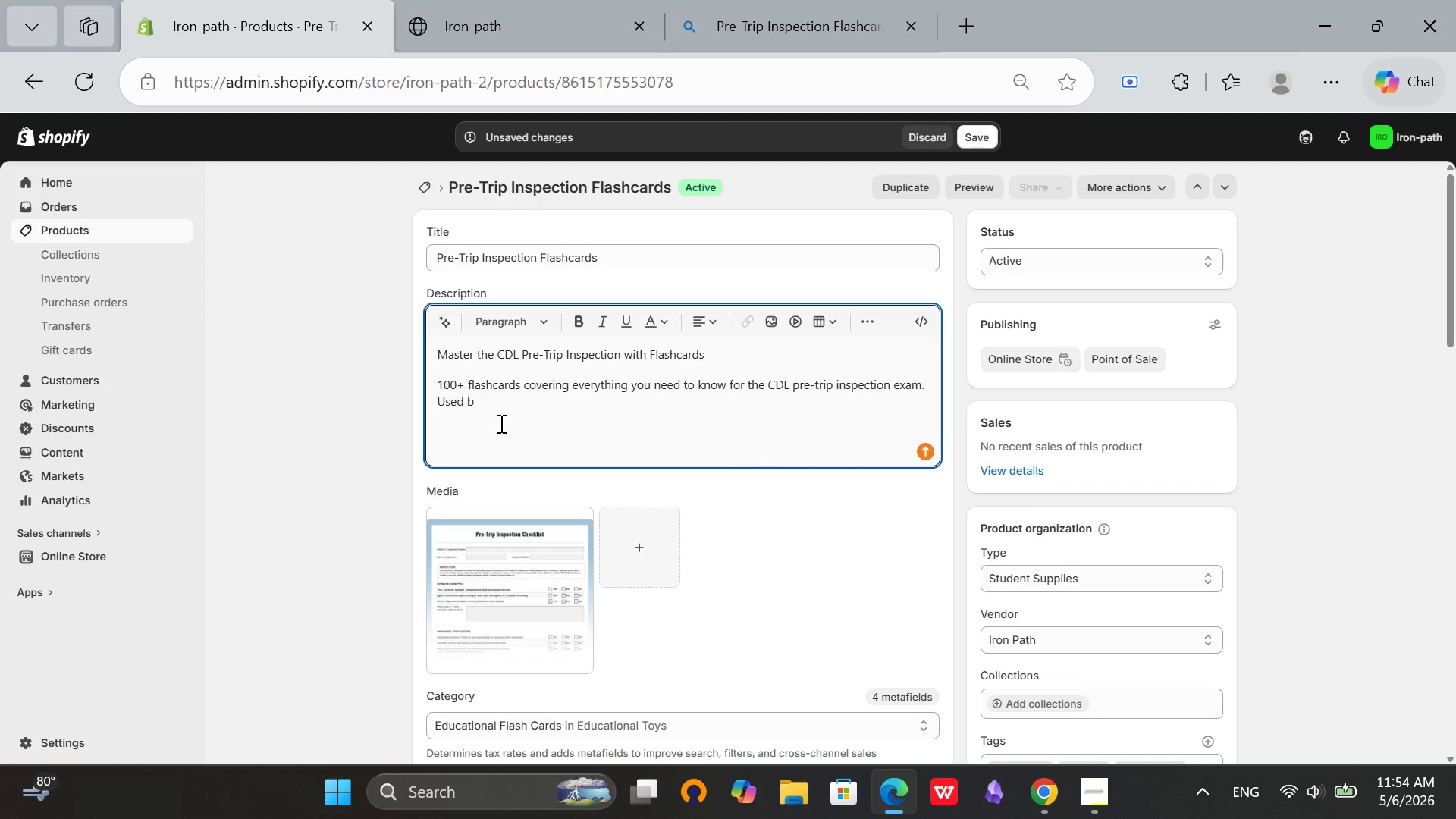 
key(Space)
 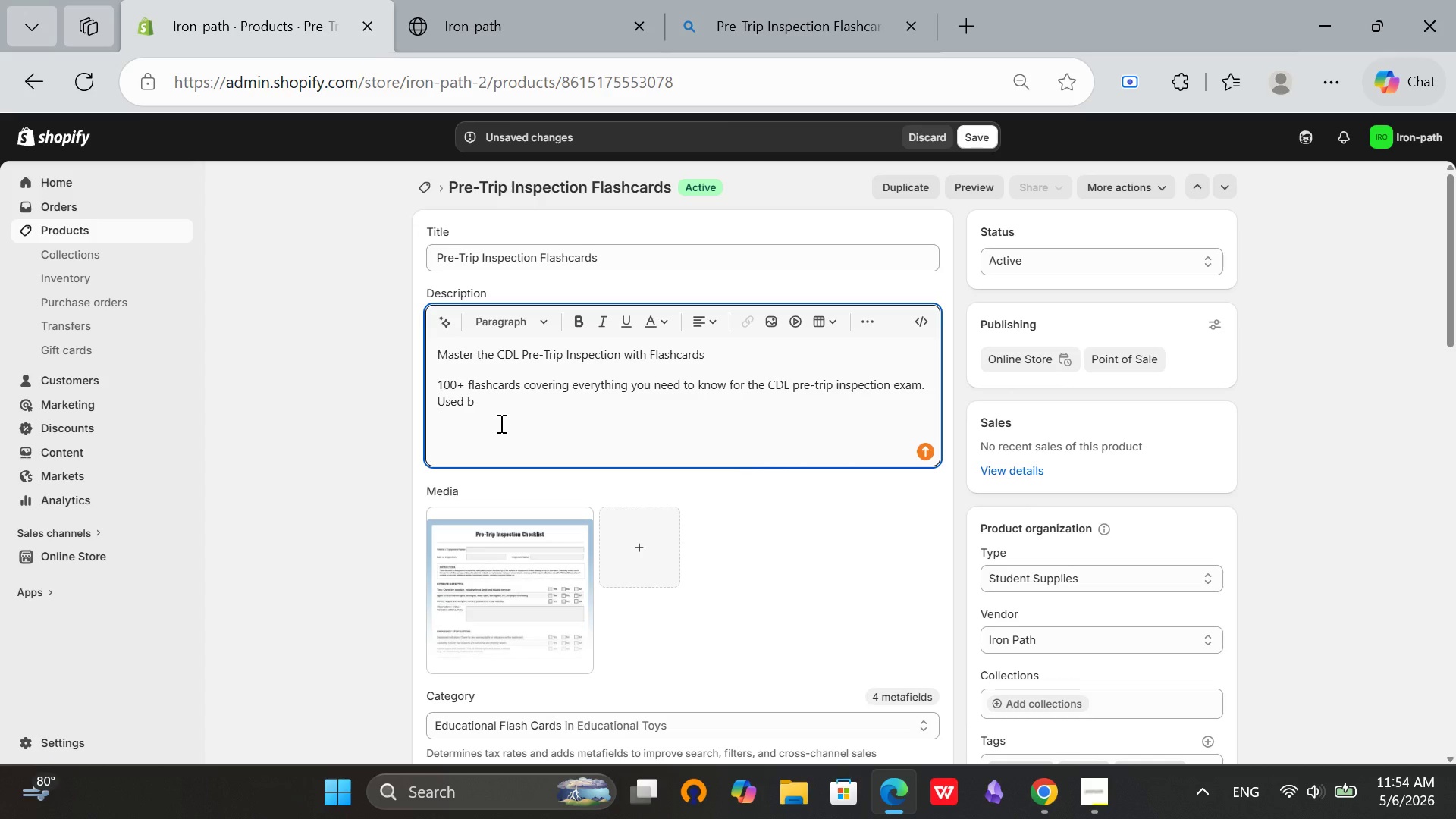 
left_click([519, 413])
 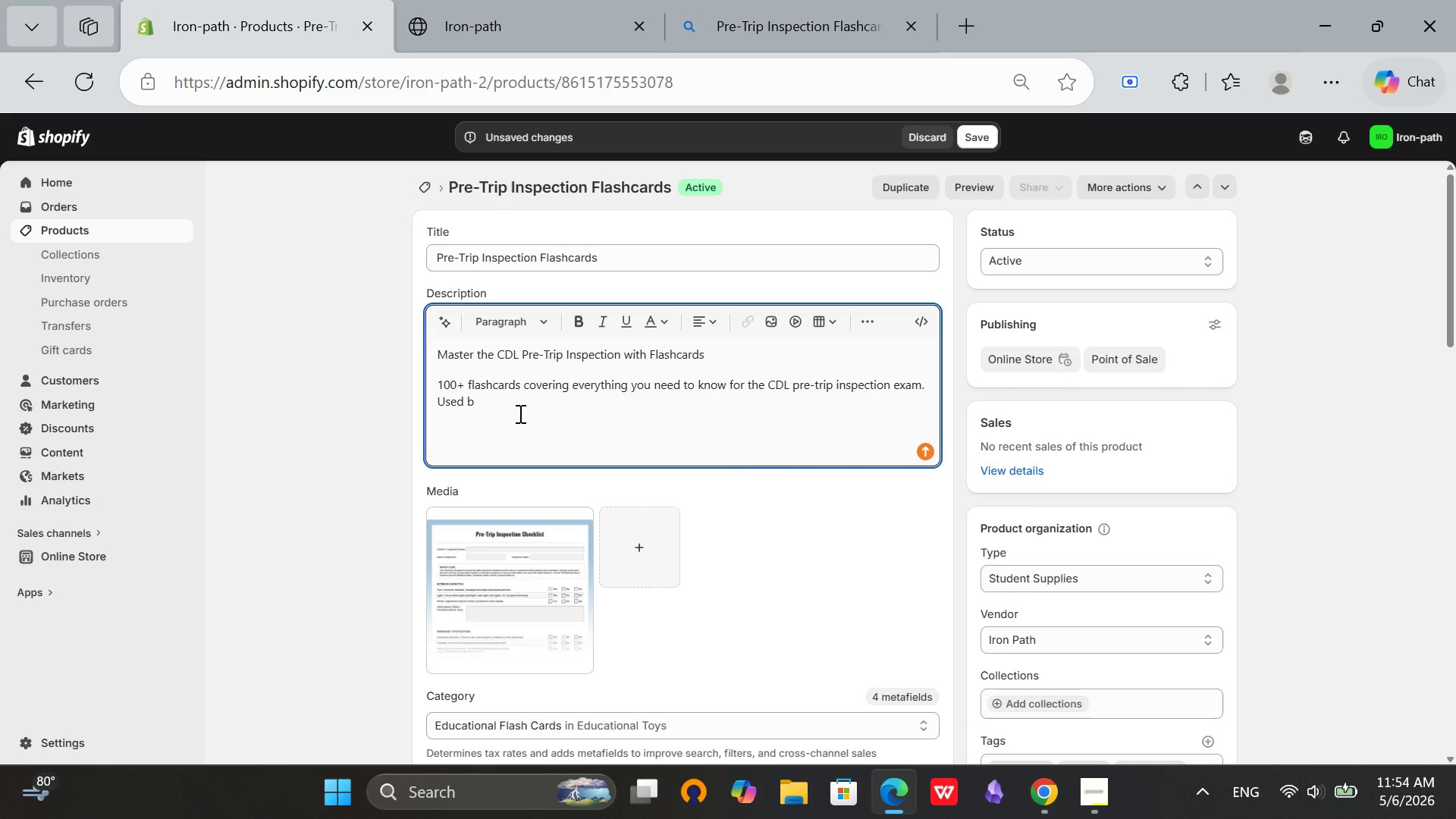 
key(Y)
 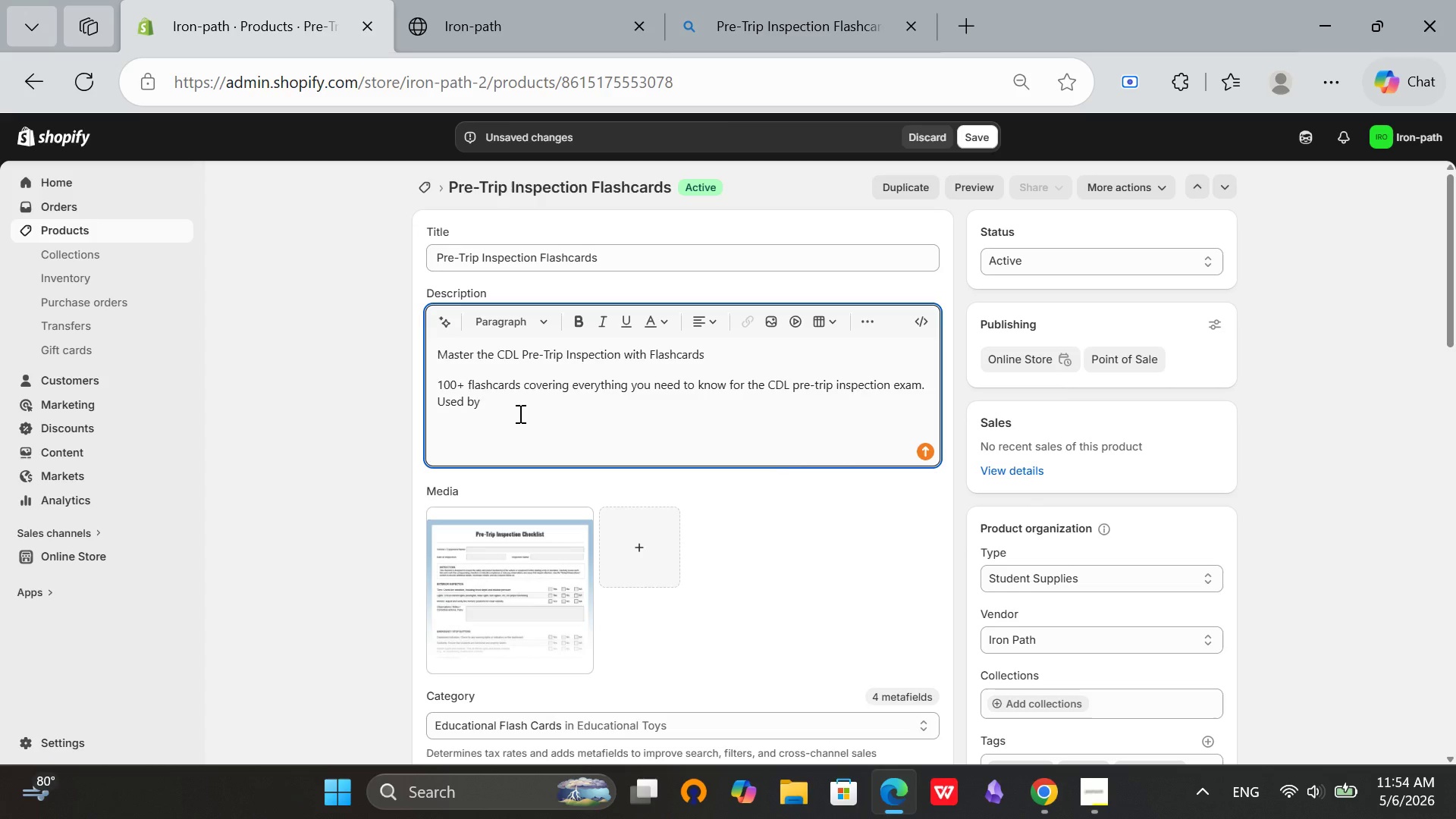 
key(Space)
 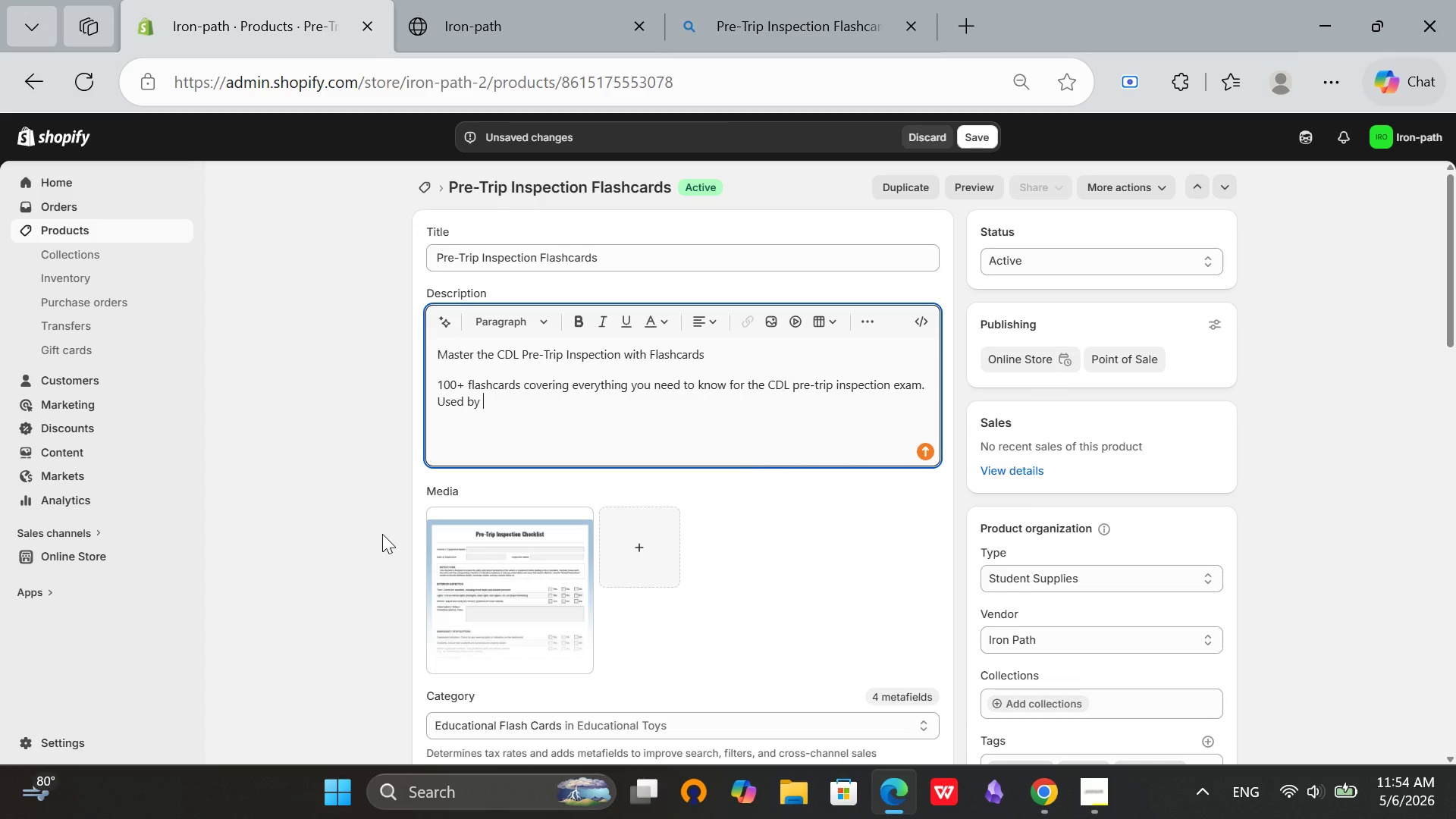 
type(5,000+ successful students.)
 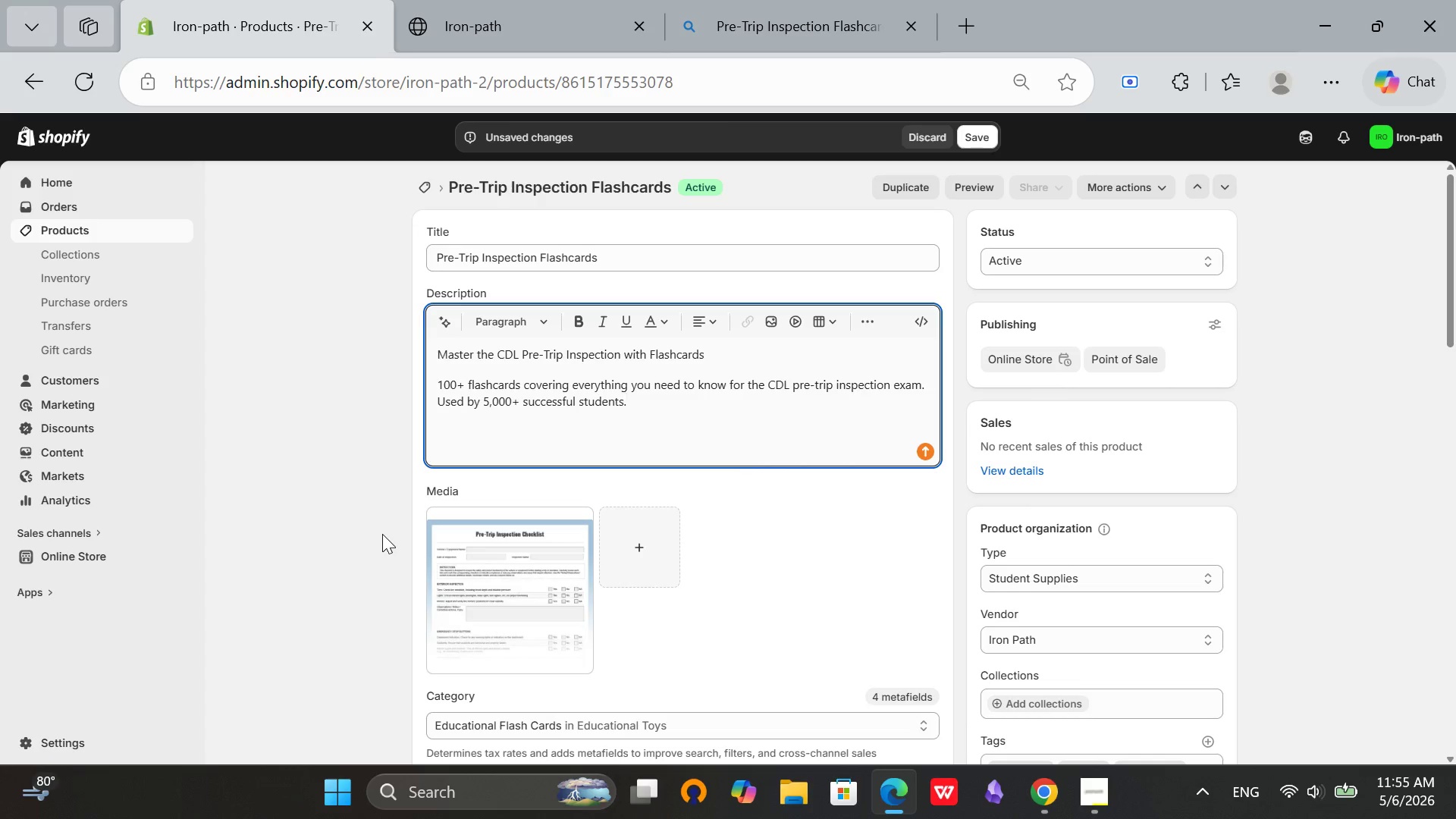 
key(Enter)
 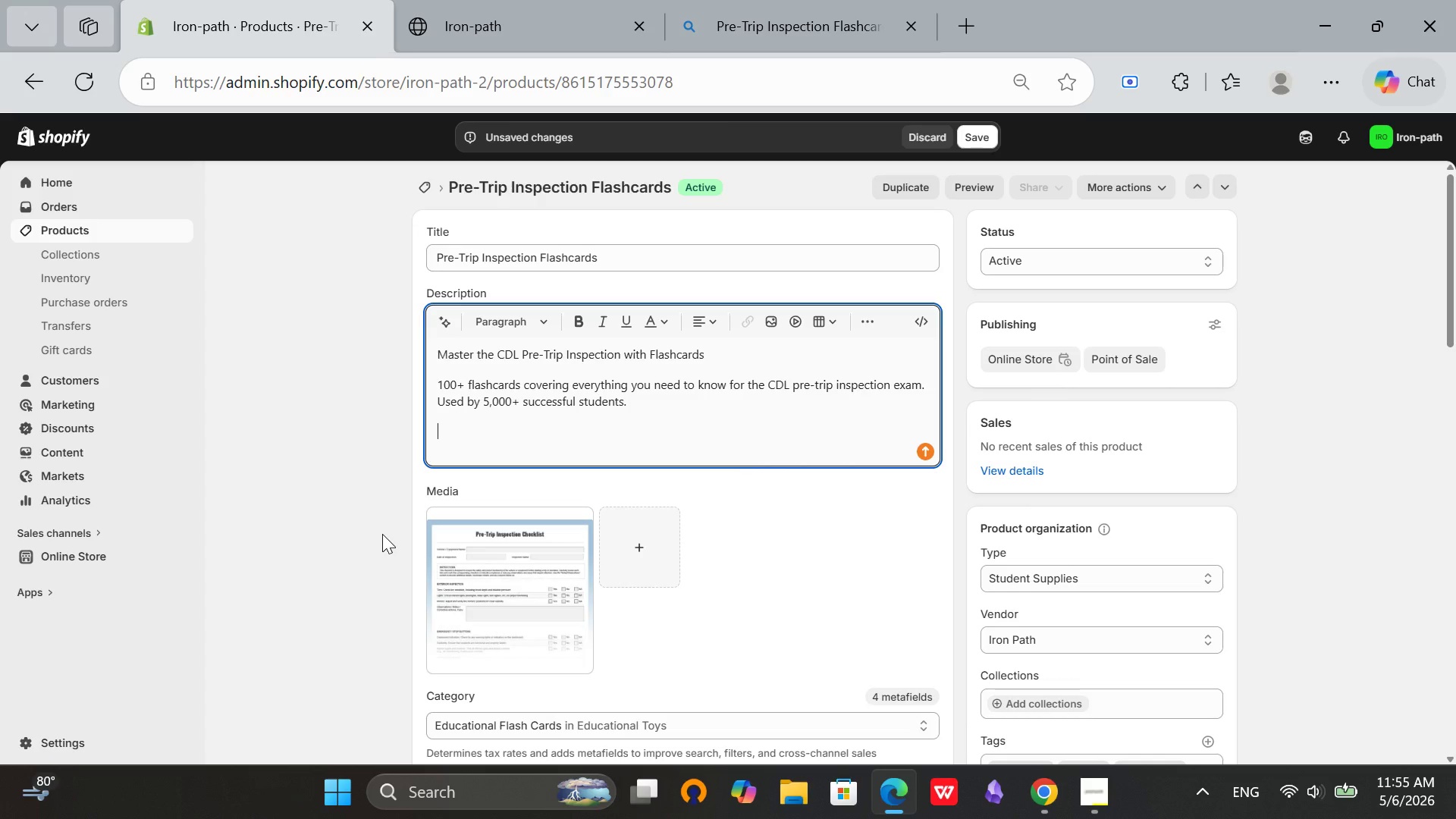 
type(Card Categories:)
 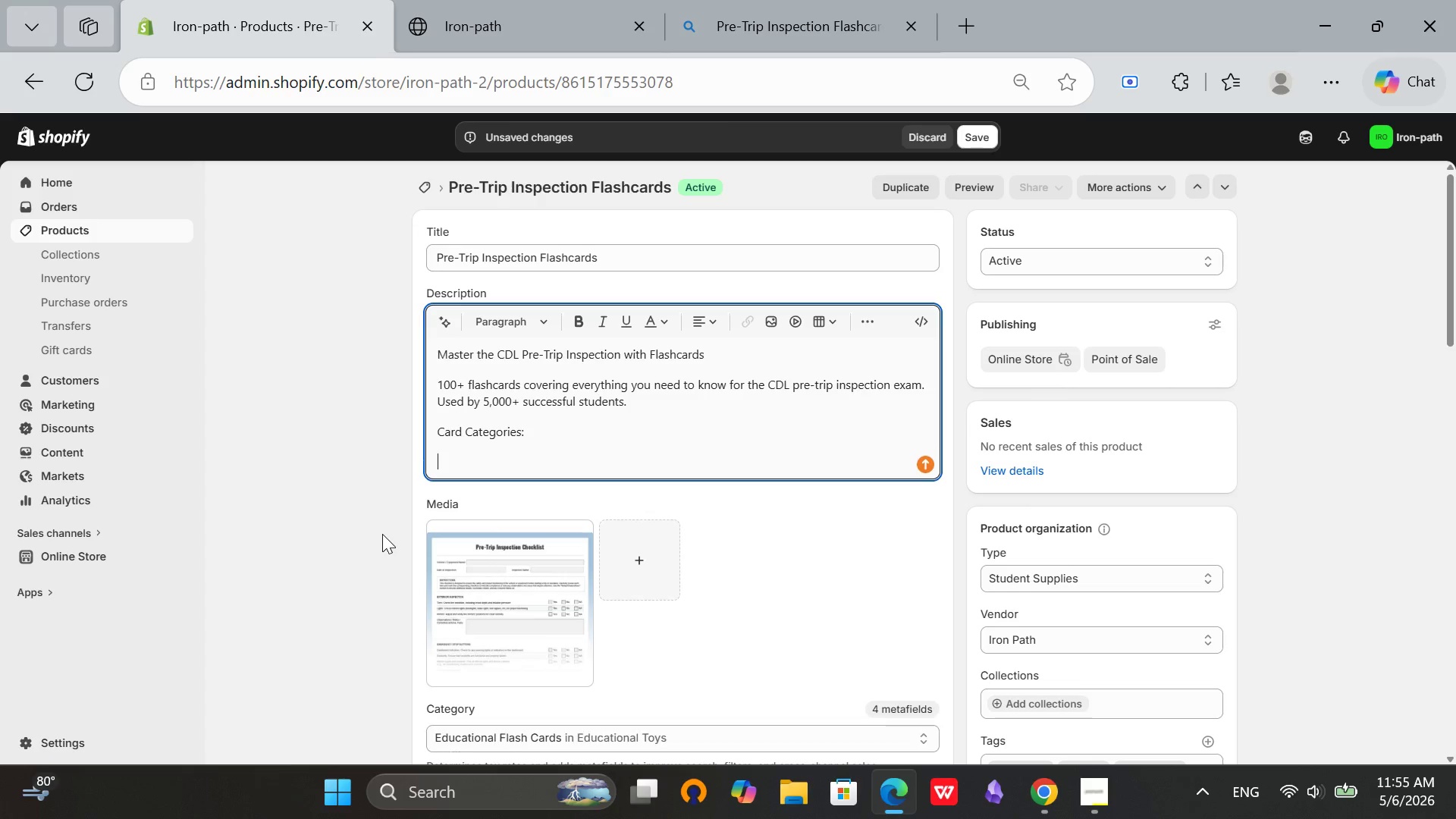 
 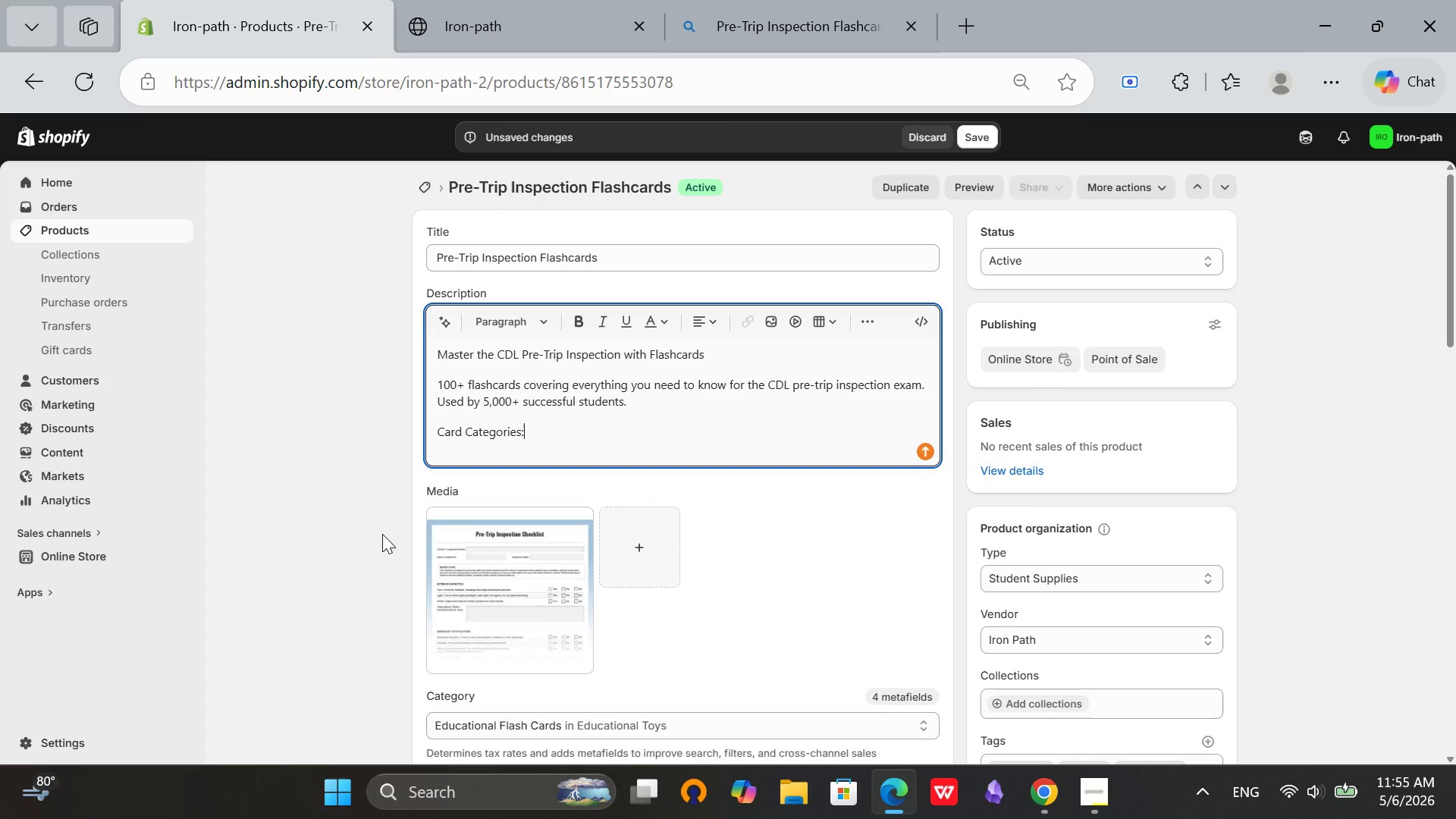 
key(Enter)
 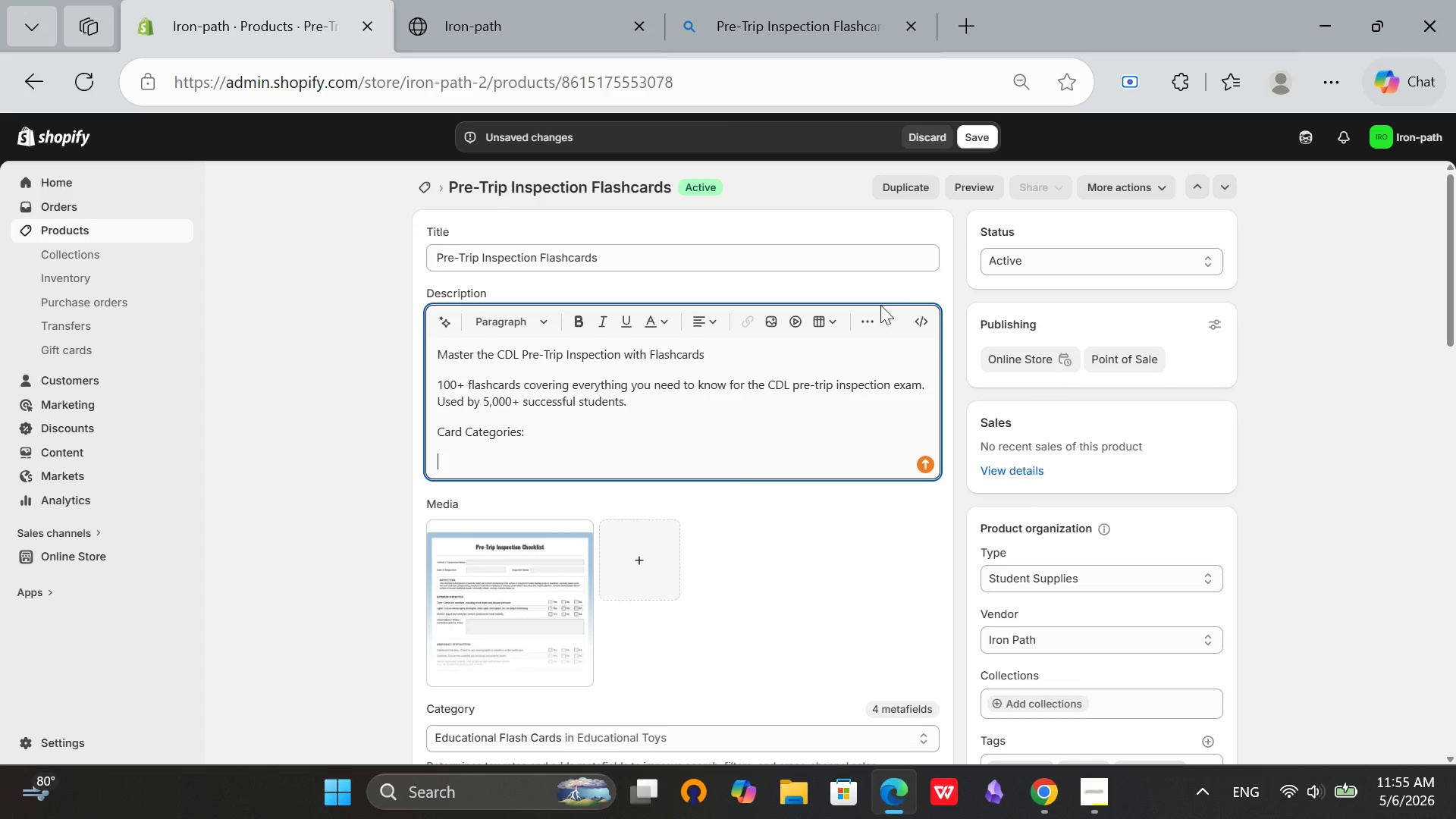 
left_click([874, 317])
 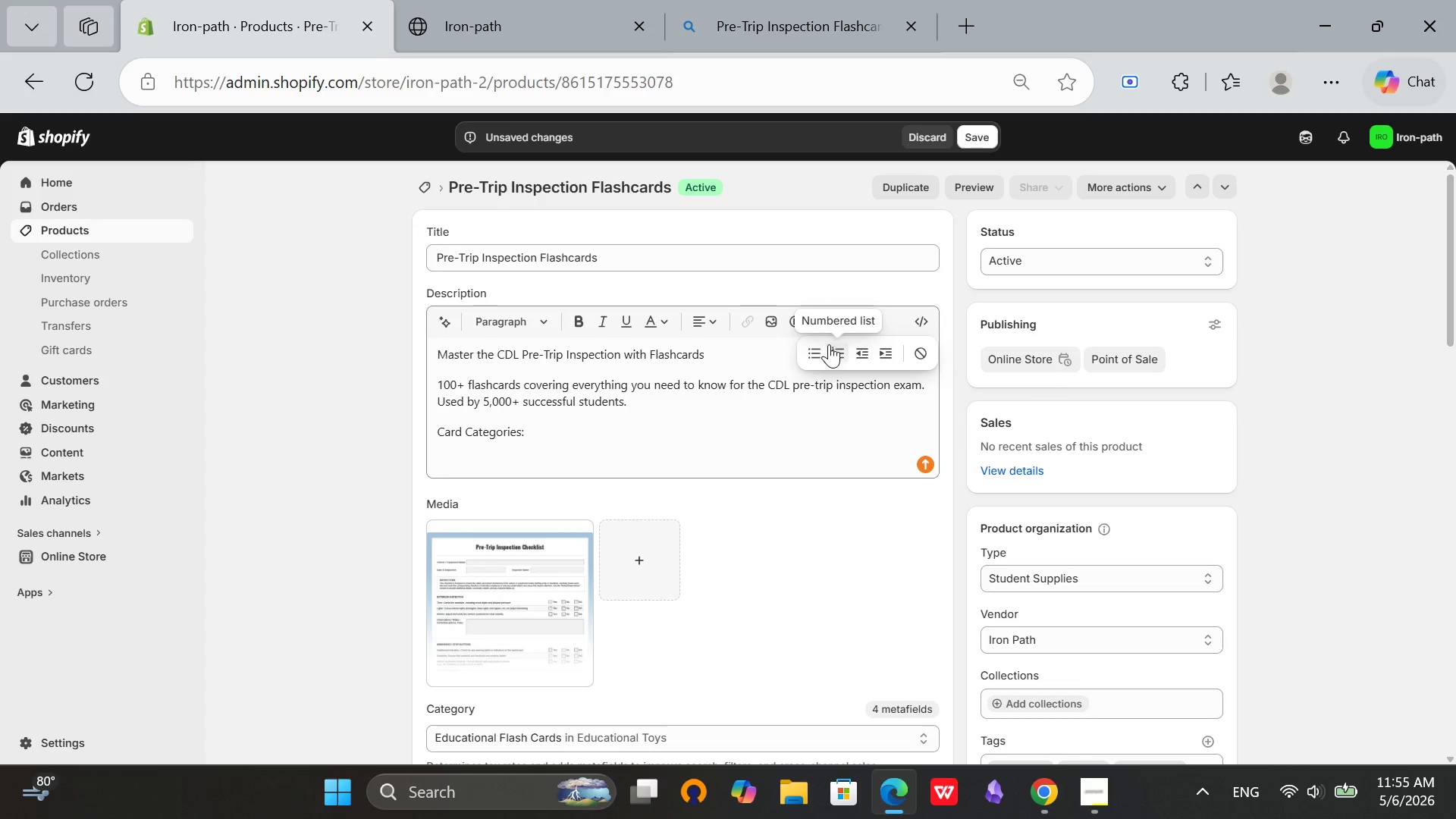 
left_click([821, 346])
 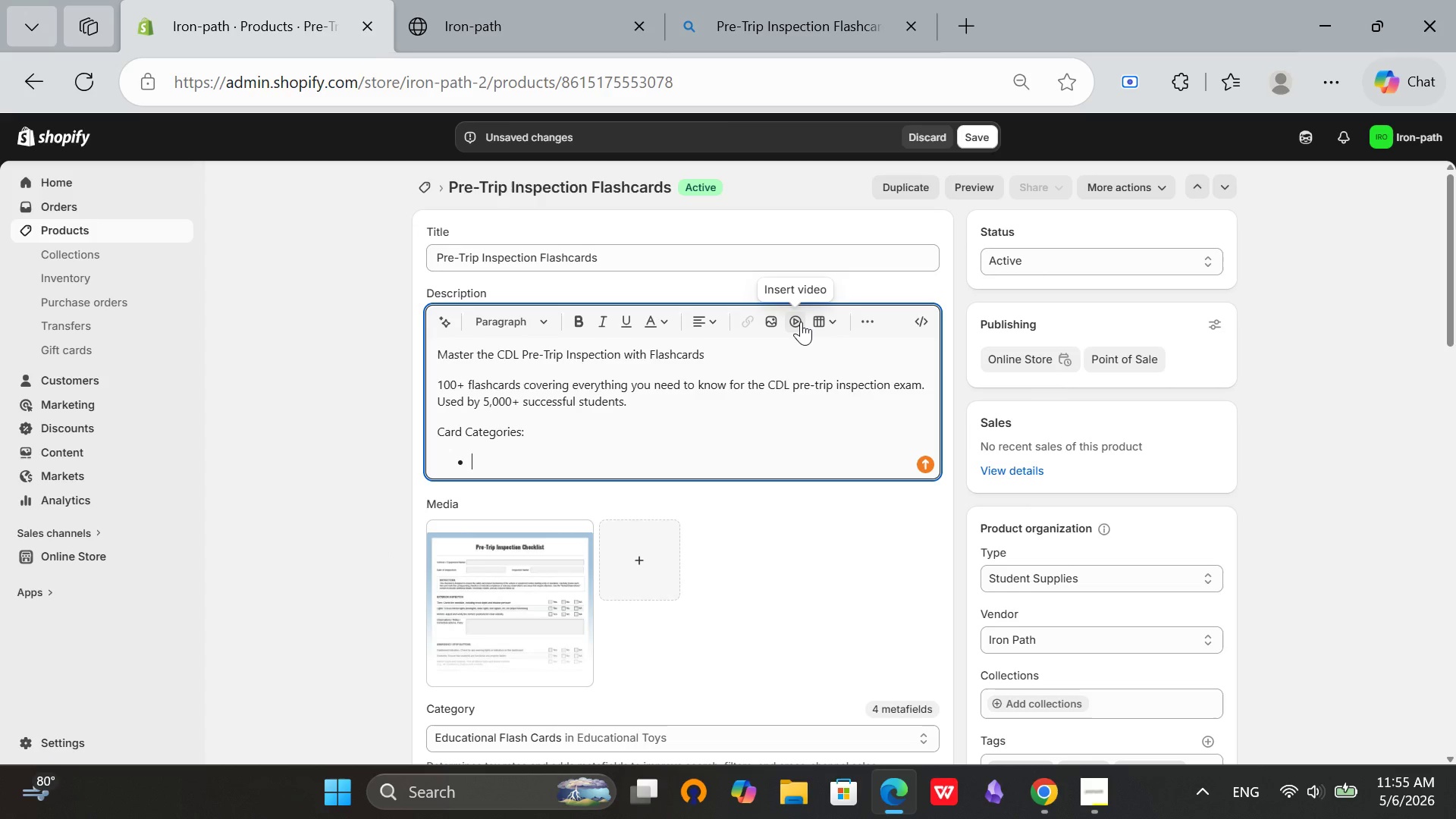 
type(Engine compartments)
key(Backspace)
type( (30 cards))
 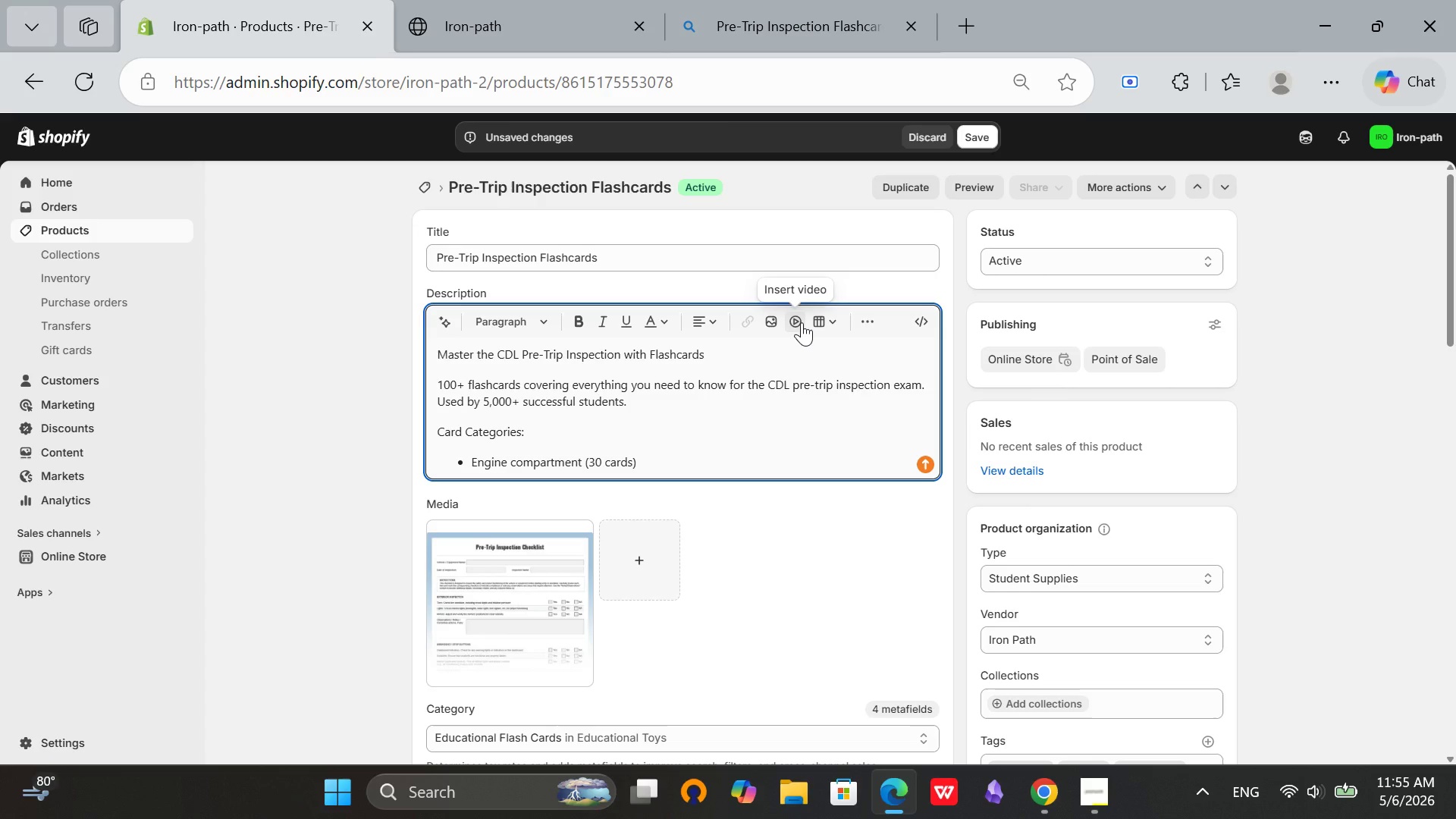 
key(Enter)
 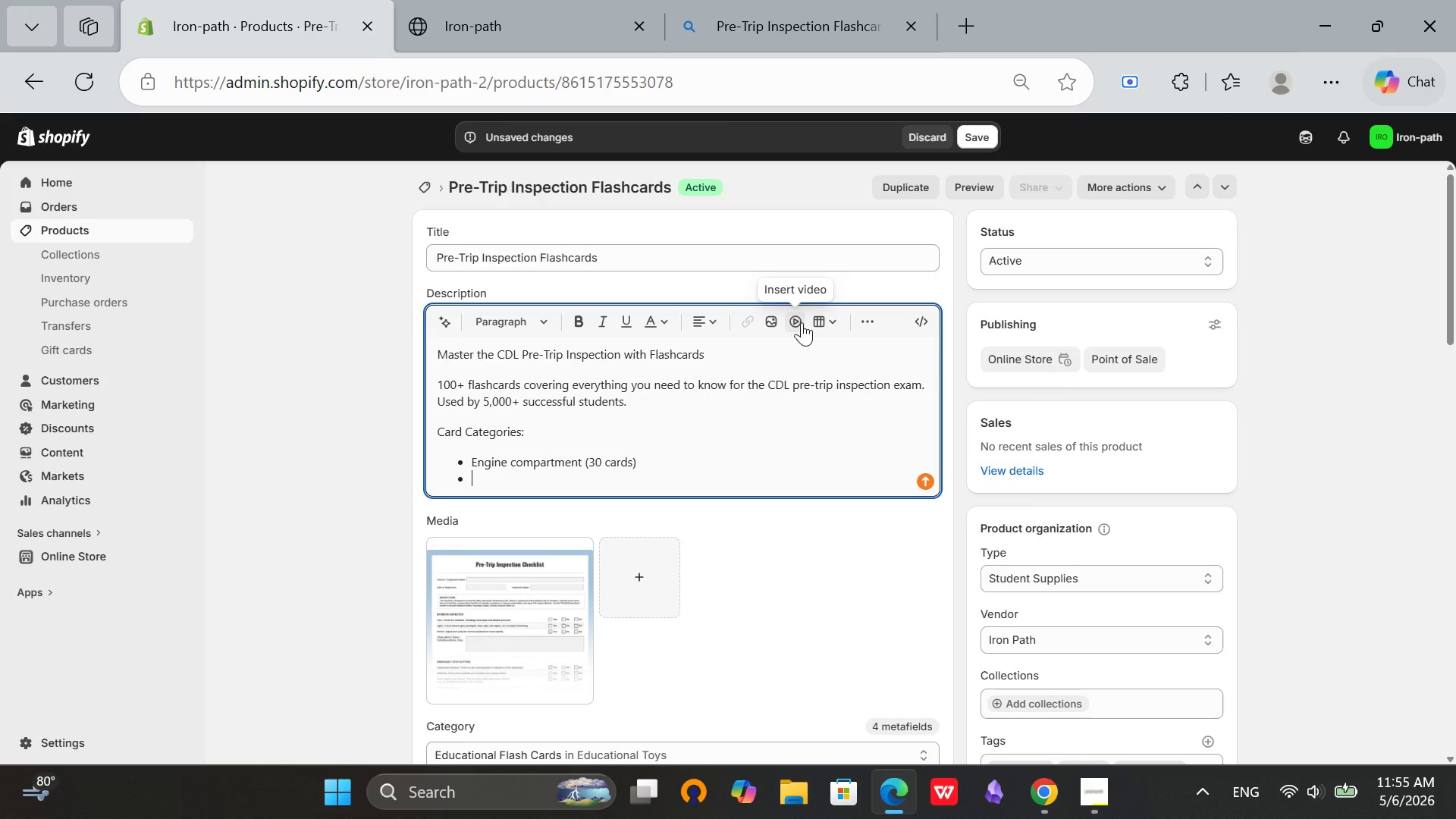 
type(Cab and guage)
key(Backspace)
key(Backspace)
key(Backspace)
key(Backspace)
type(auges (15 cards))
 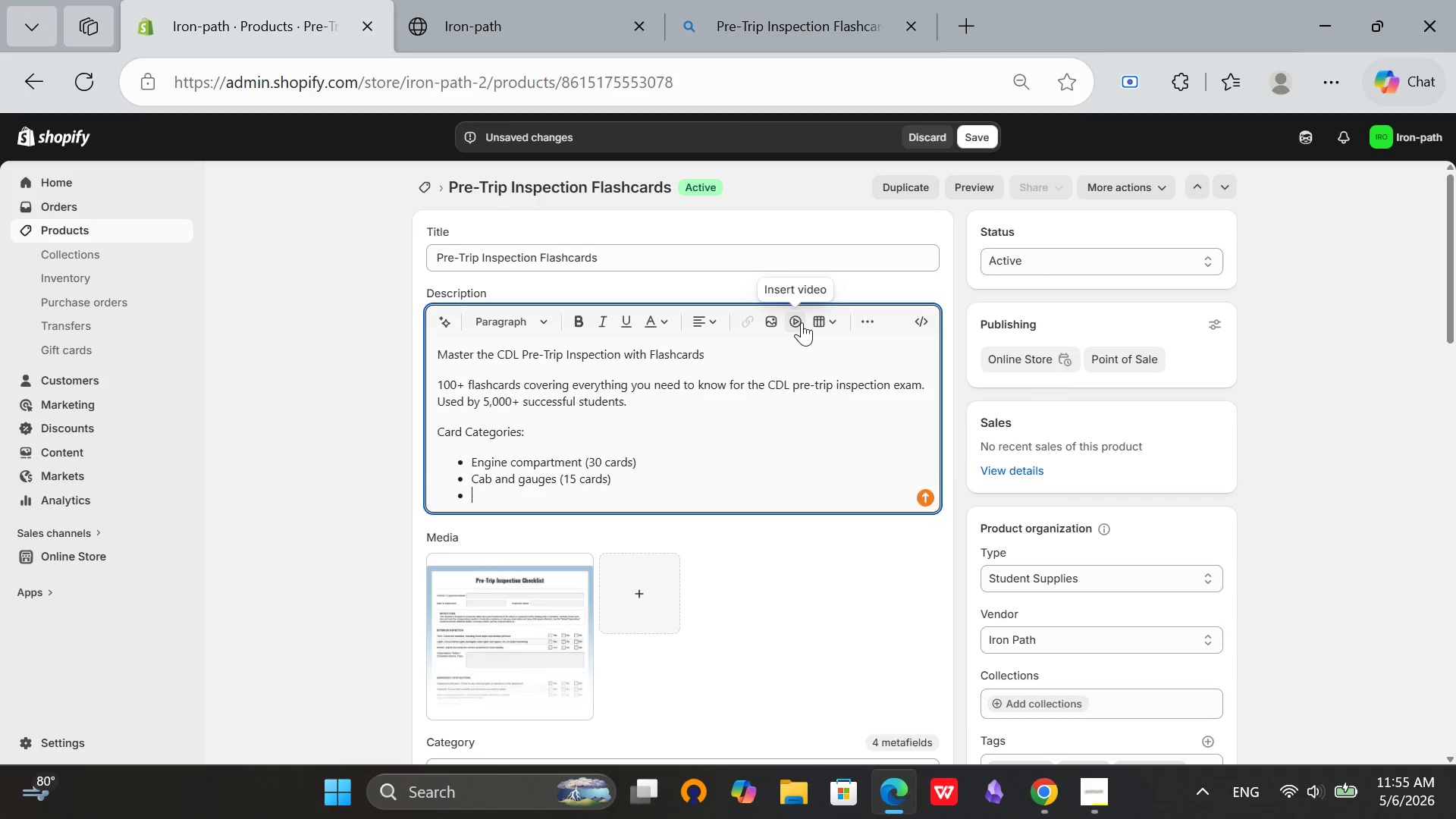 
 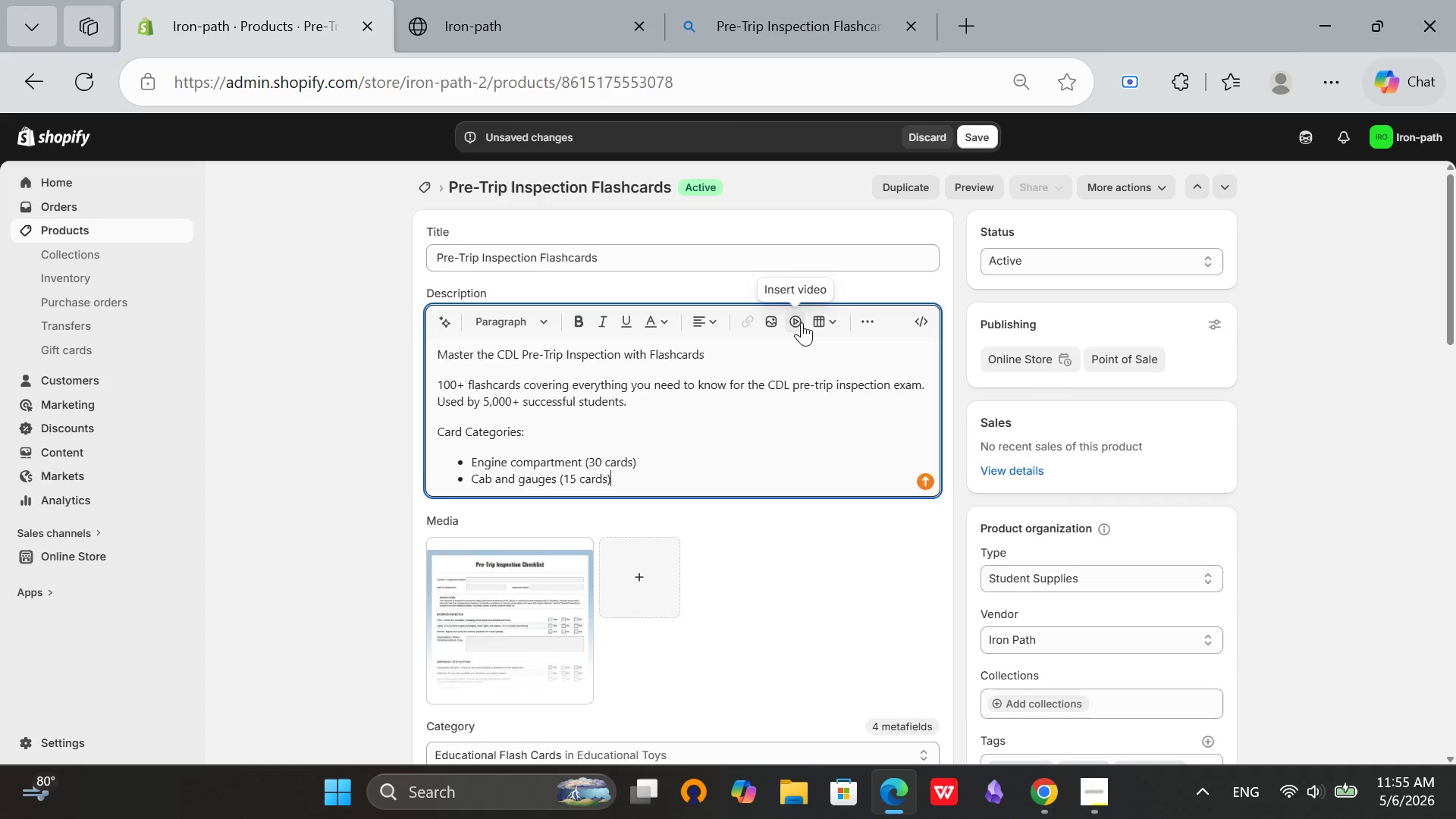 
key(Enter)
 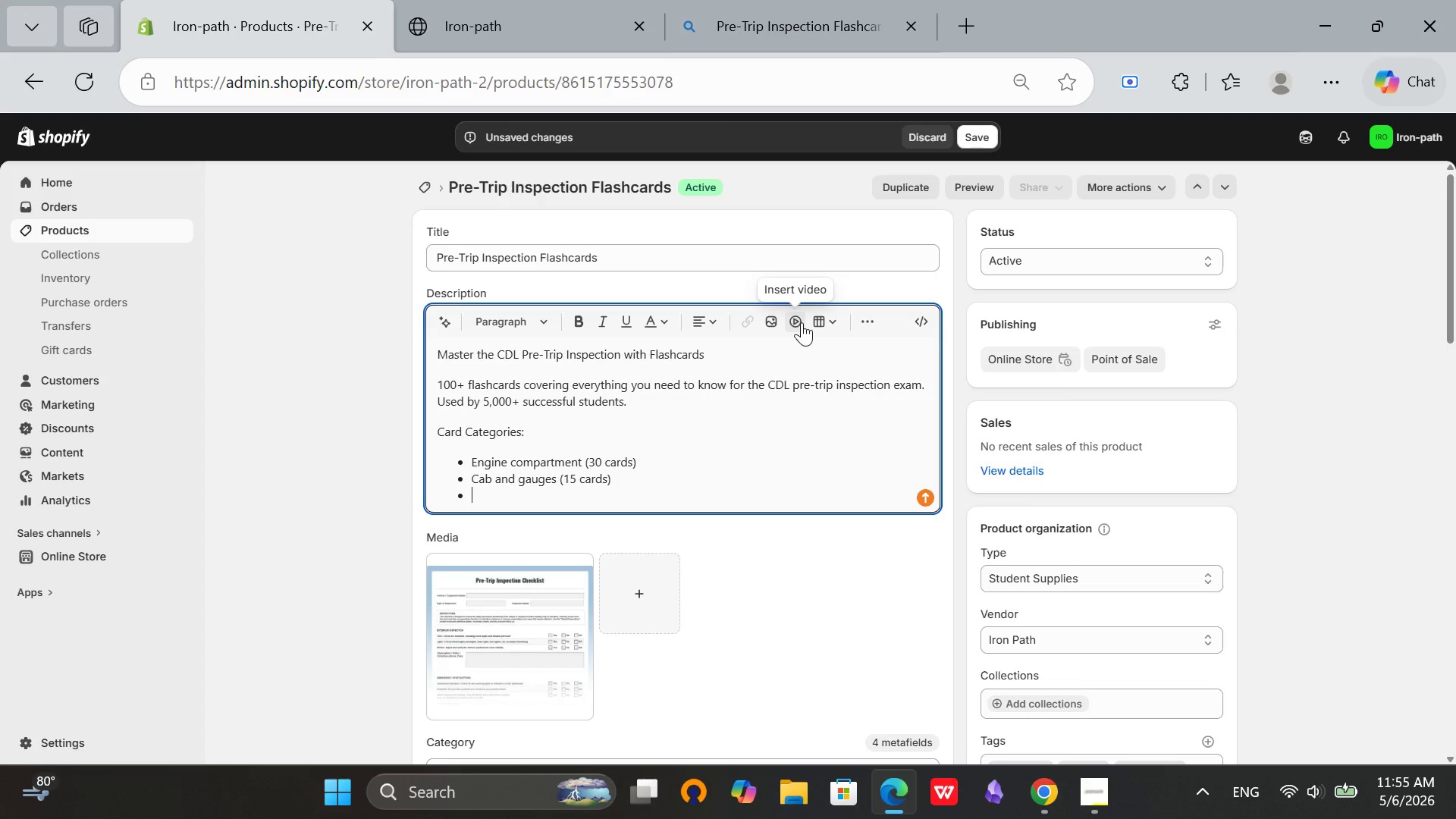 
type(Lighting and reflectors (12 cards))
 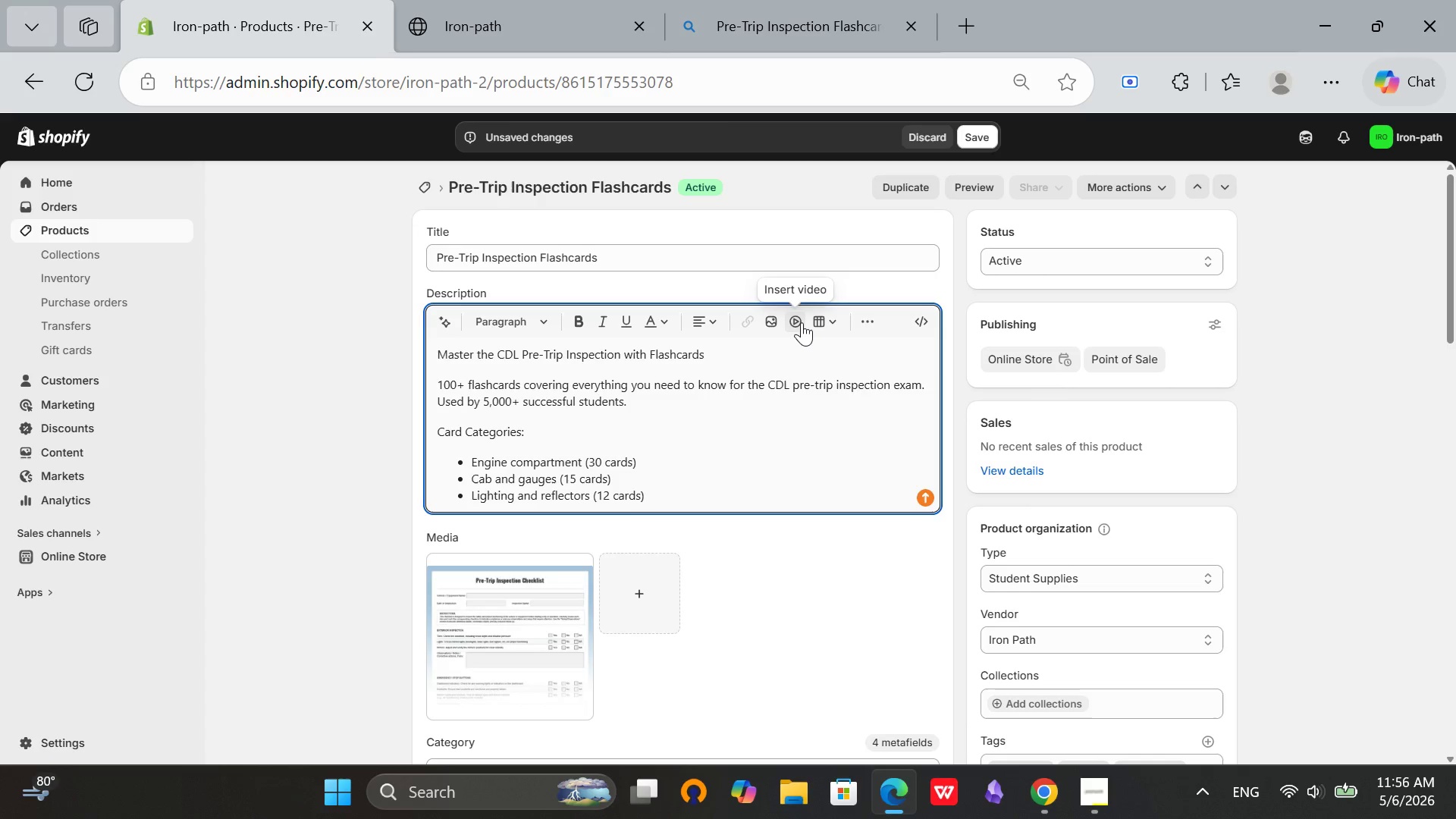 
key(Enter)
 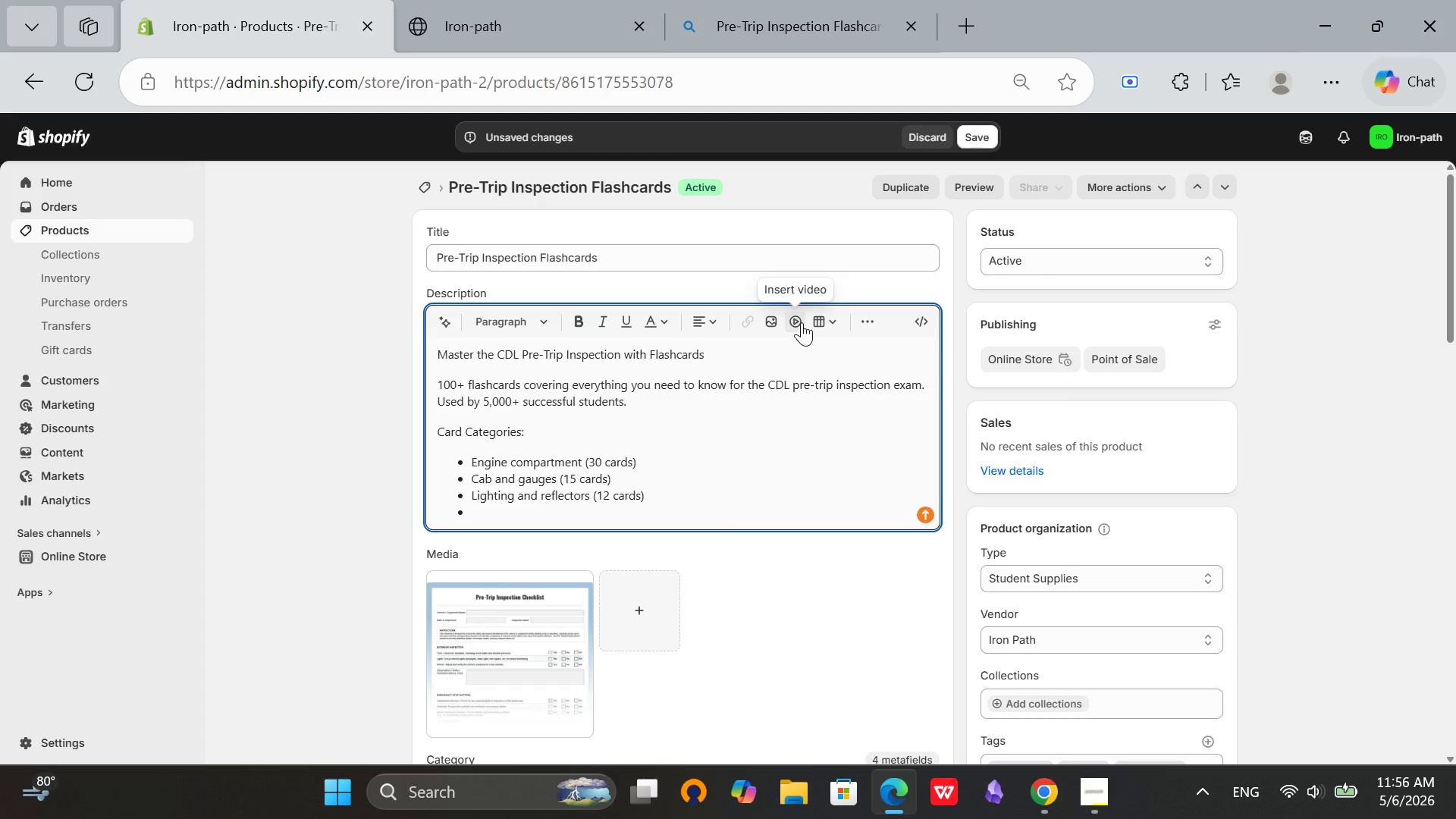 
type(Steerinf)
key(Backspace)
type(g and suspension (10 cards))
 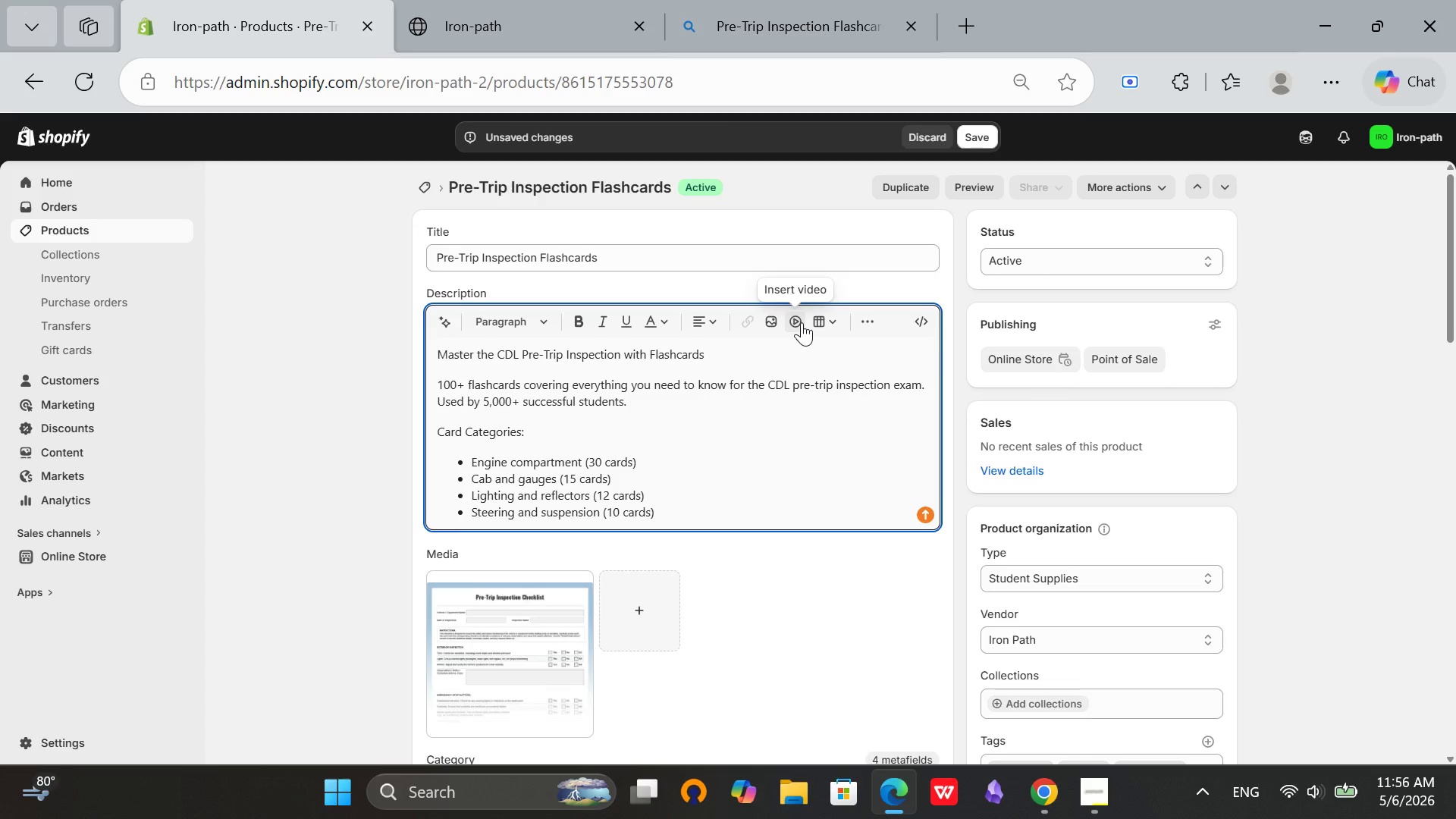 
 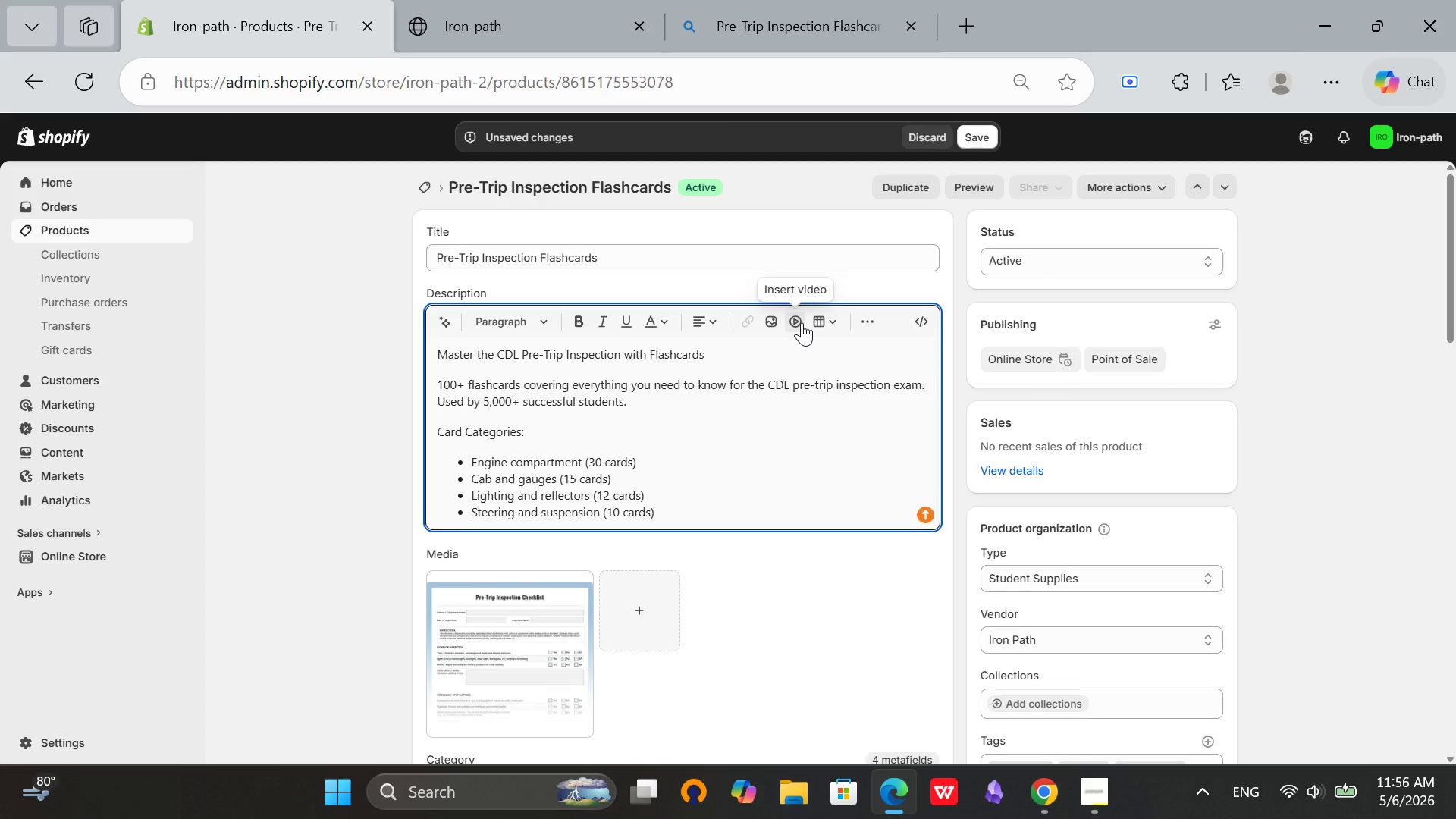 
key(Enter)
 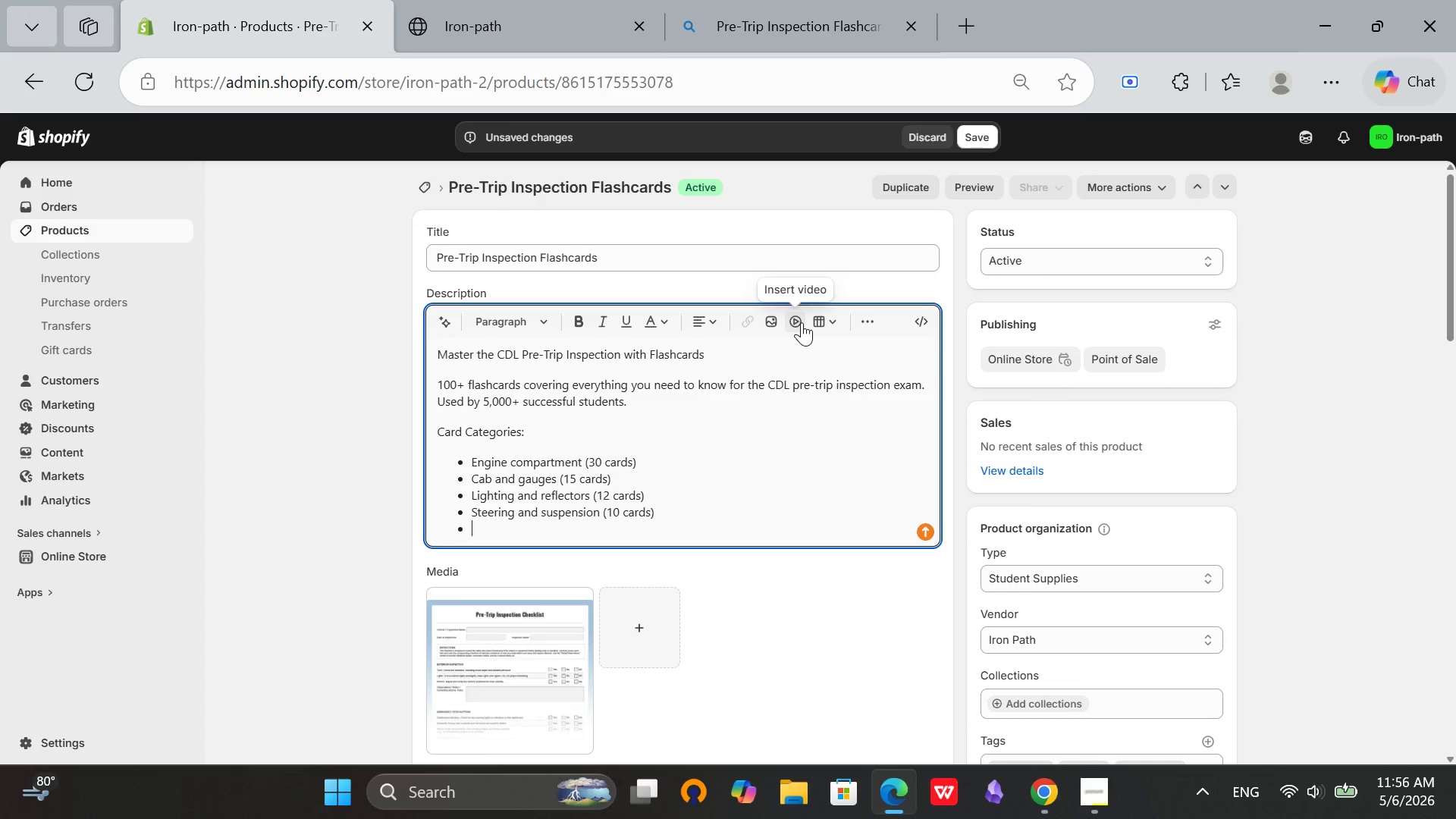 
wait(8.19)
 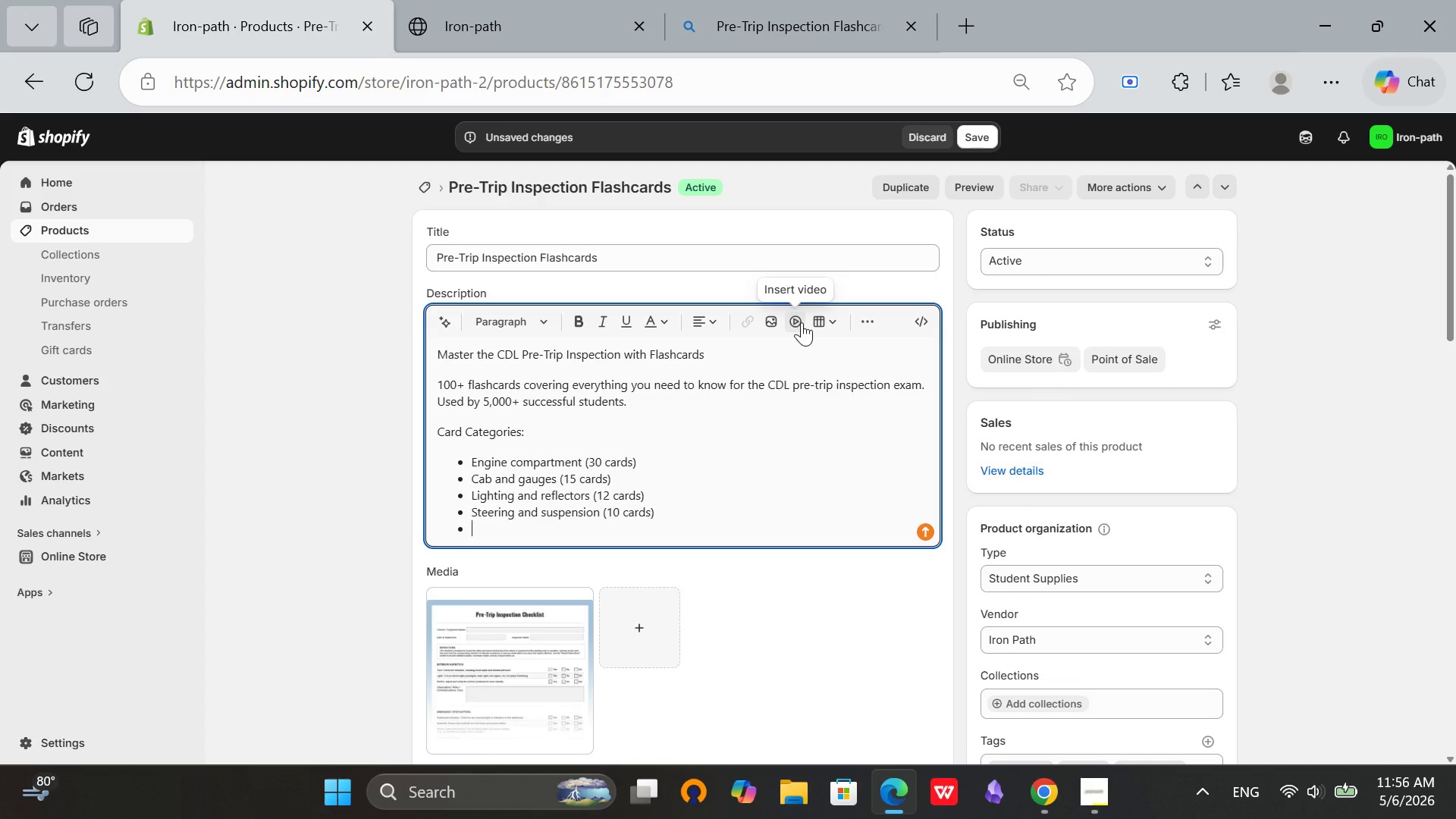 
type(Brakes and si)
key(Backspace)
key(Backspace)
type(au)
key(Backspace)
type(ir systems (15 cards))
 